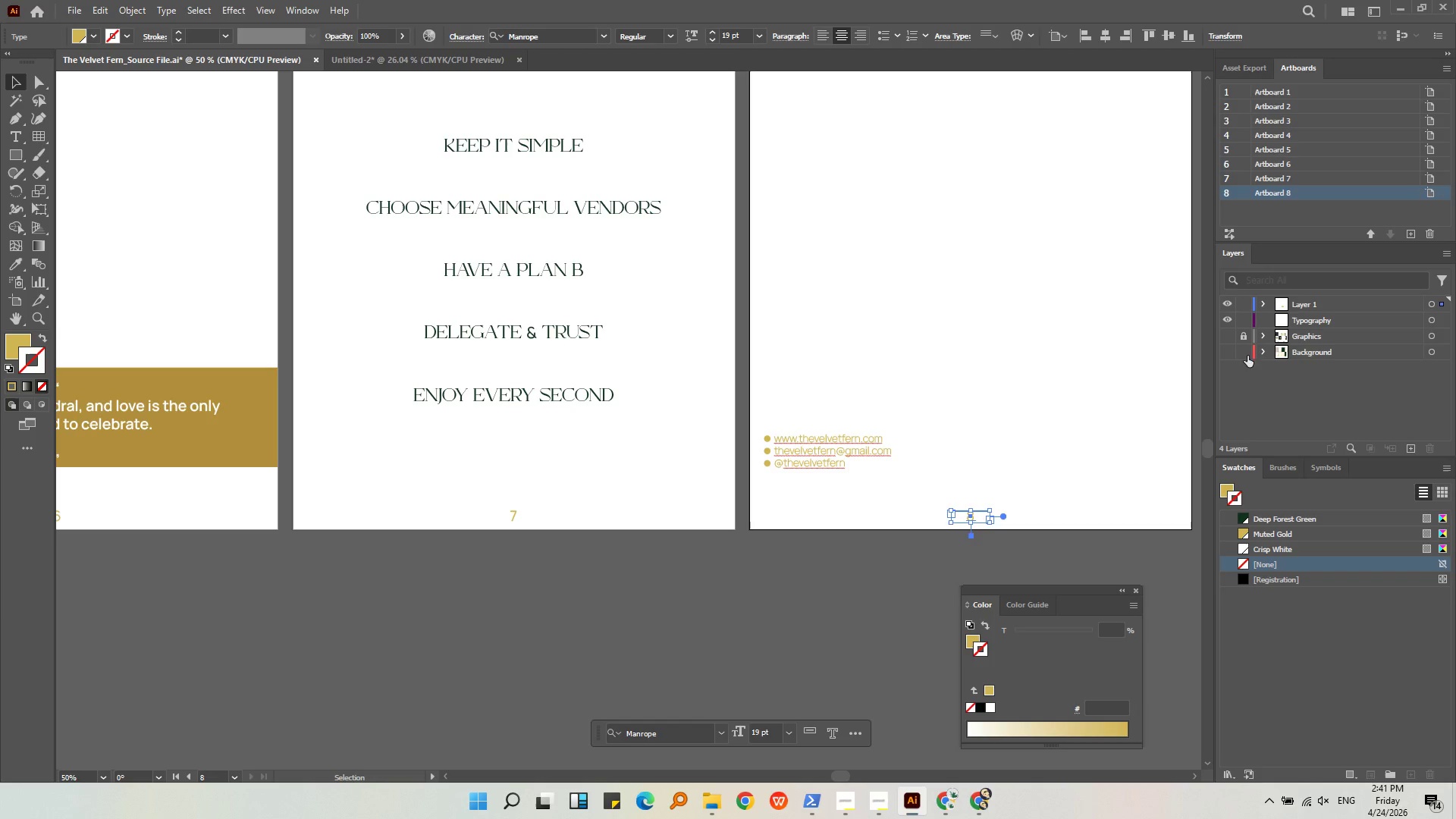 
double_click([1260, 349])
 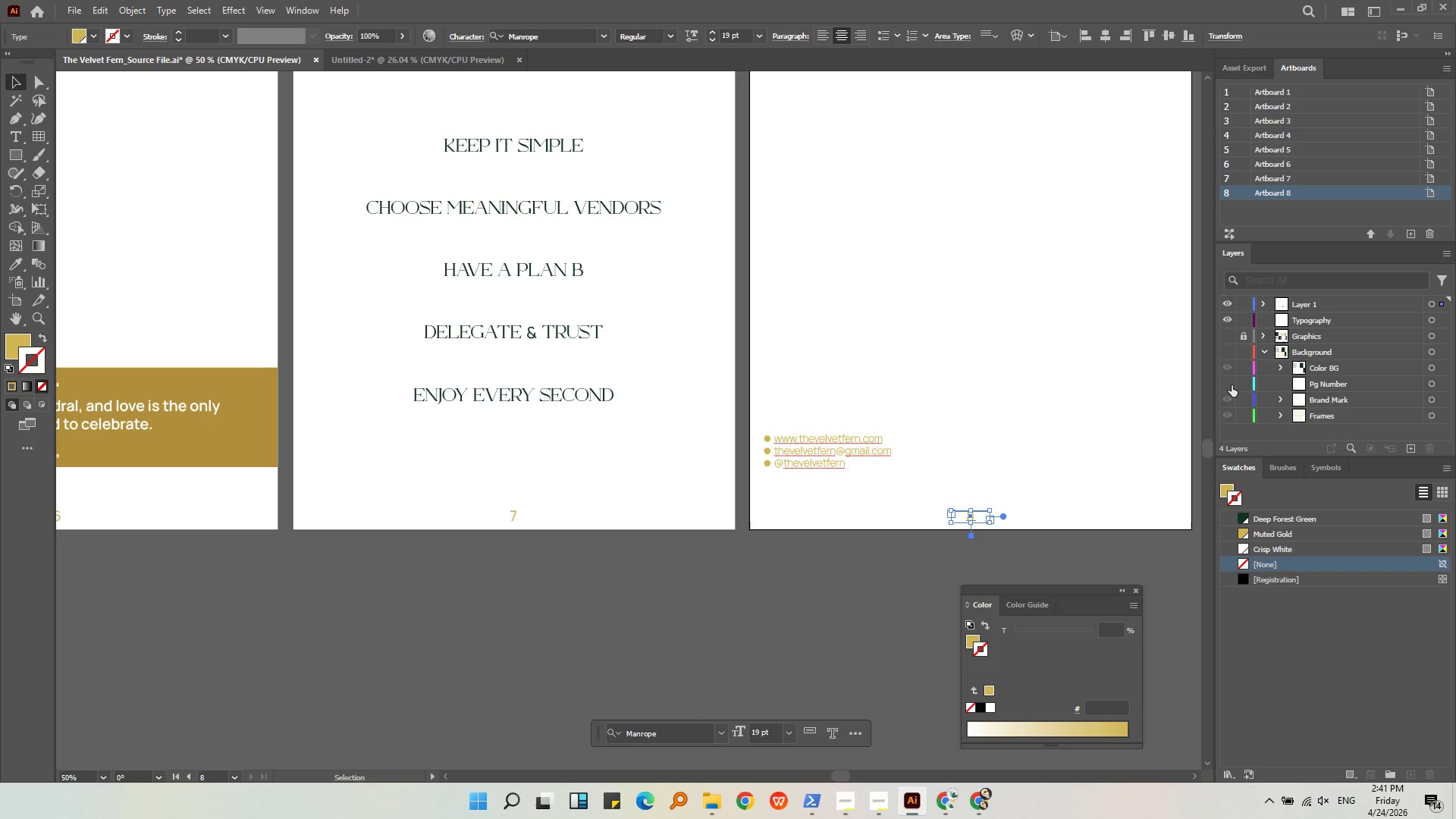 
left_click([1232, 385])
 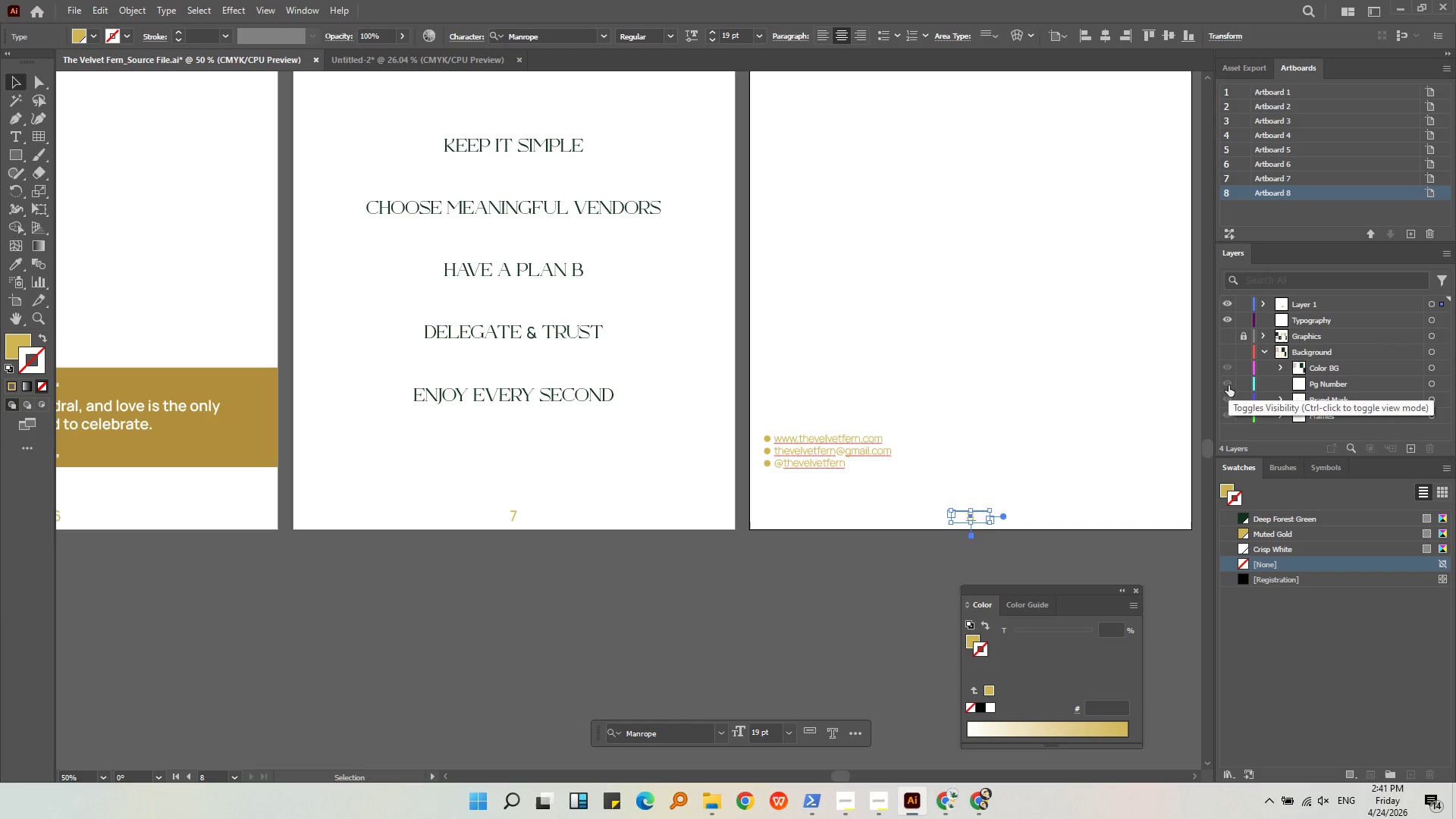 
left_click([1227, 384])
 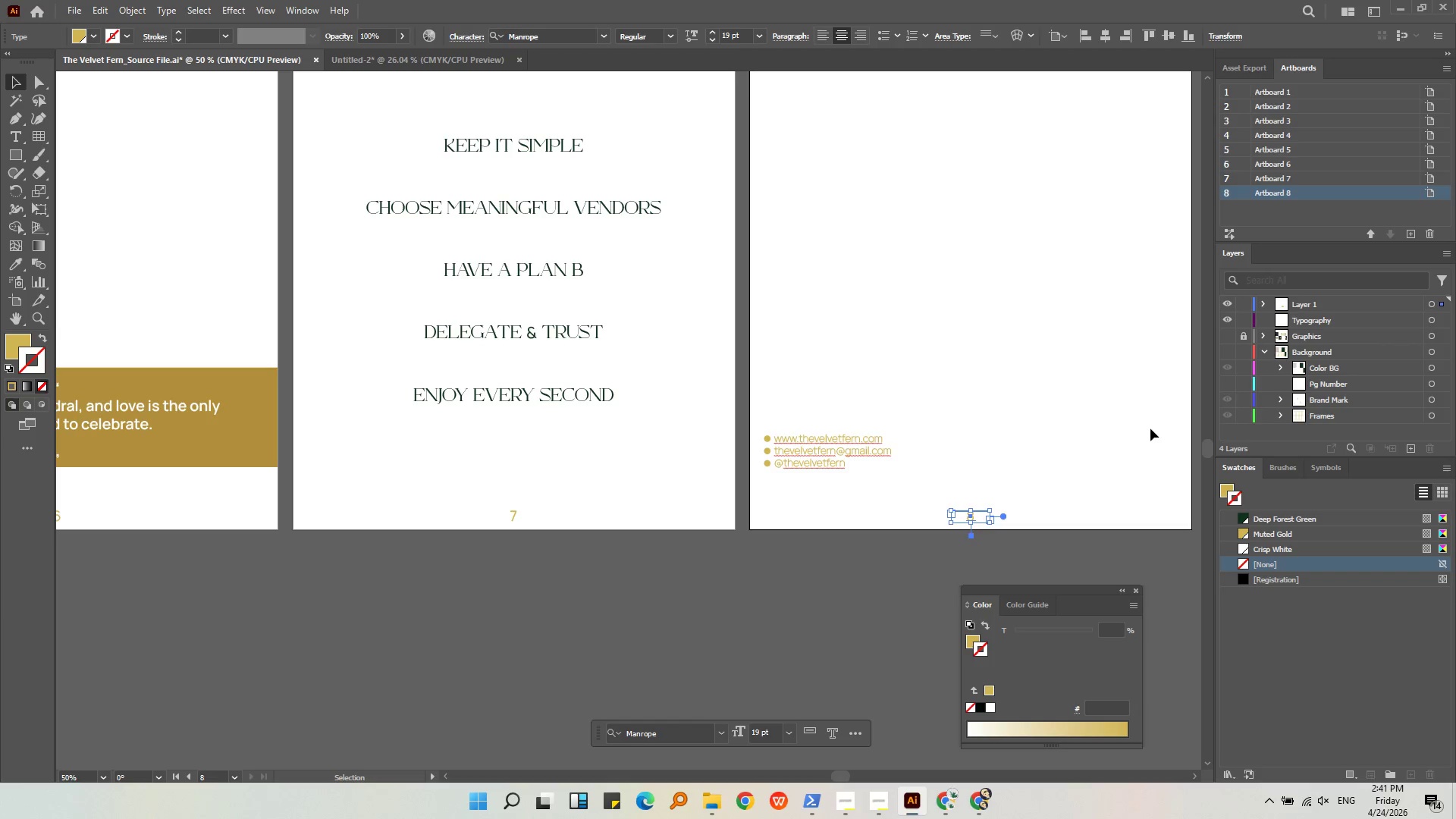 
double_click([1150, 429])
 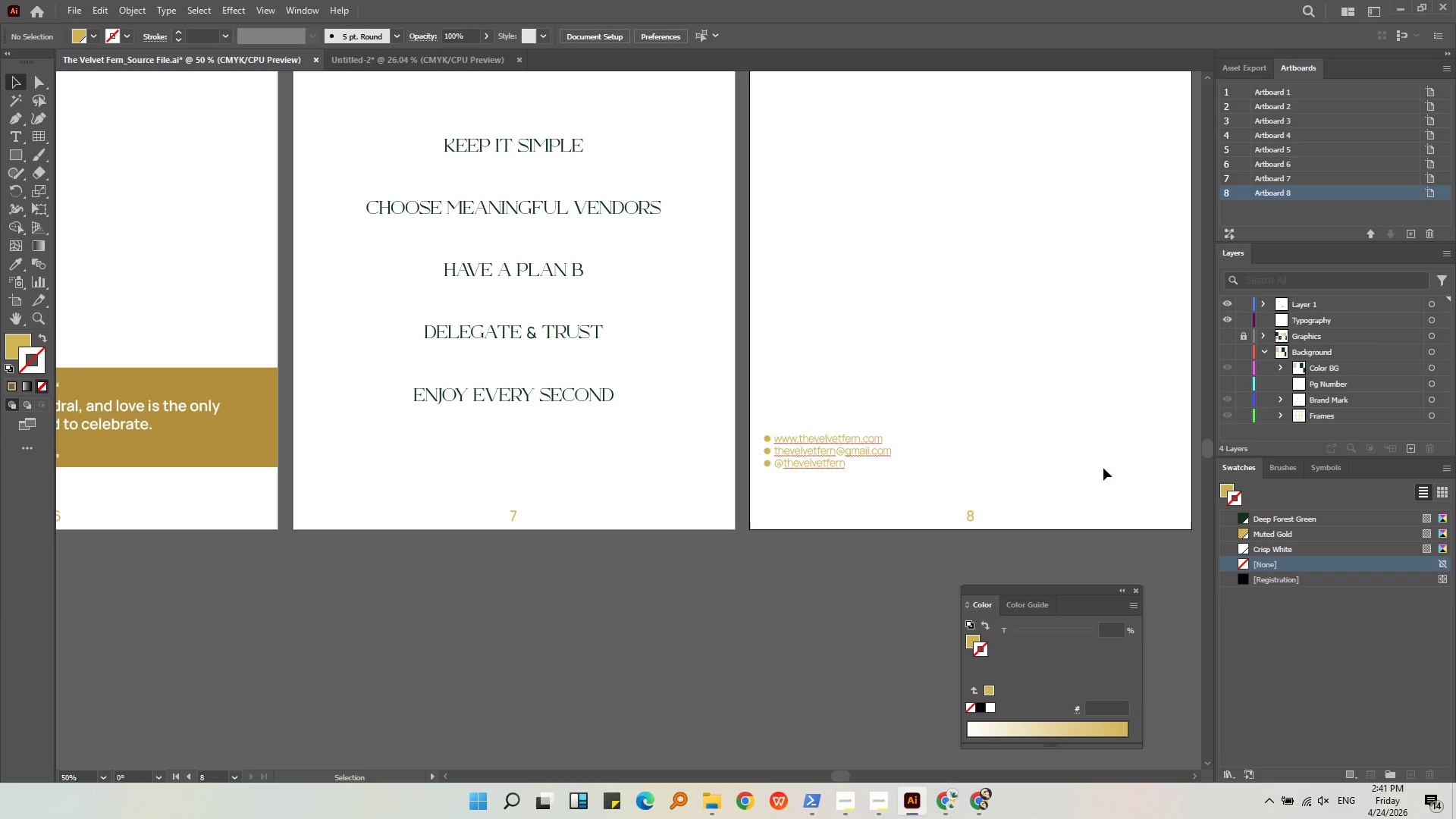 
hold_key(key=AltLeft, duration=0.34)
 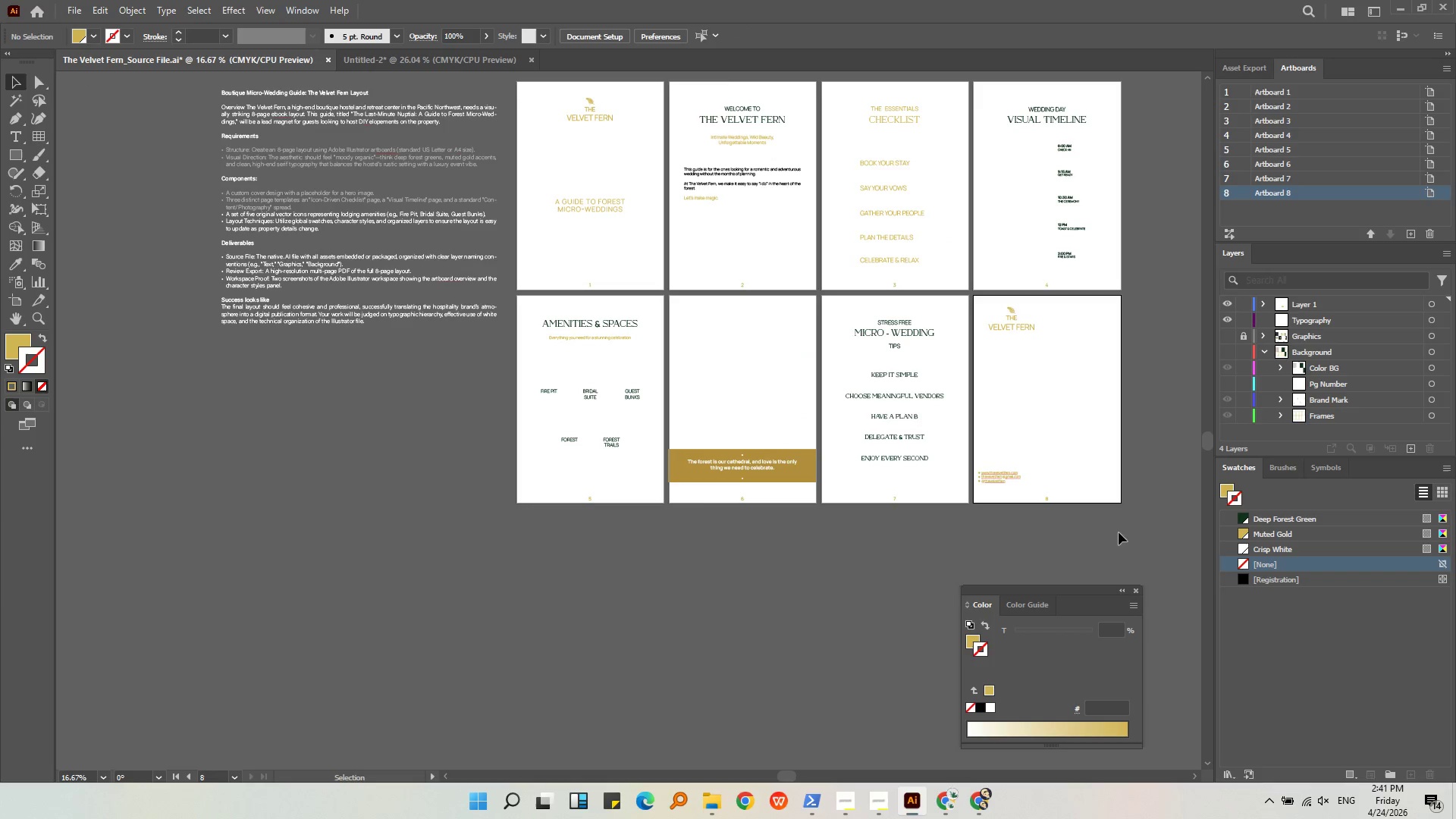 
left_click([1106, 527])
 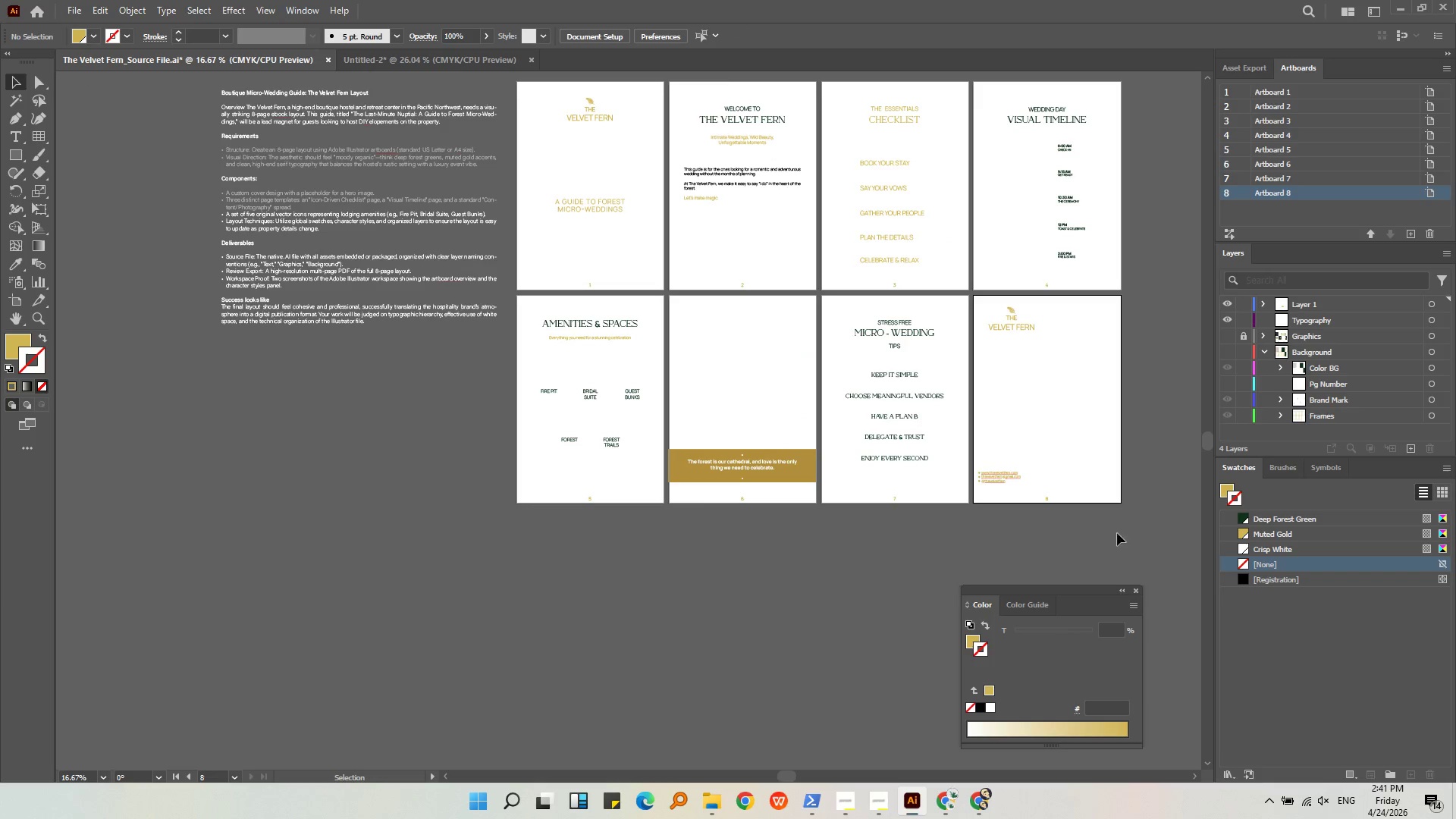 
scroll: coordinate [1085, 489], scroll_direction: down, amount: 3.0
 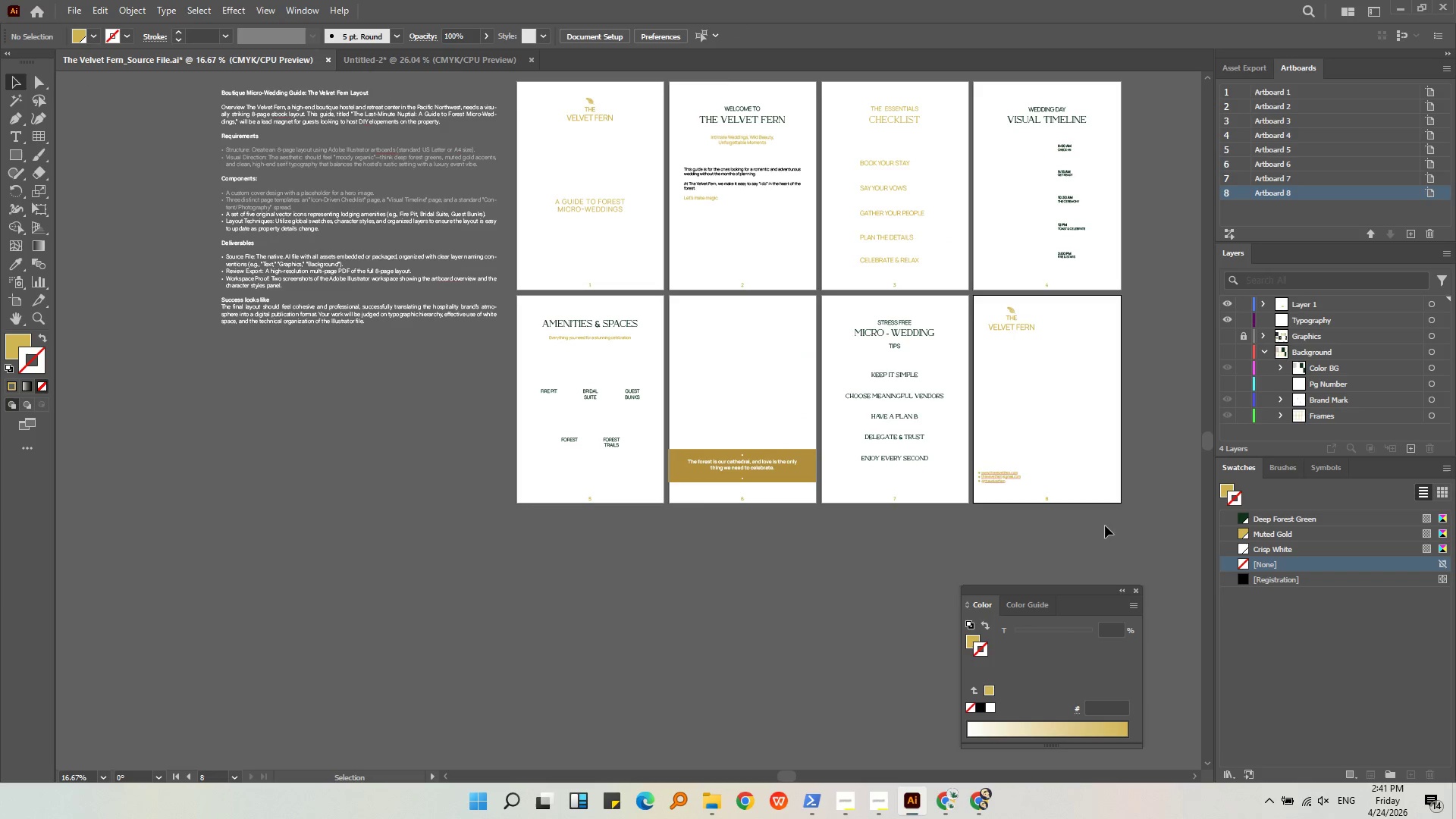 
left_click_drag(start_coordinate=[1116, 529], to_coordinate=[552, 492])
 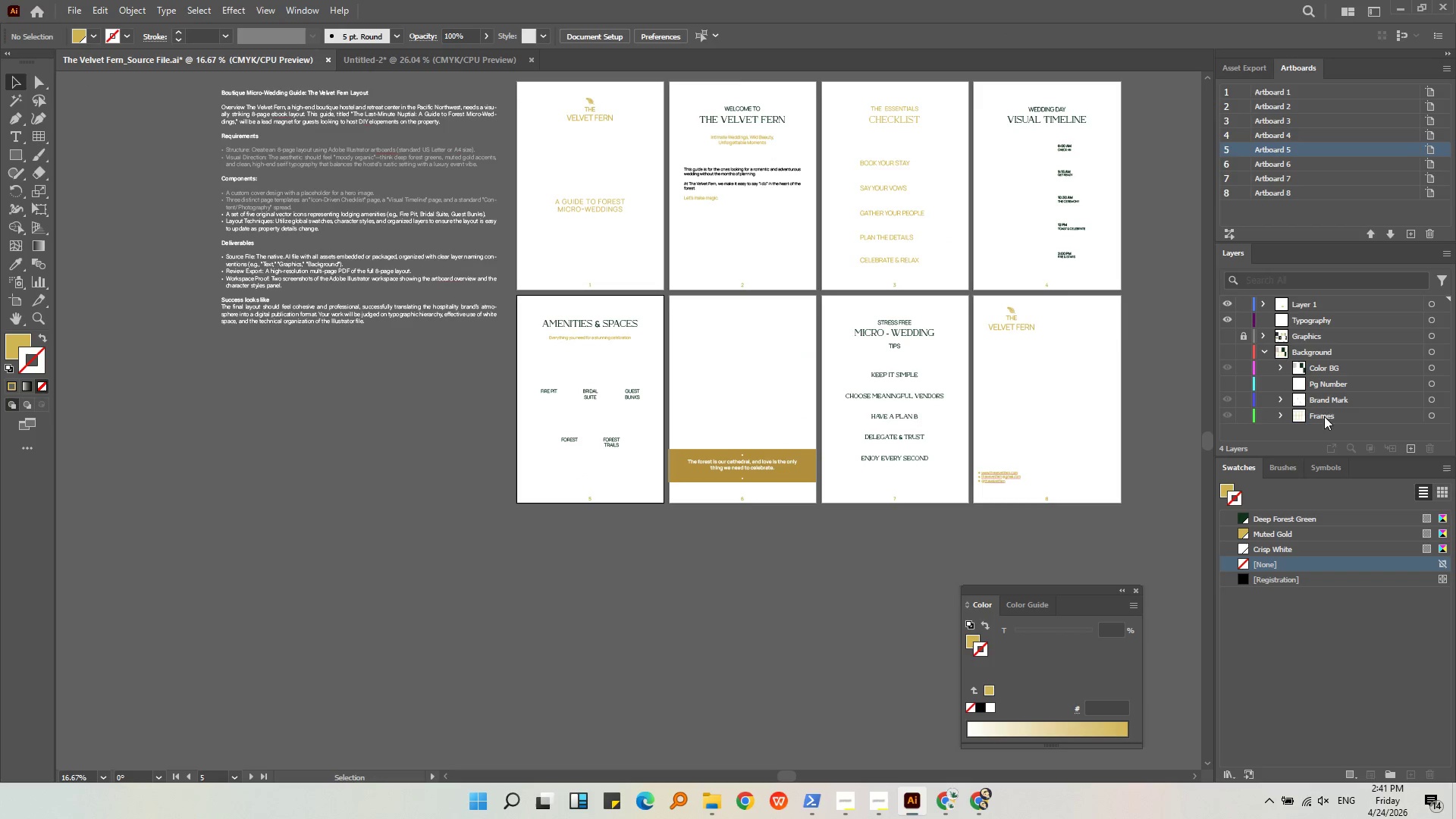 
left_click([1338, 385])
 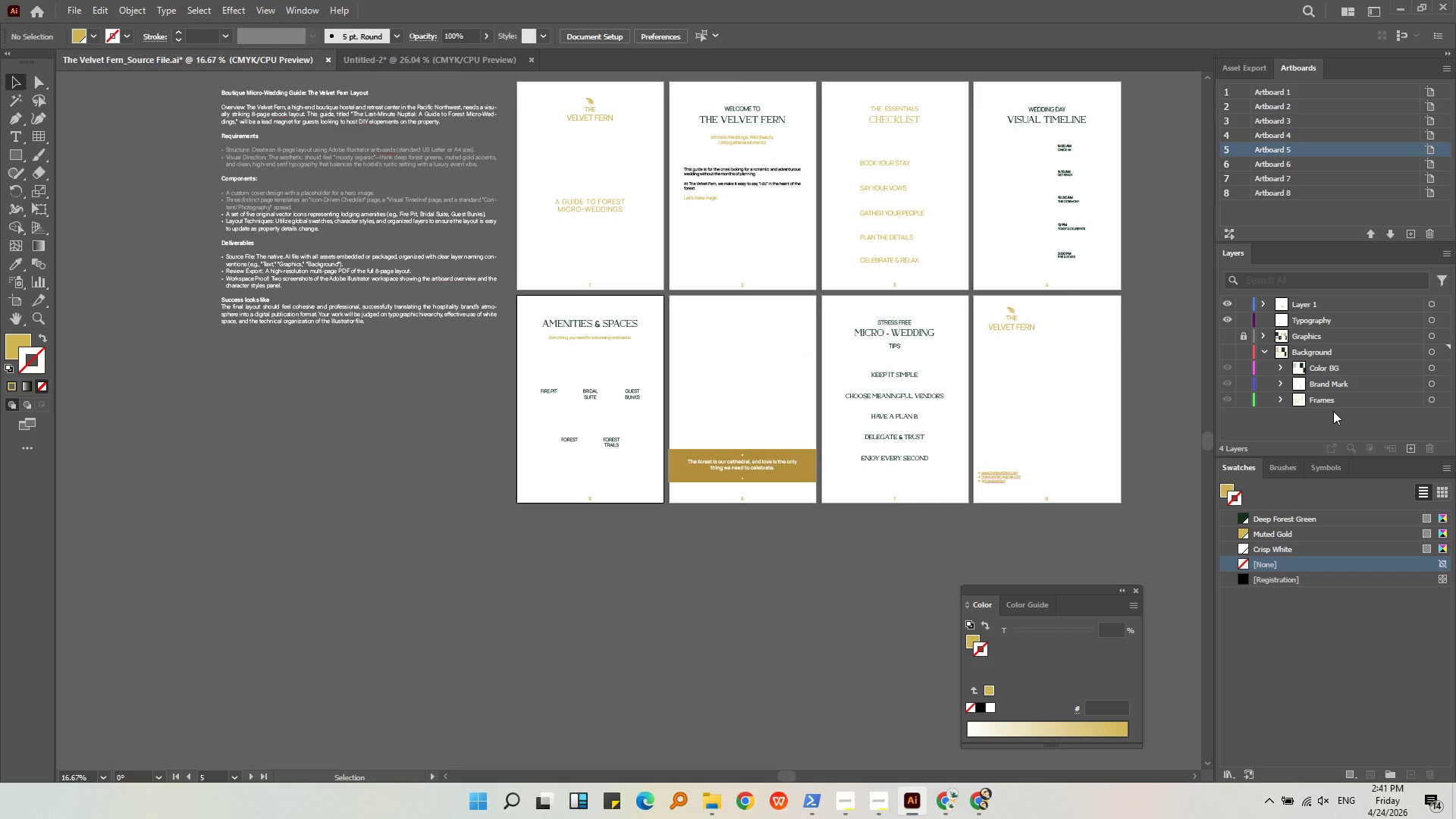 
double_click([1046, 538])
 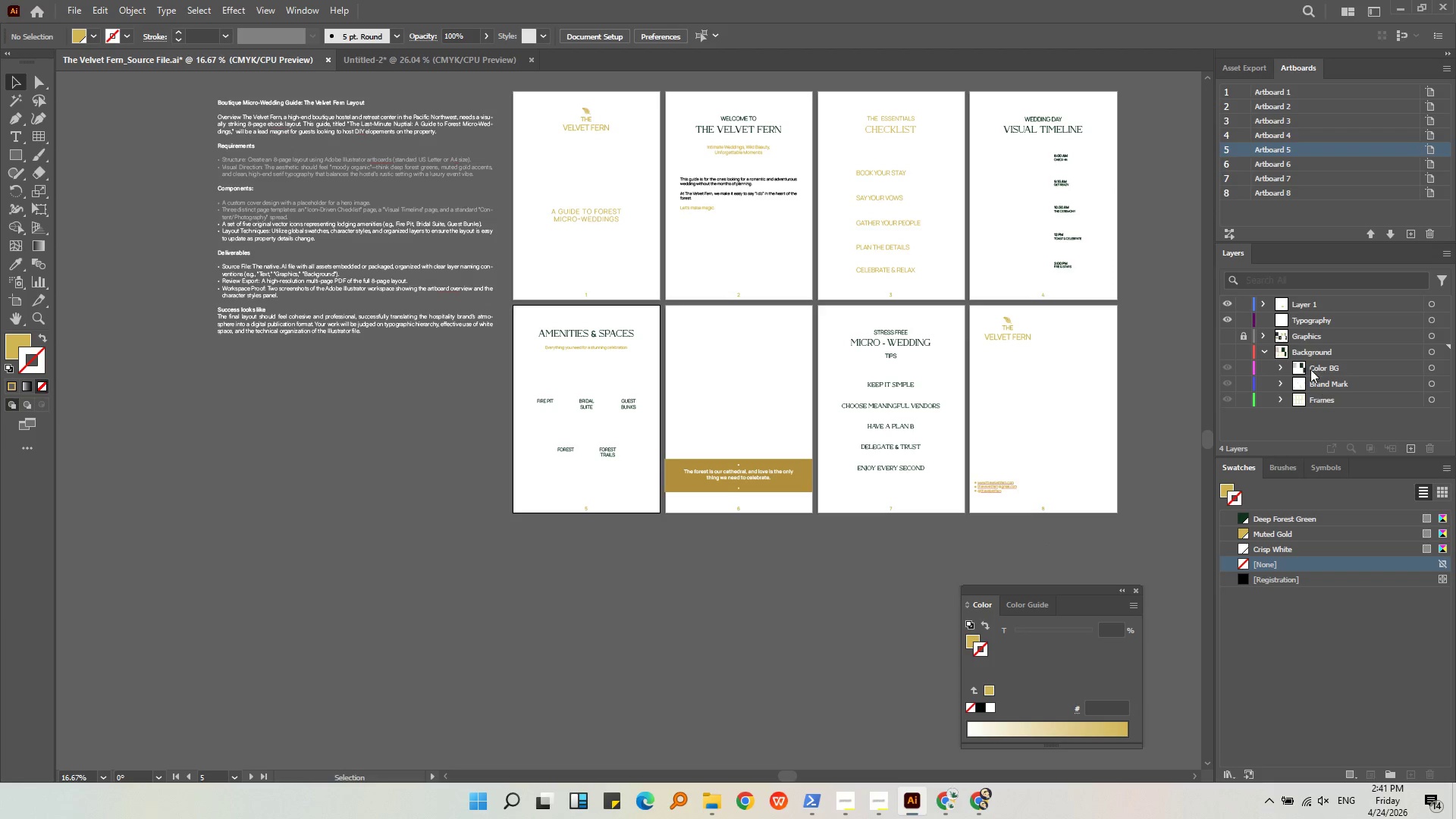 
left_click([1261, 353])
 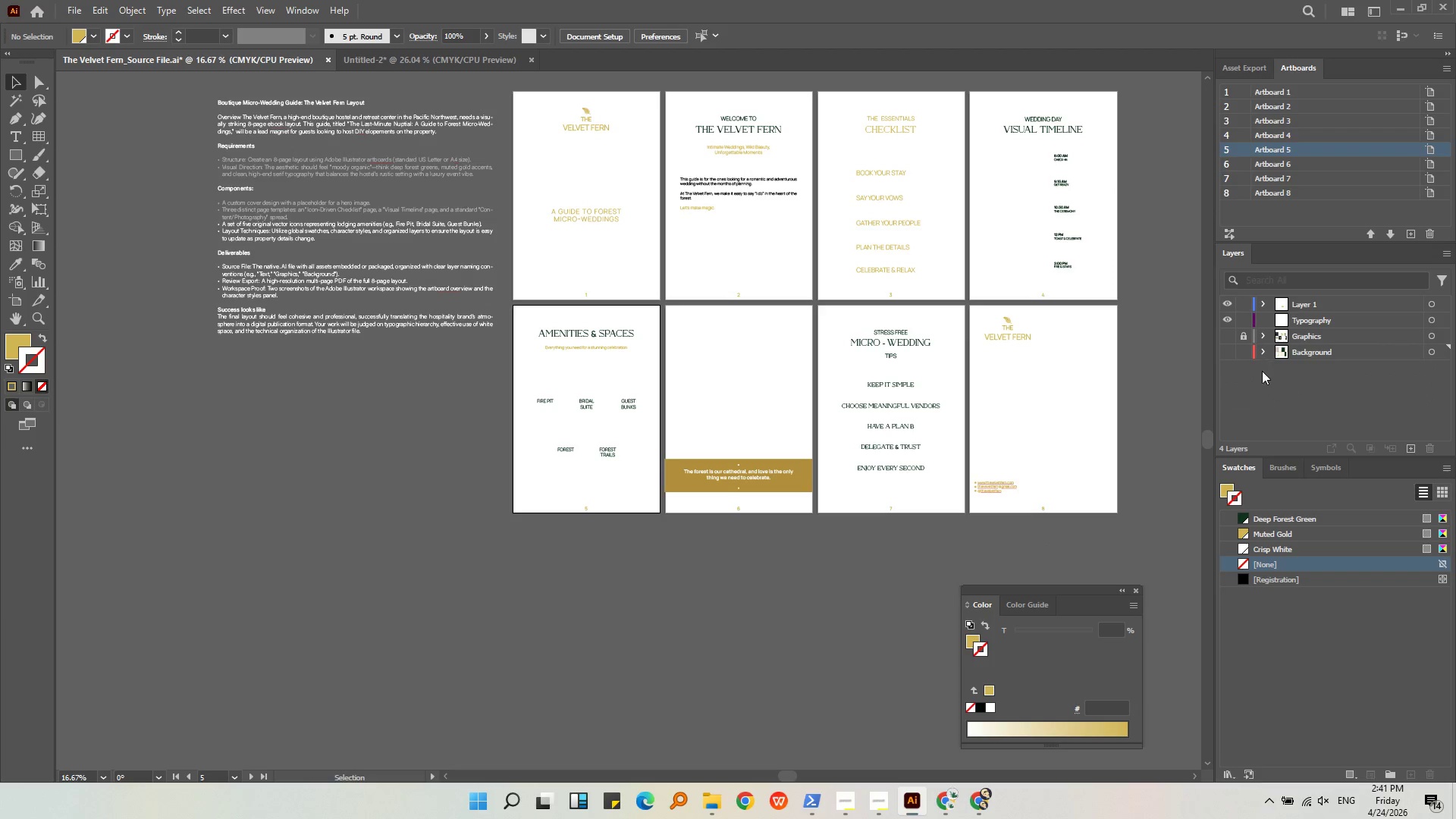 
left_click([1242, 351])
 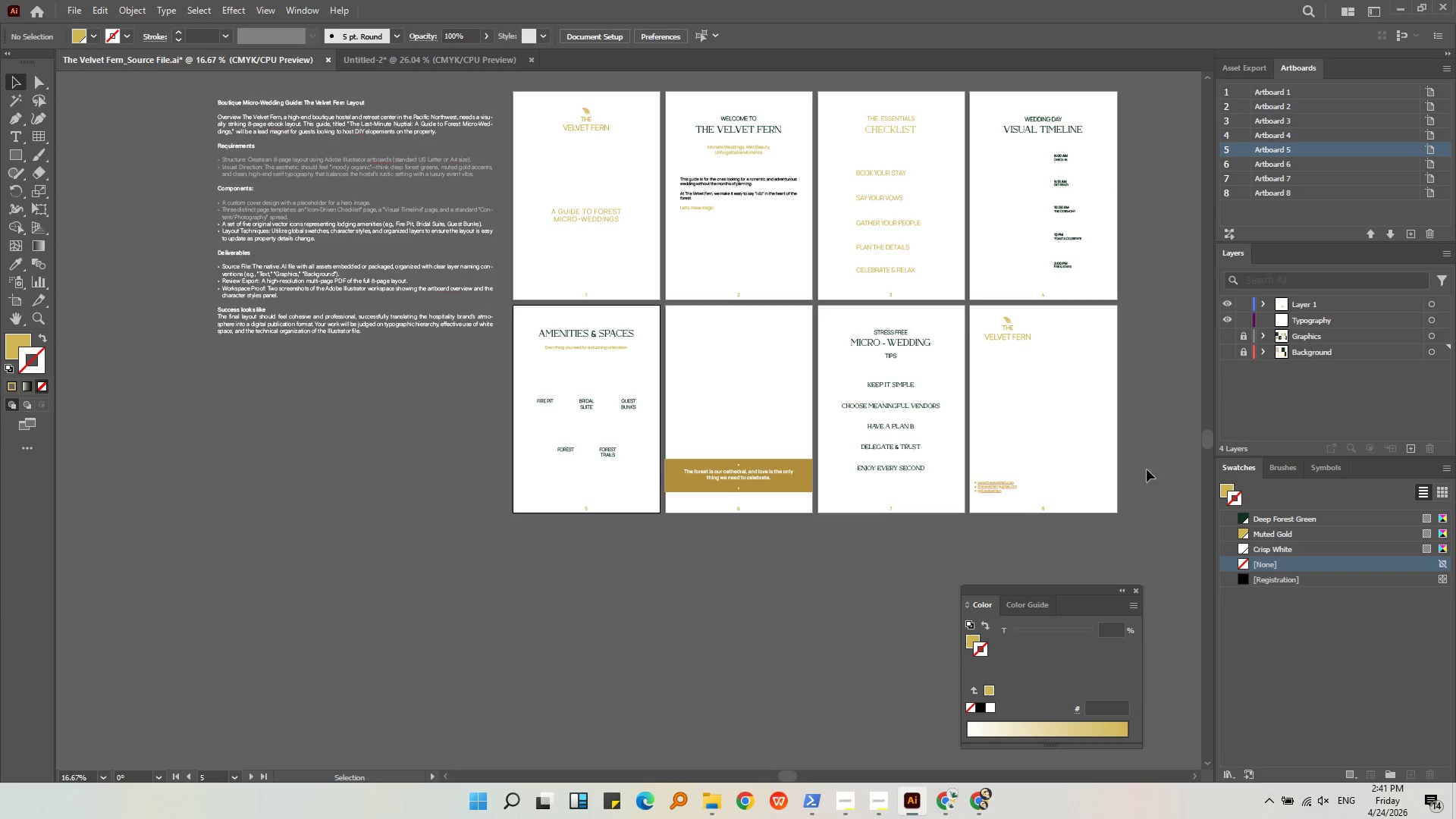 
left_click([1122, 450])
 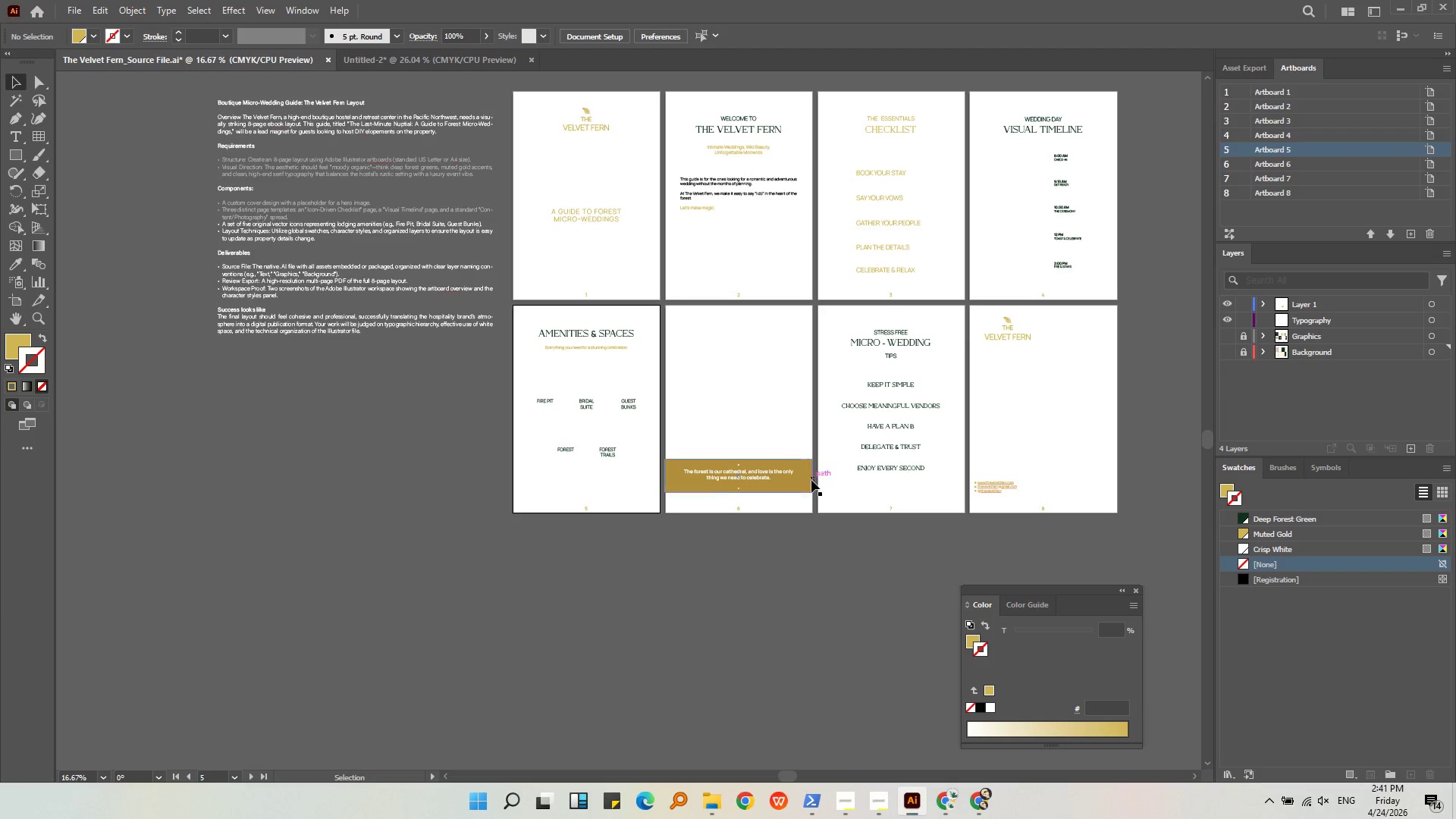 
key(Alt+AltLeft)
 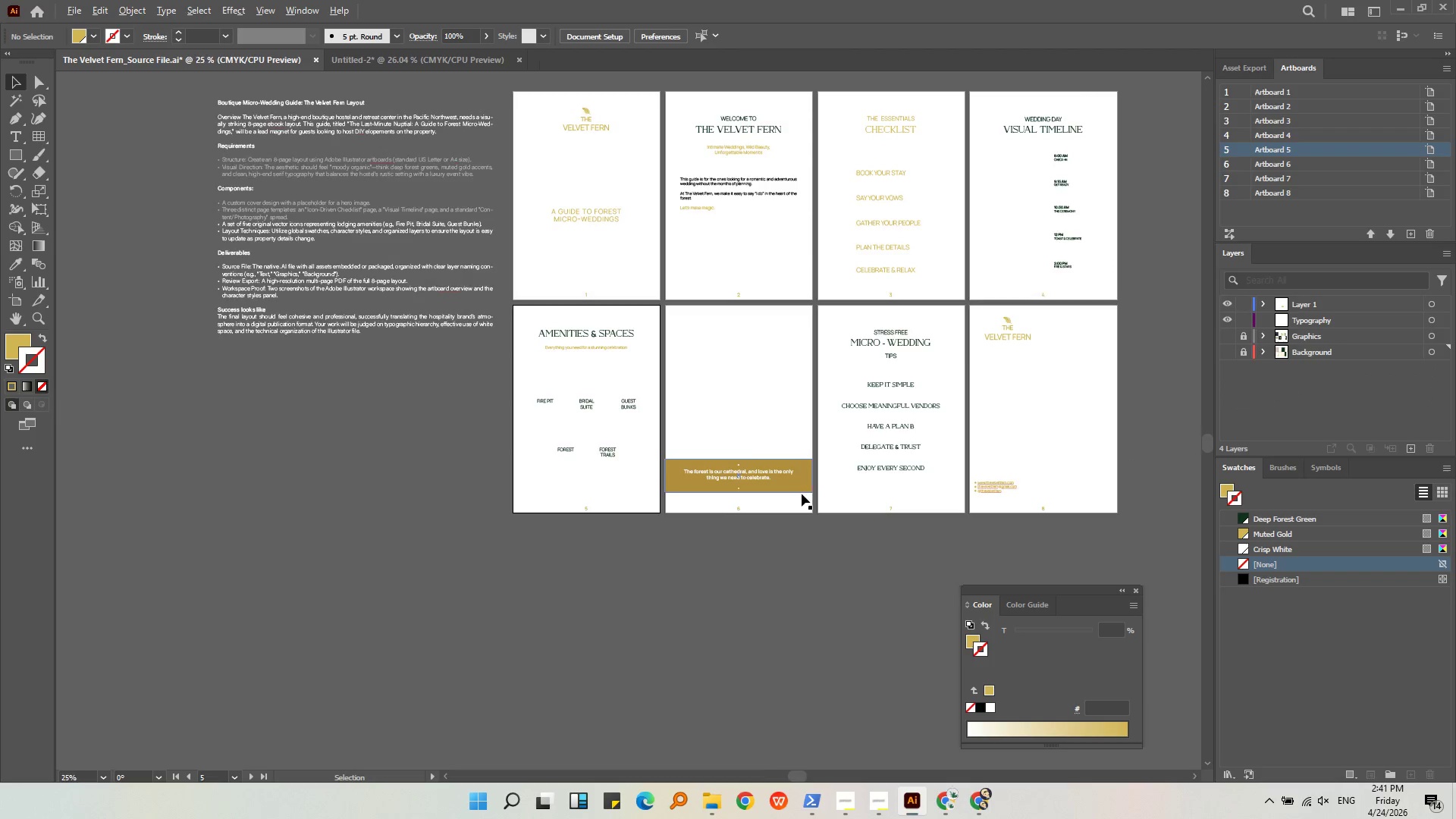 
left_click([821, 500])
 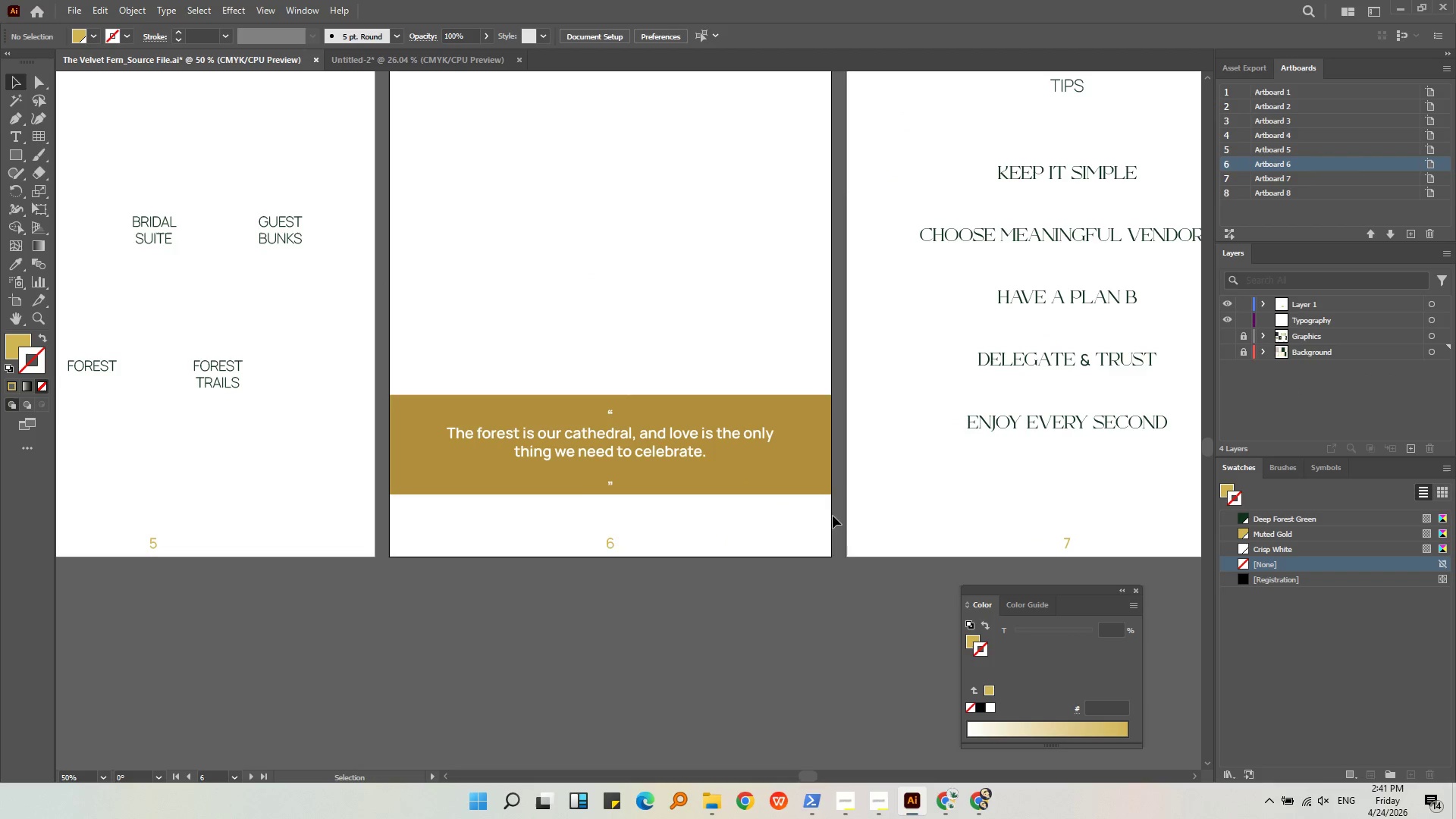 
scroll: coordinate [801, 494], scroll_direction: up, amount: 3.0
 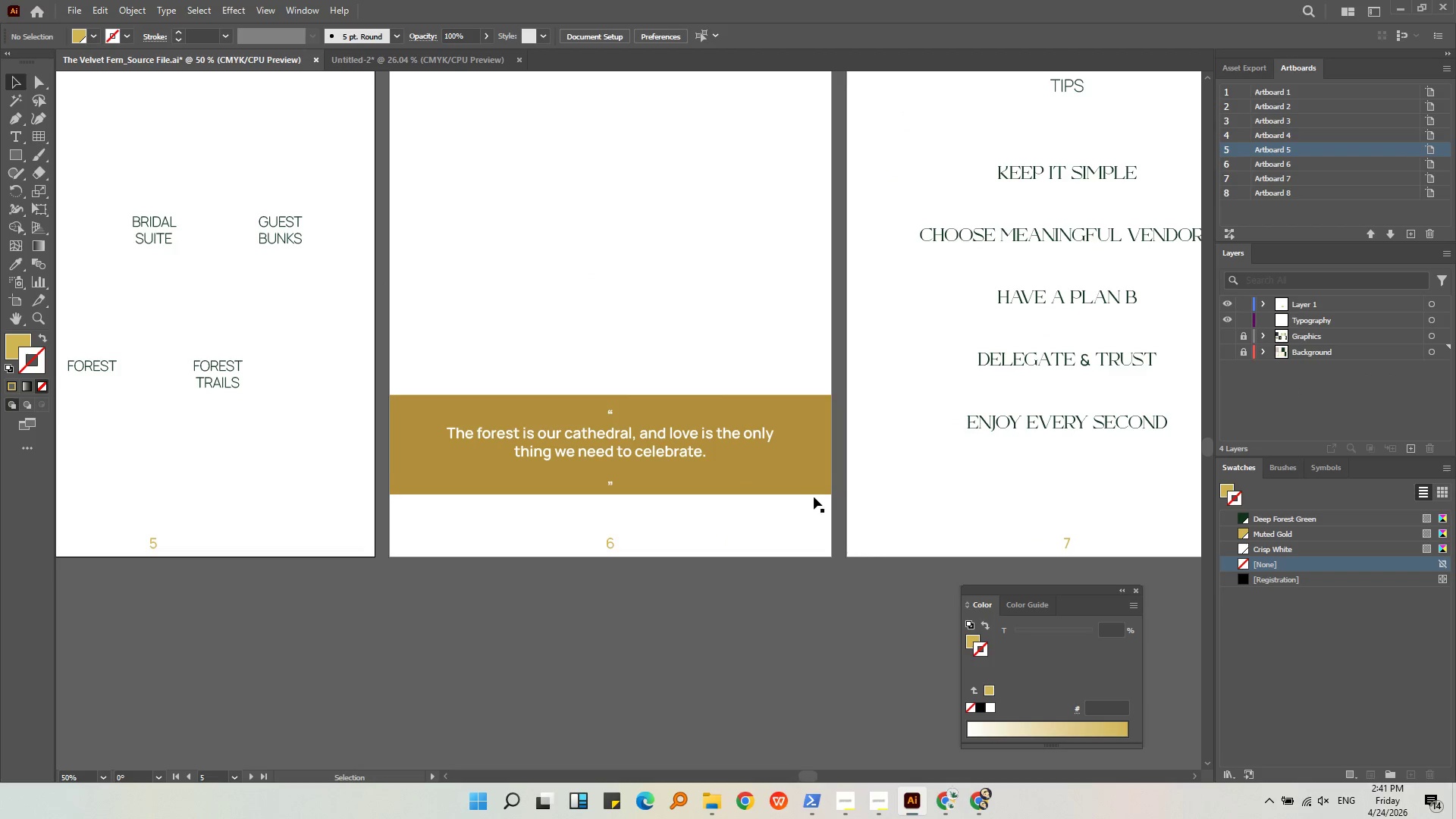 
left_click_drag(start_coordinate=[834, 517], to_coordinate=[821, 475])
 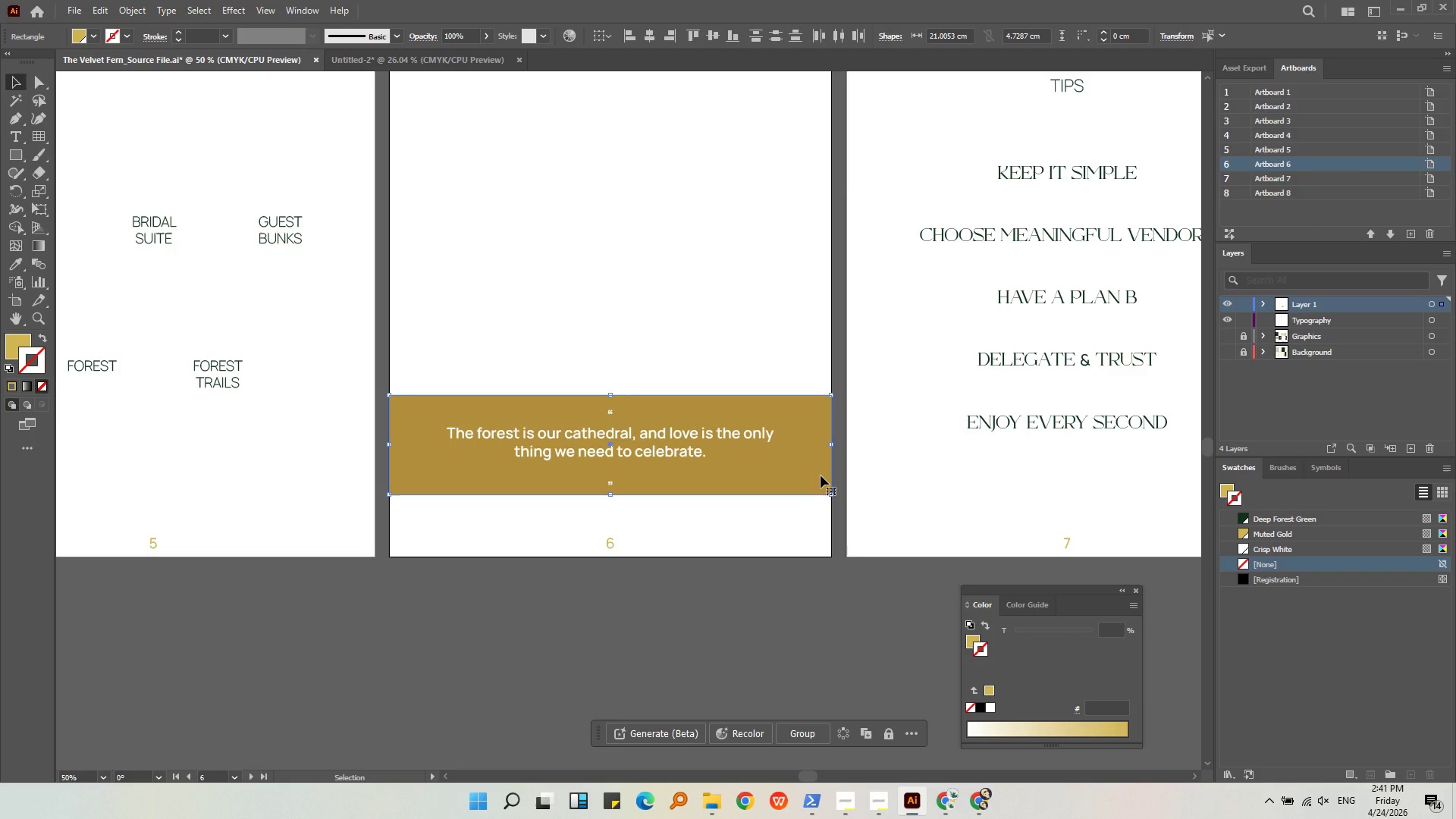 
key(Control+X)
 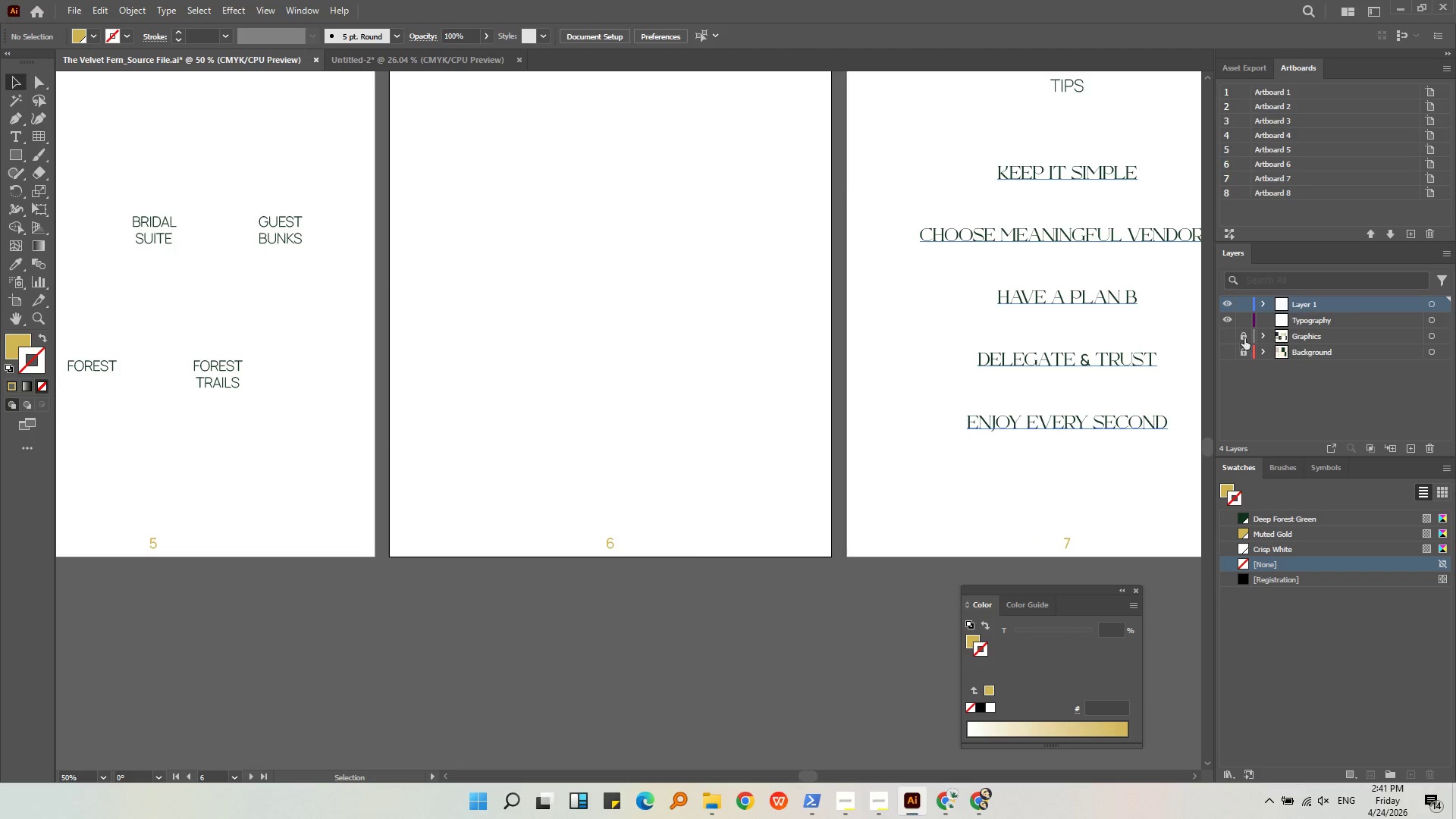 
double_click([1260, 337])
 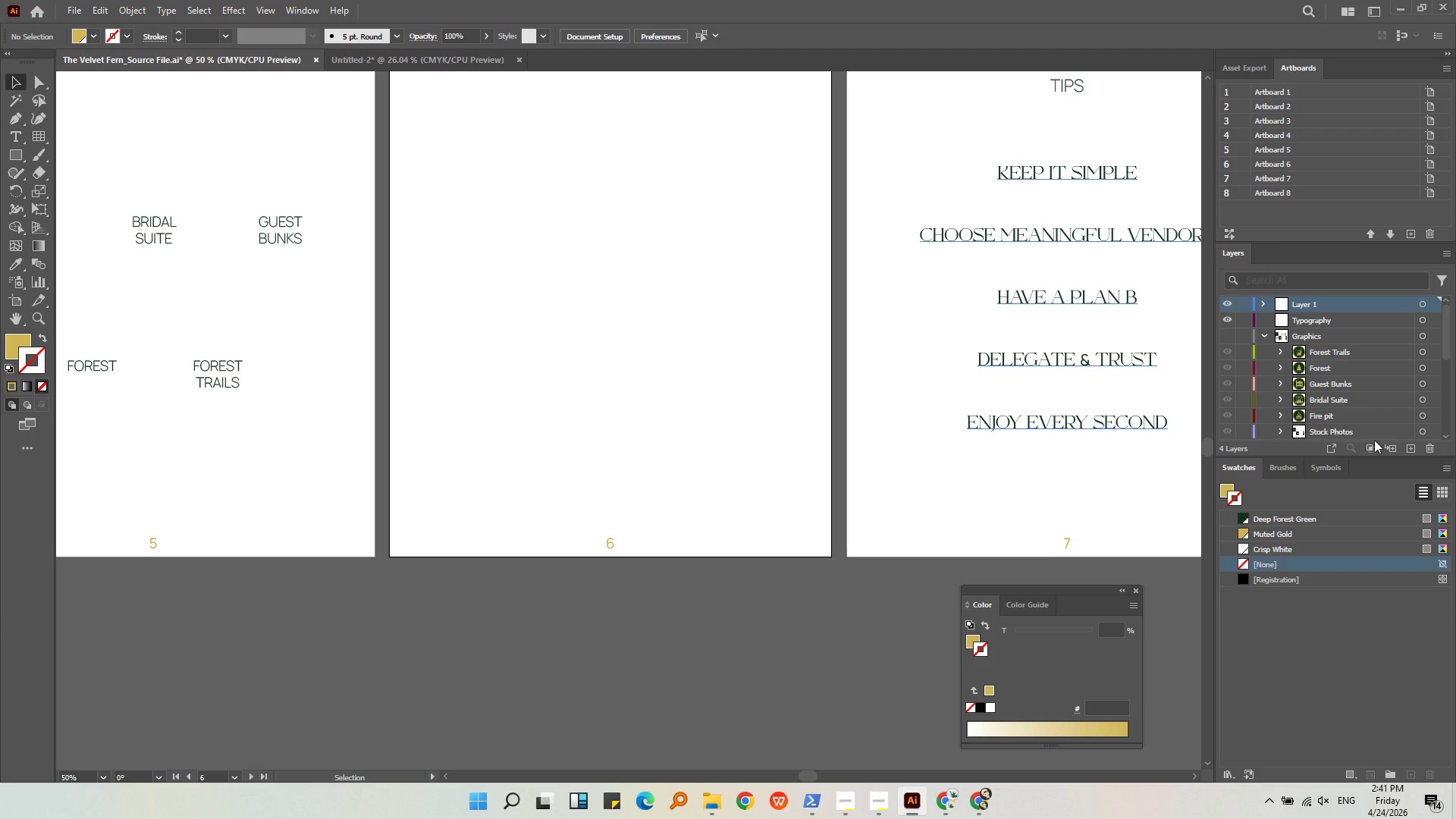 
left_click([1409, 450])
 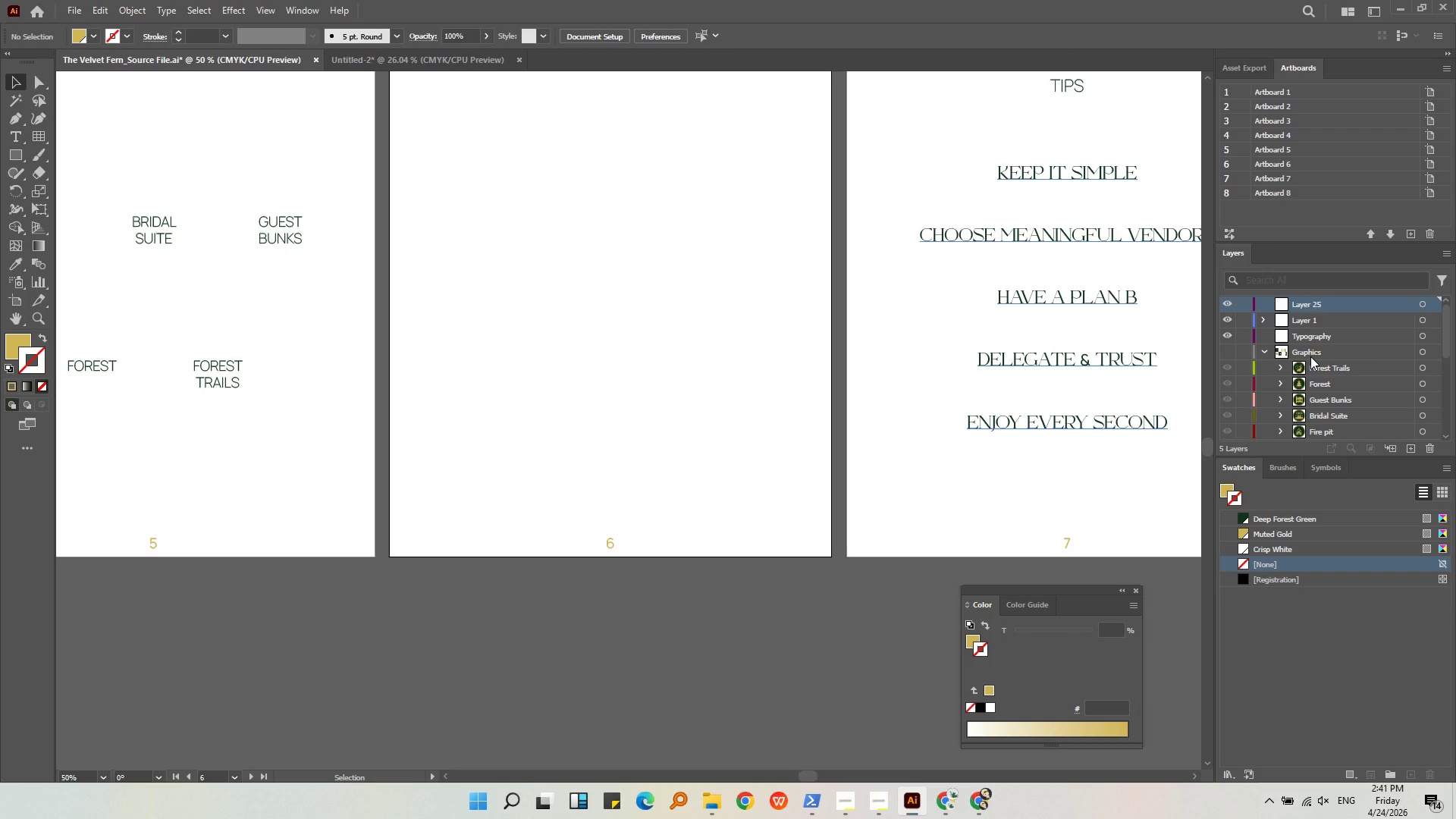 
key(Control+Z)
 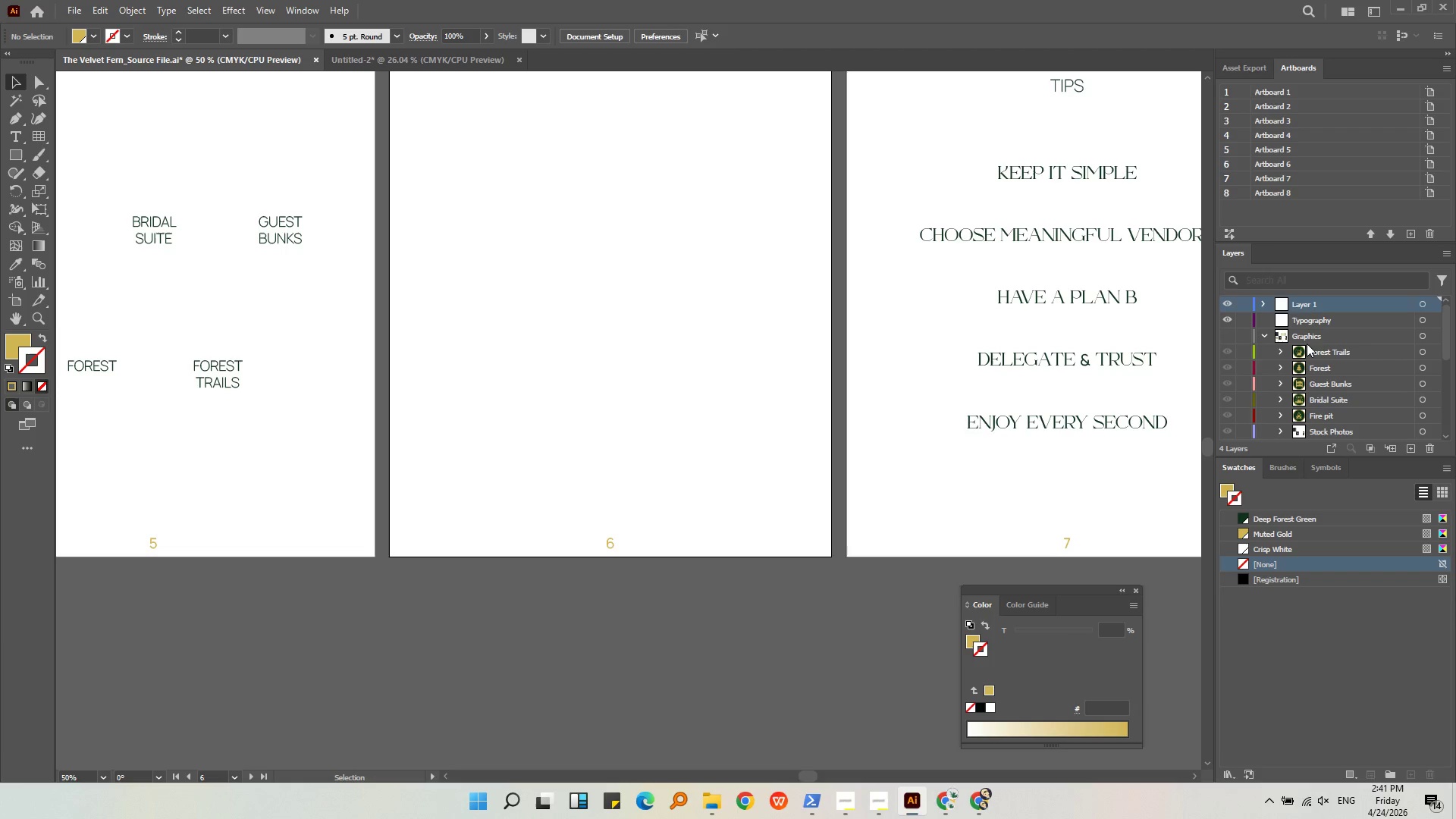 
left_click([1304, 338])
 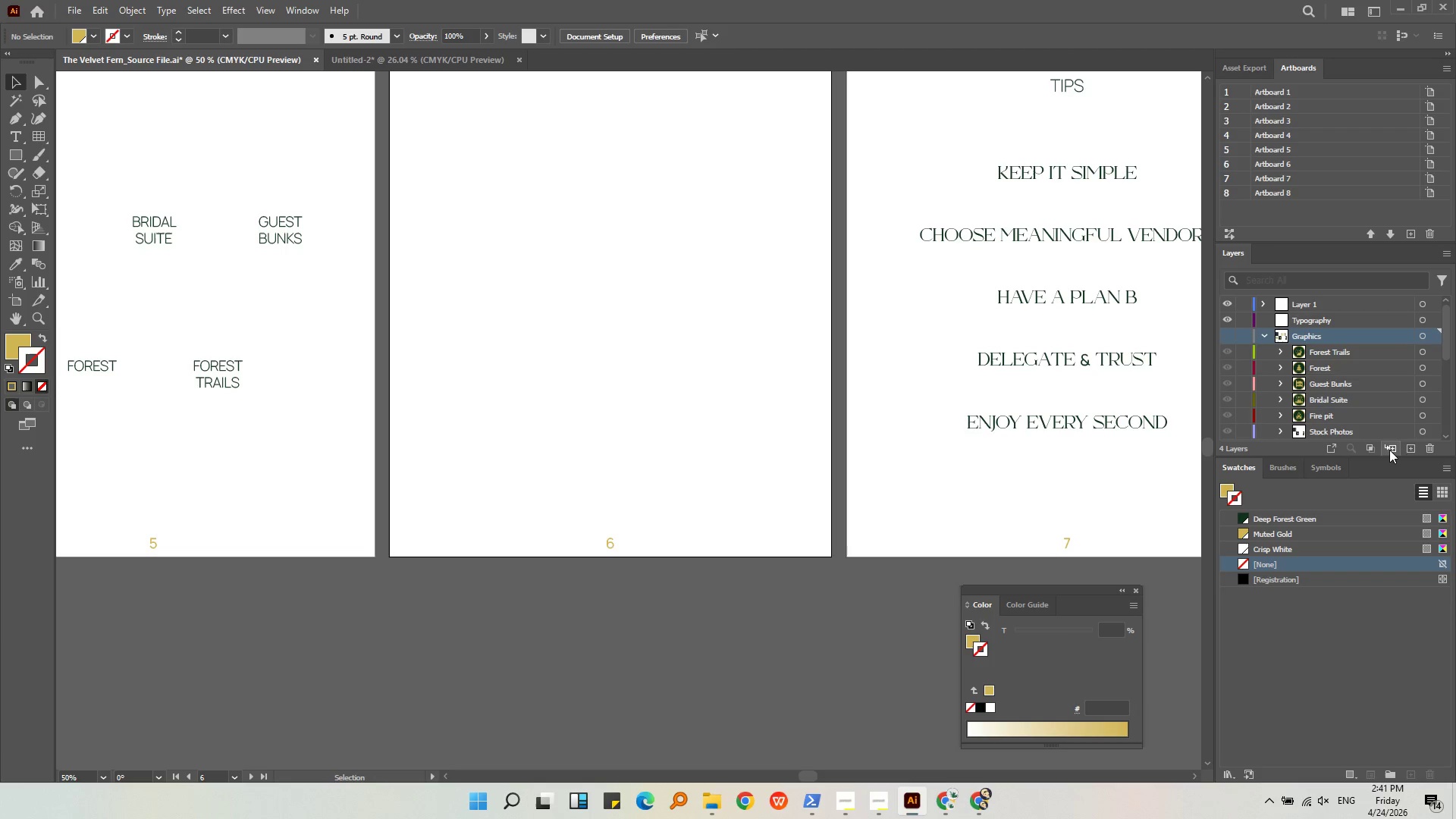 
left_click([1391, 450])
 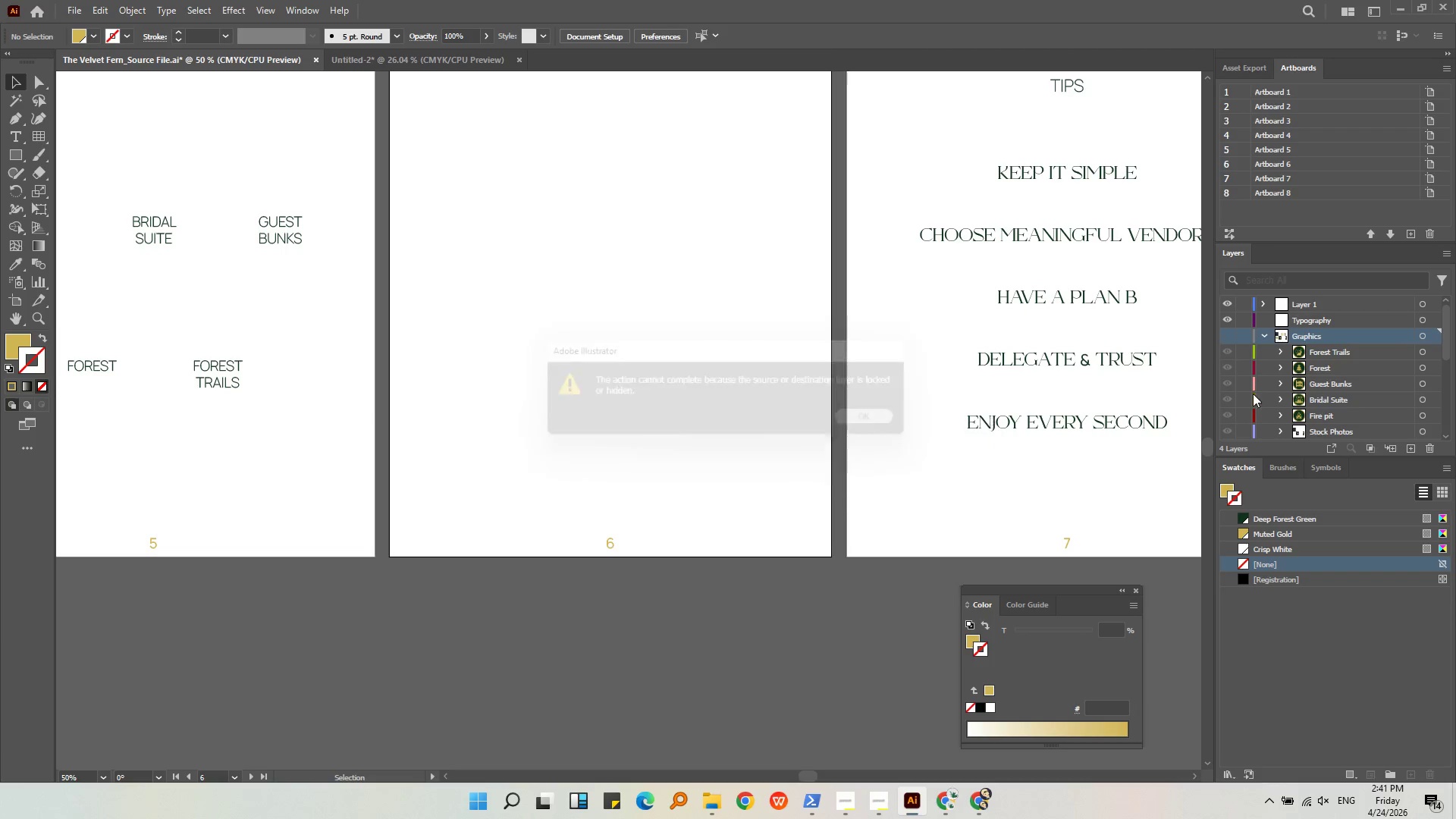 
left_click([1266, 336])
 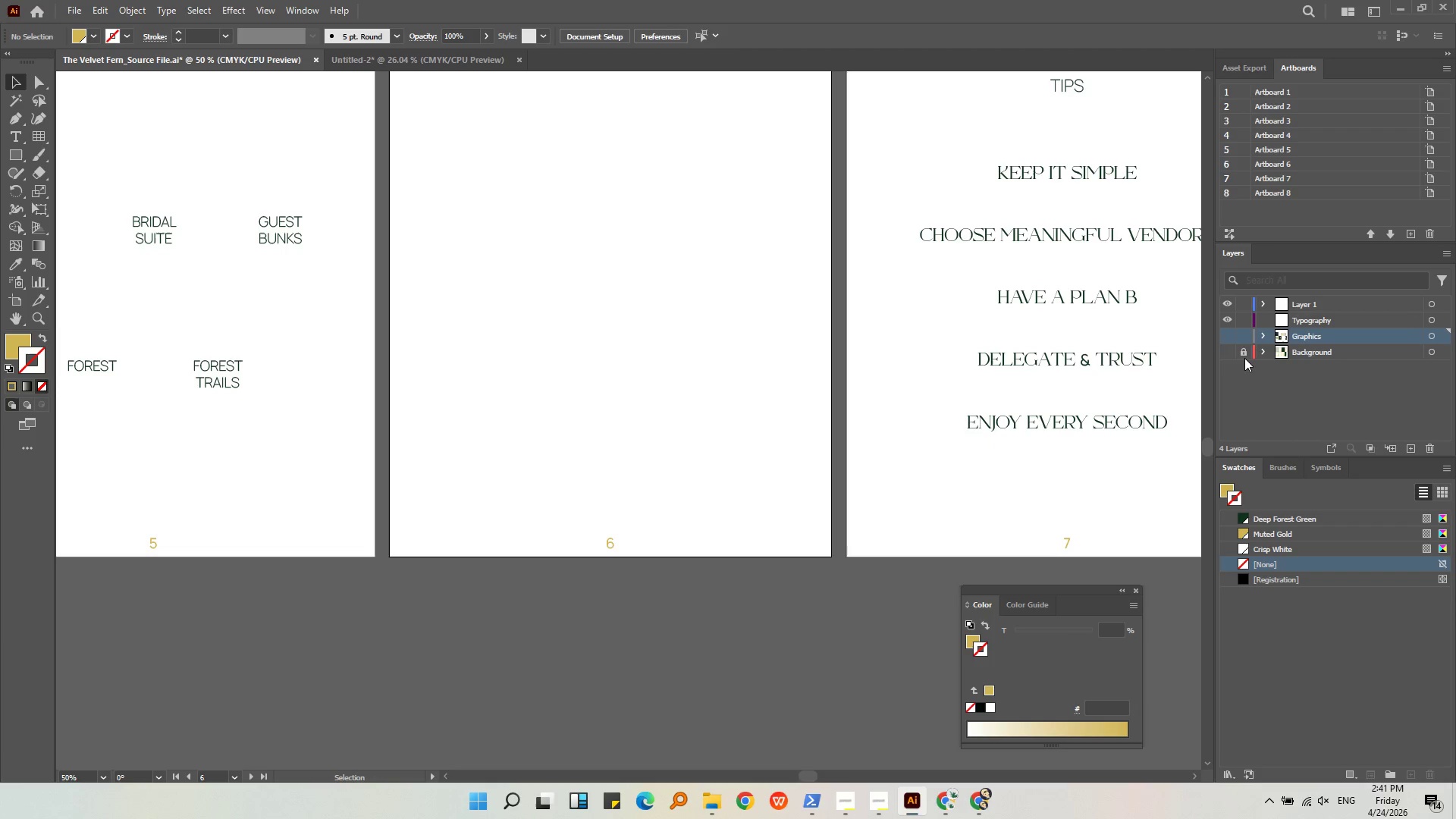 
left_click([1231, 340])
 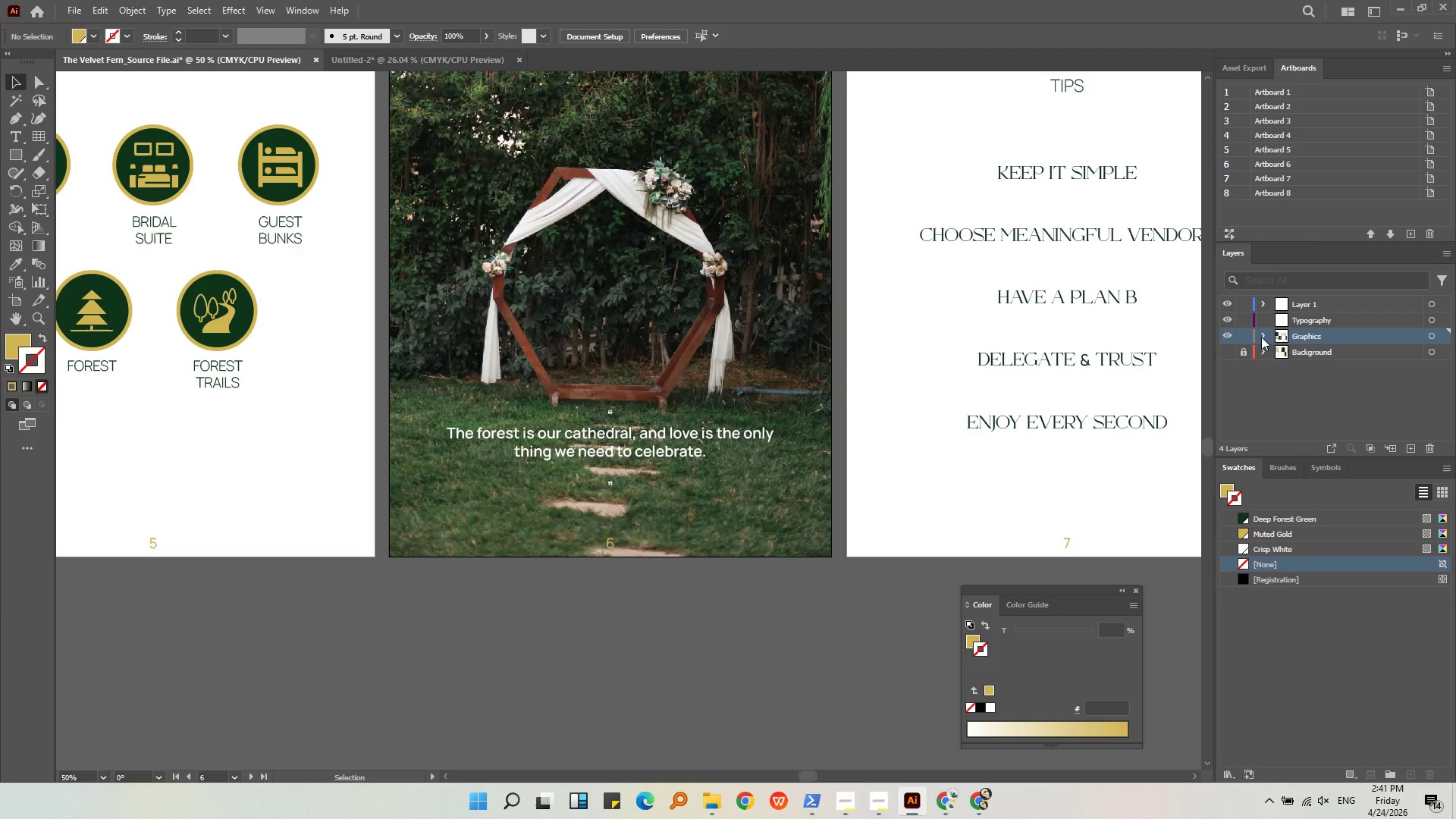 
left_click([1261, 337])
 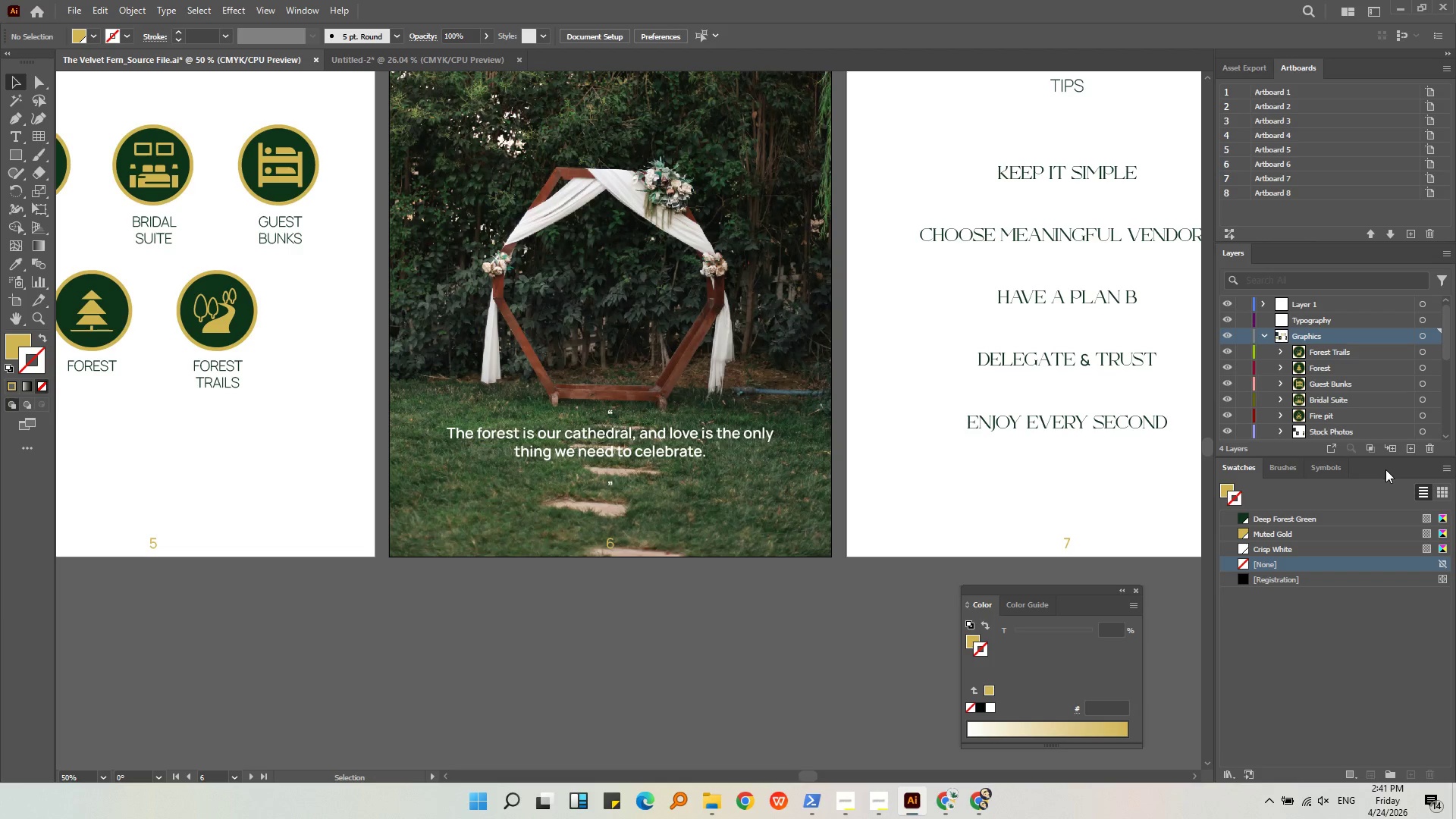 
left_click([1395, 449])
 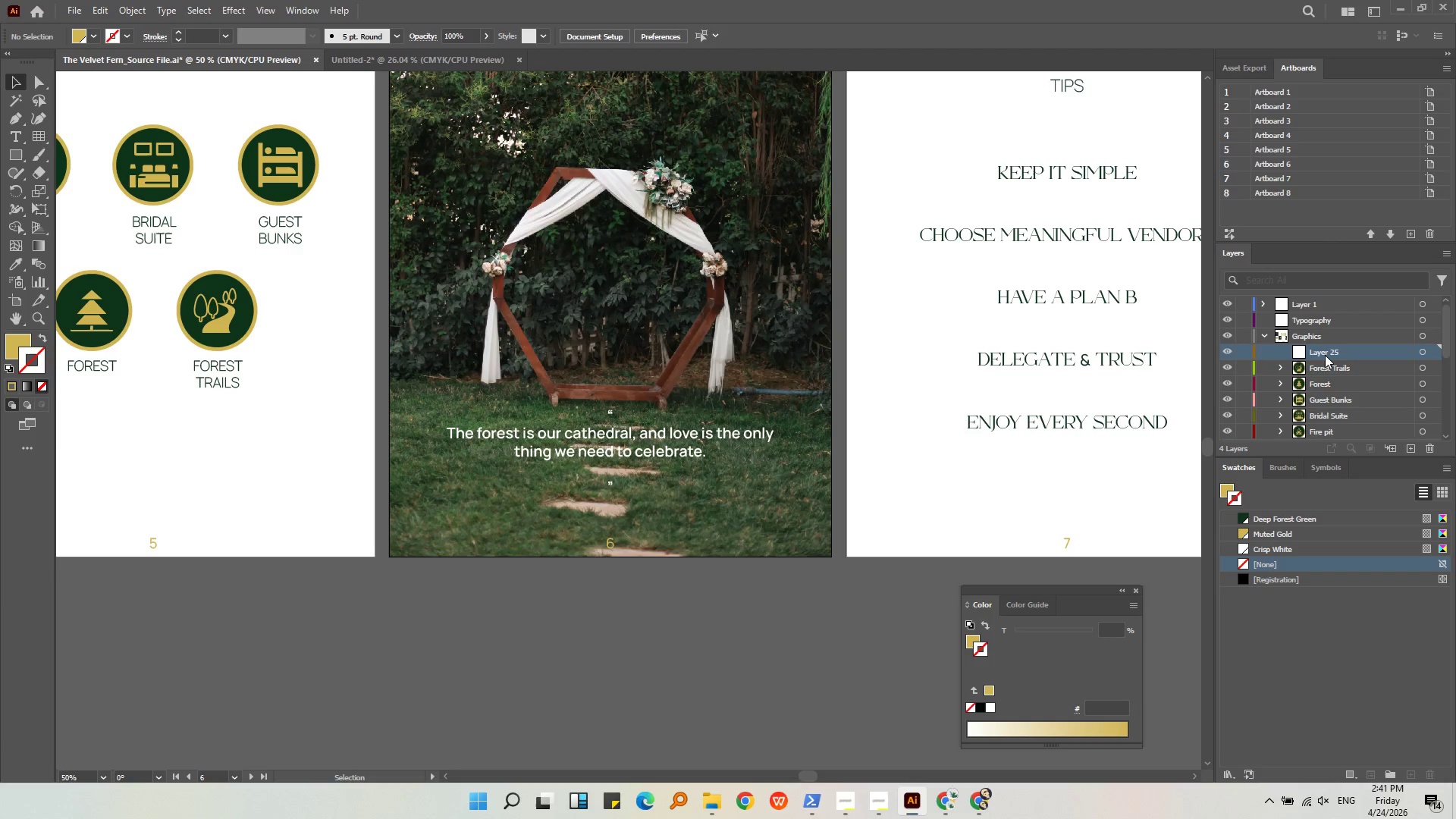 
double_click([1325, 354])
 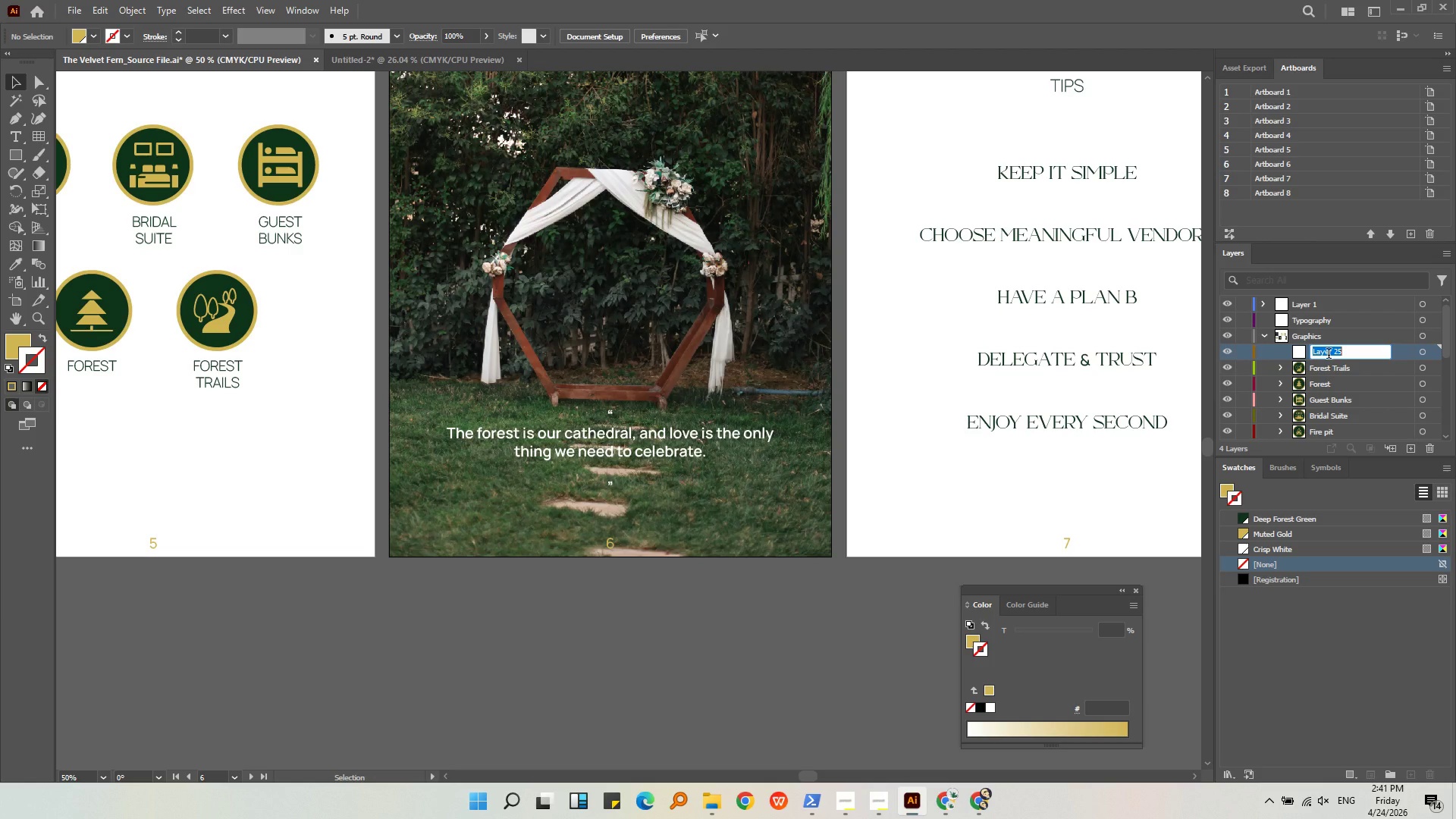 
wait(12.28)
 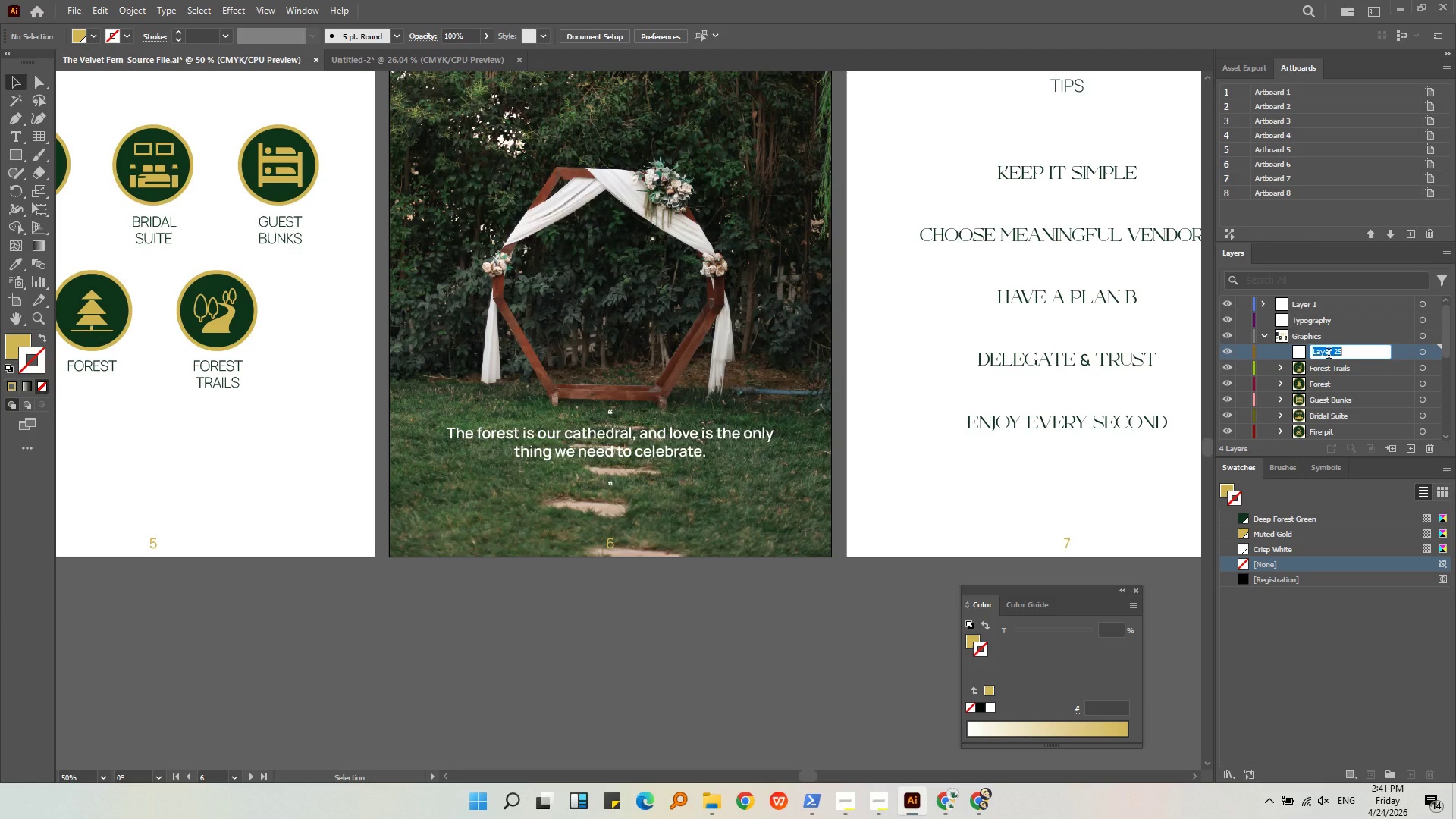 
type(Layout )
 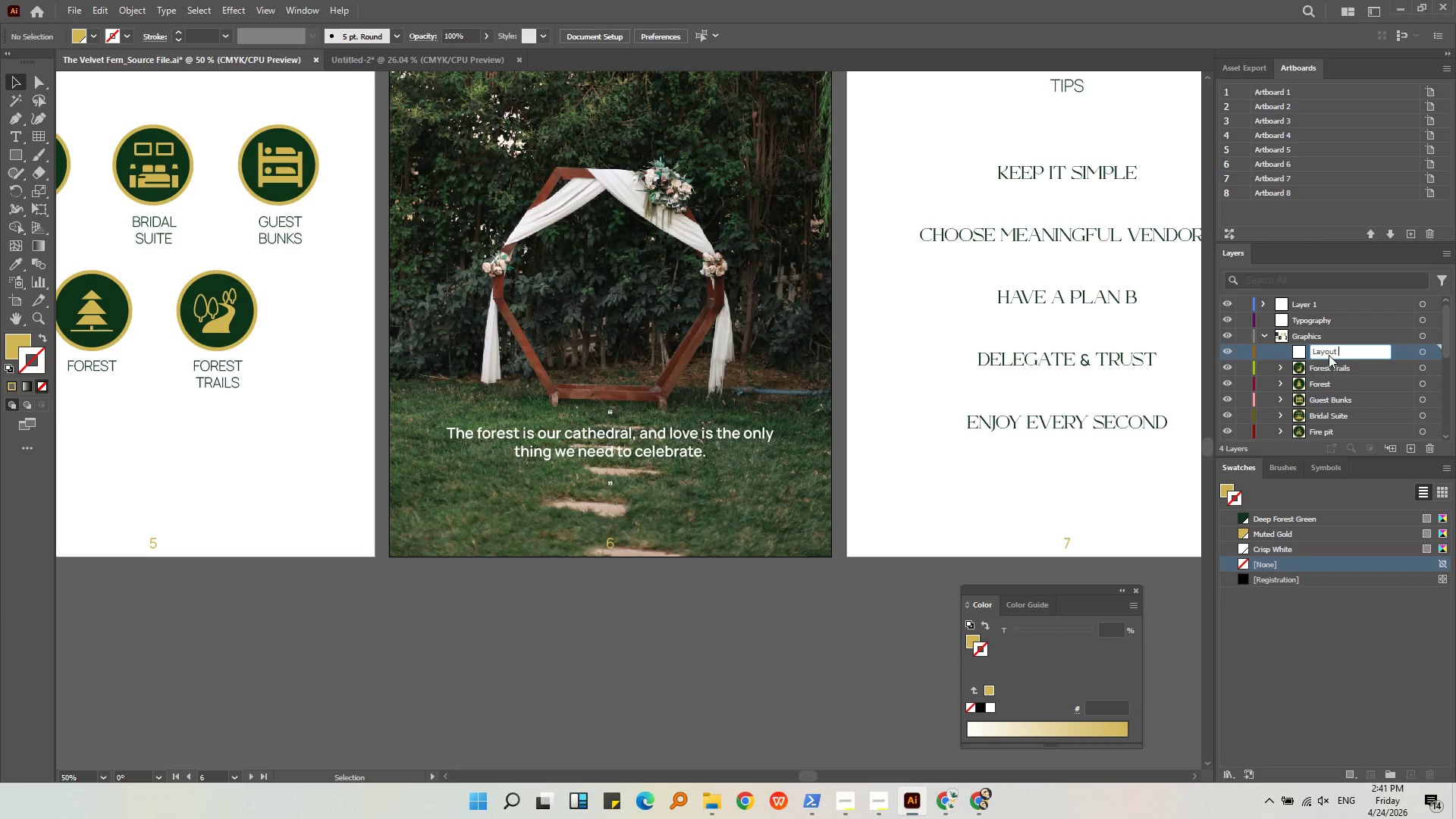 
key(1)
 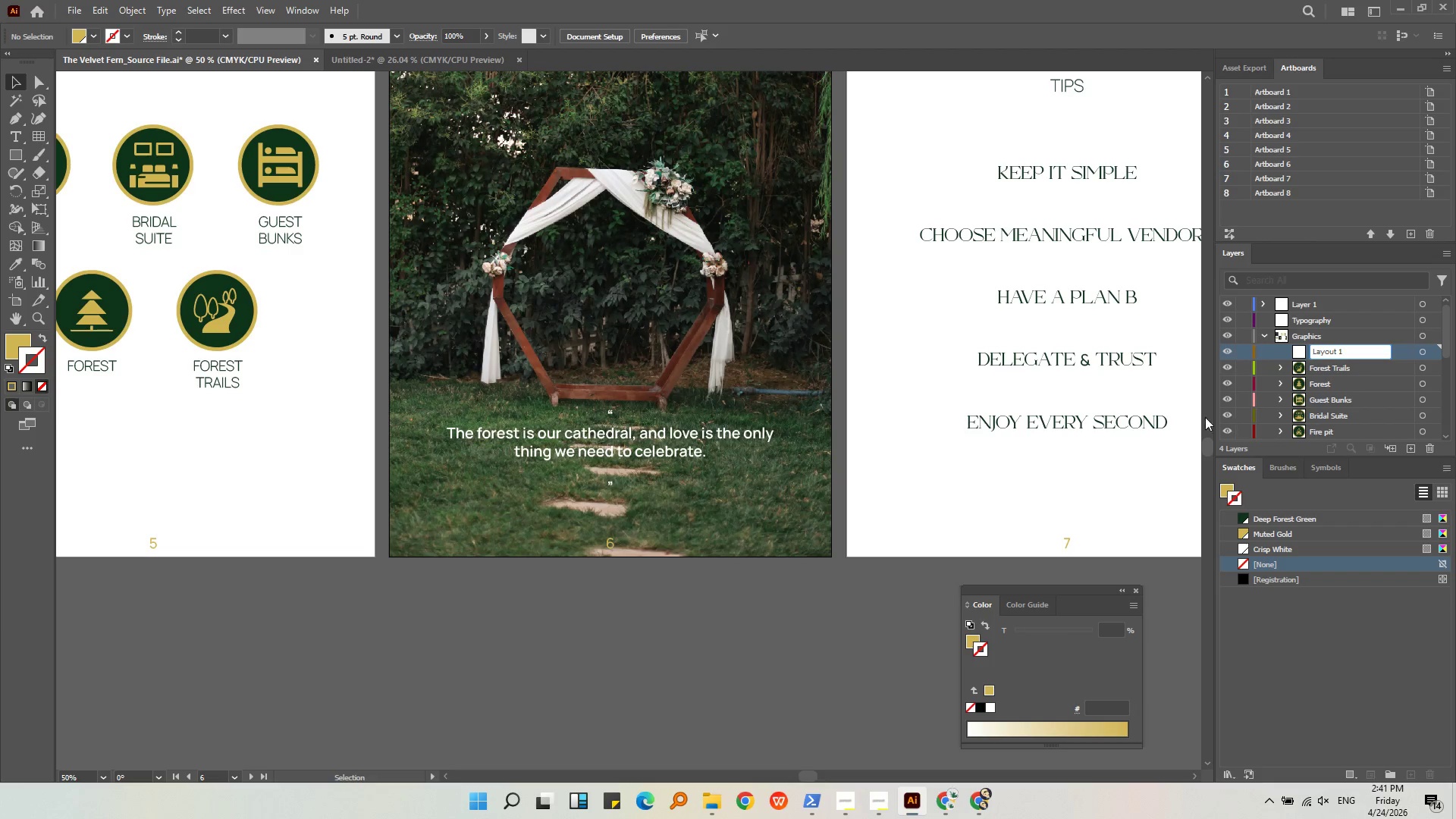 
left_click([1118, 466])
 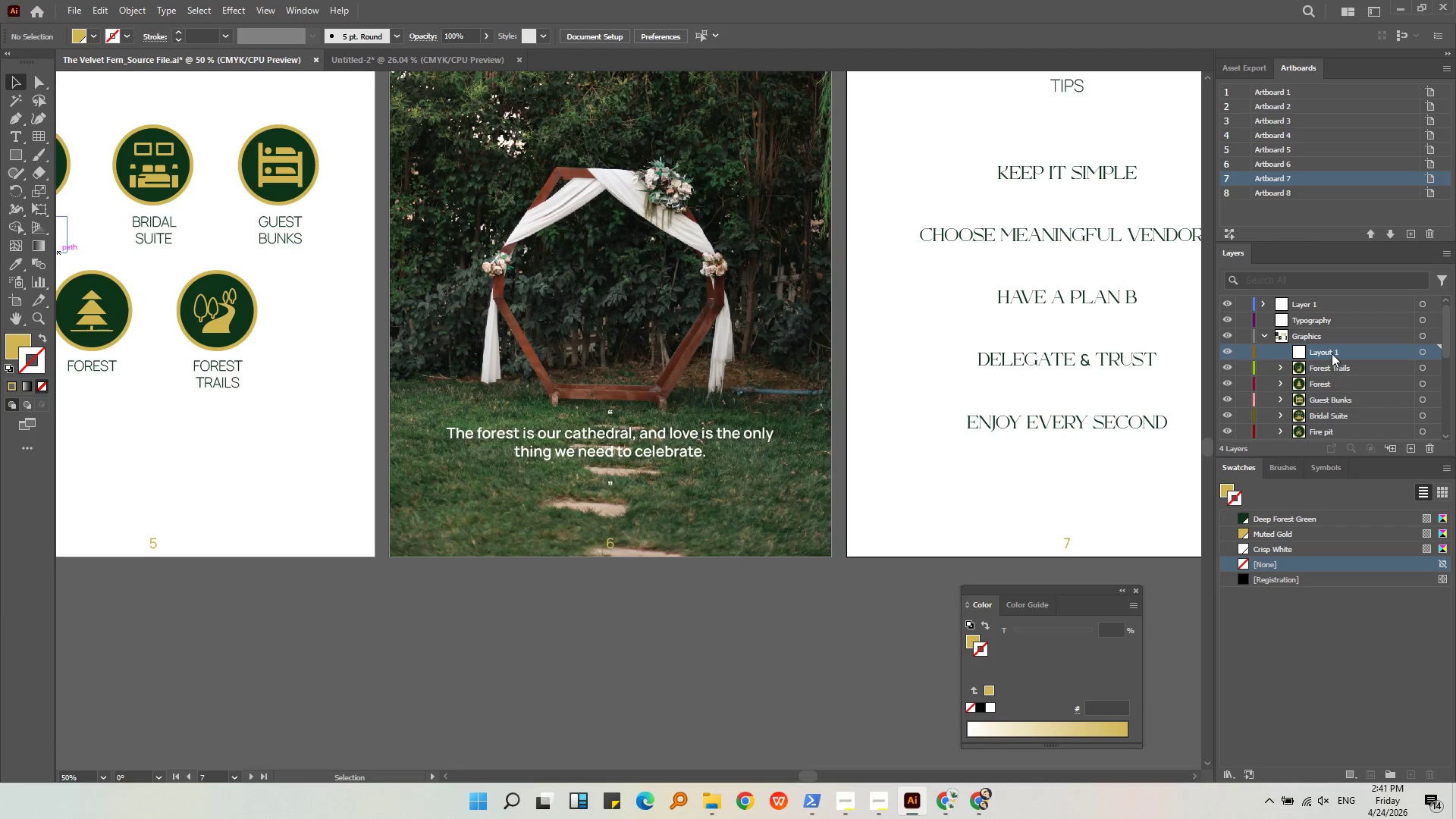 
left_click([1332, 353])
 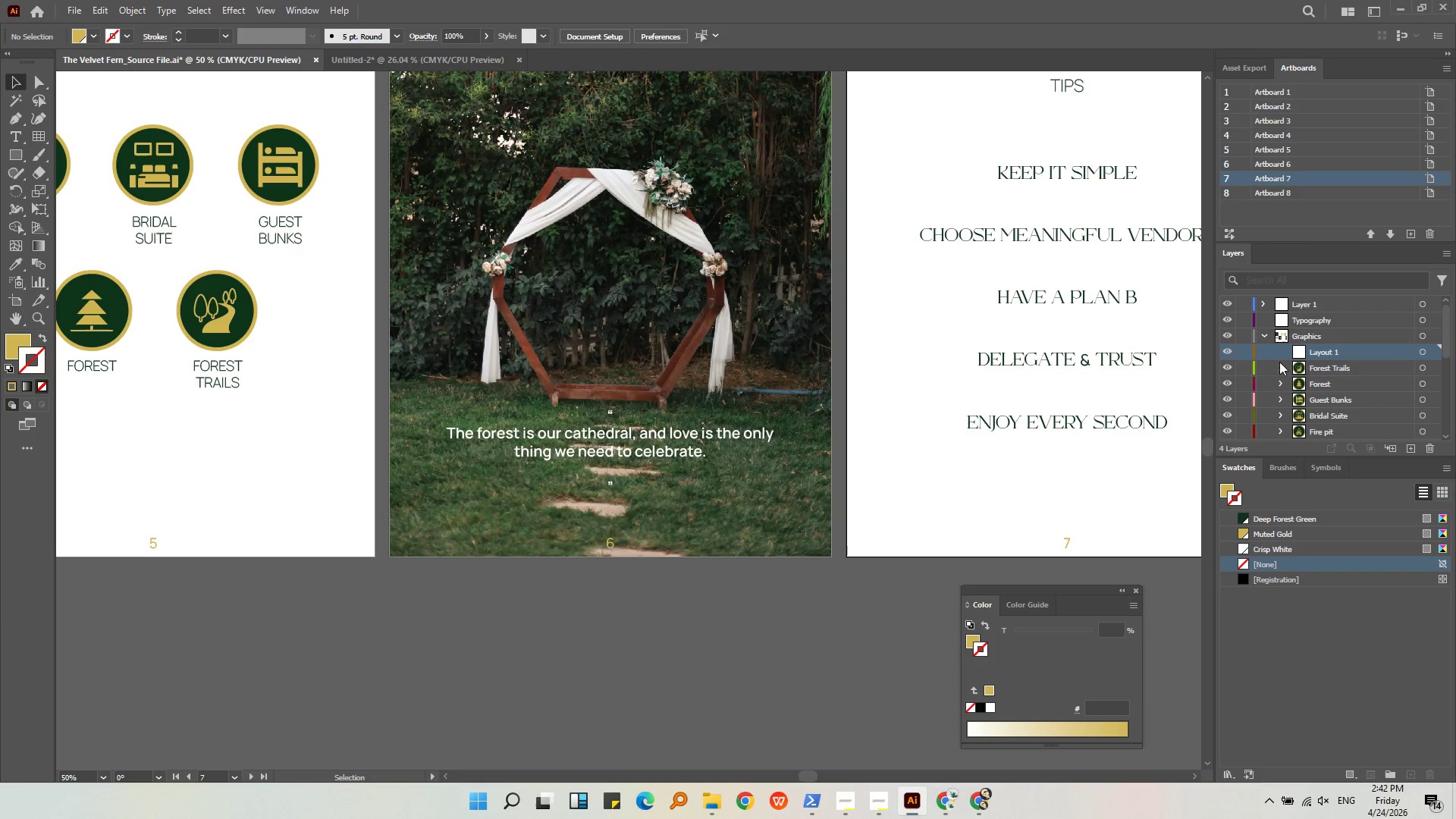 
left_click([731, 509])
 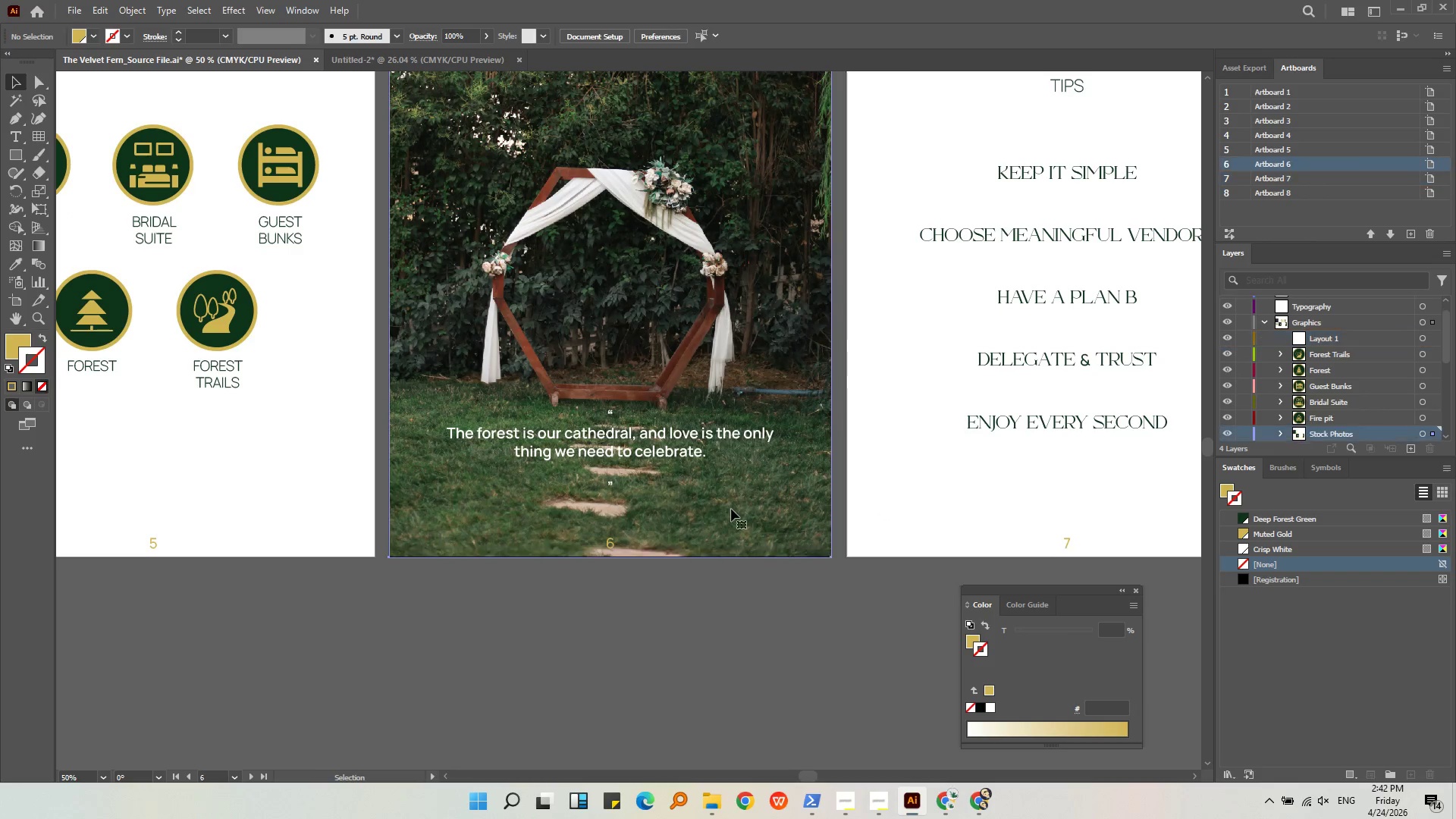 
key(Control+Shift+V)
 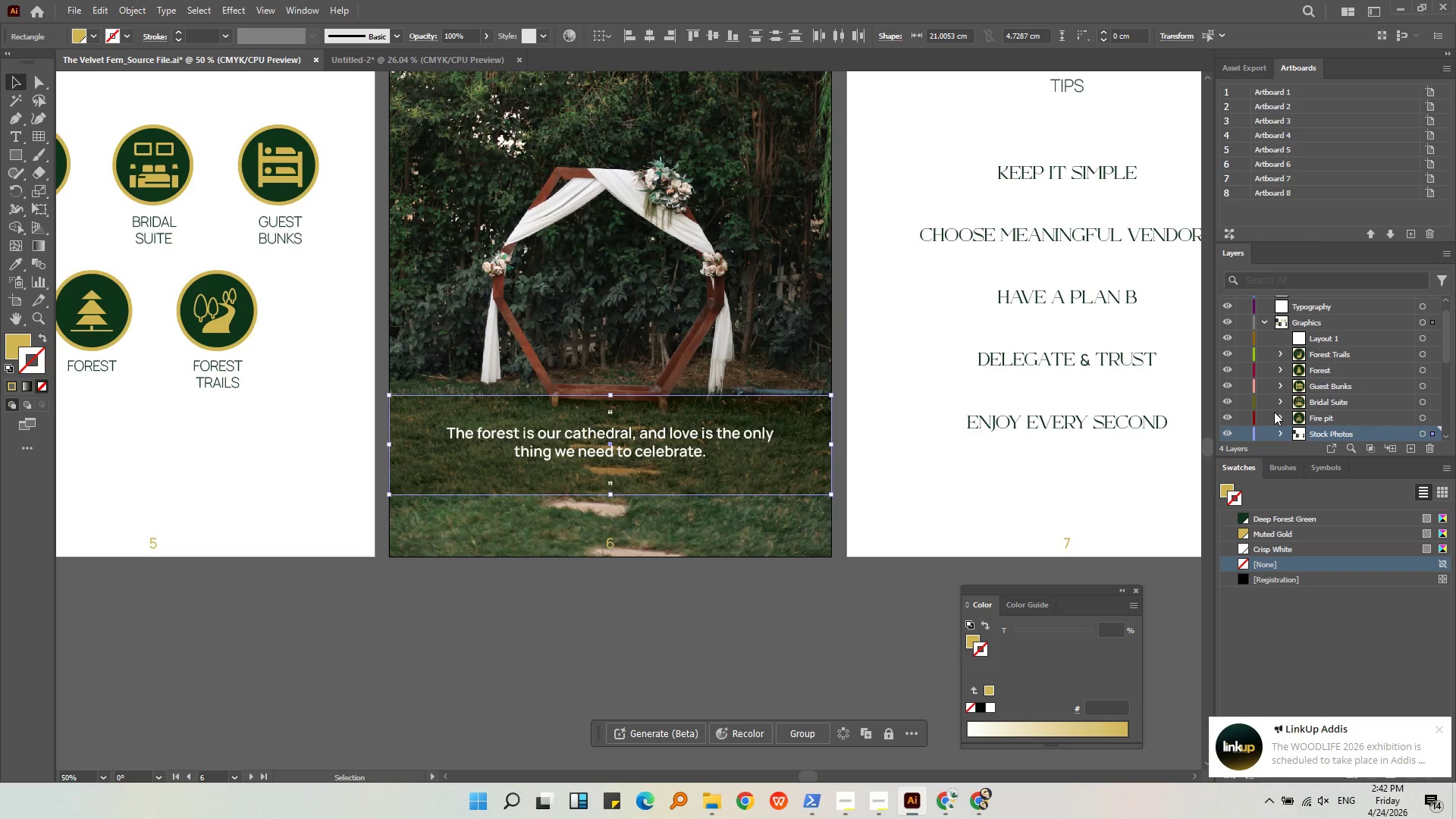 
wait(5.99)
 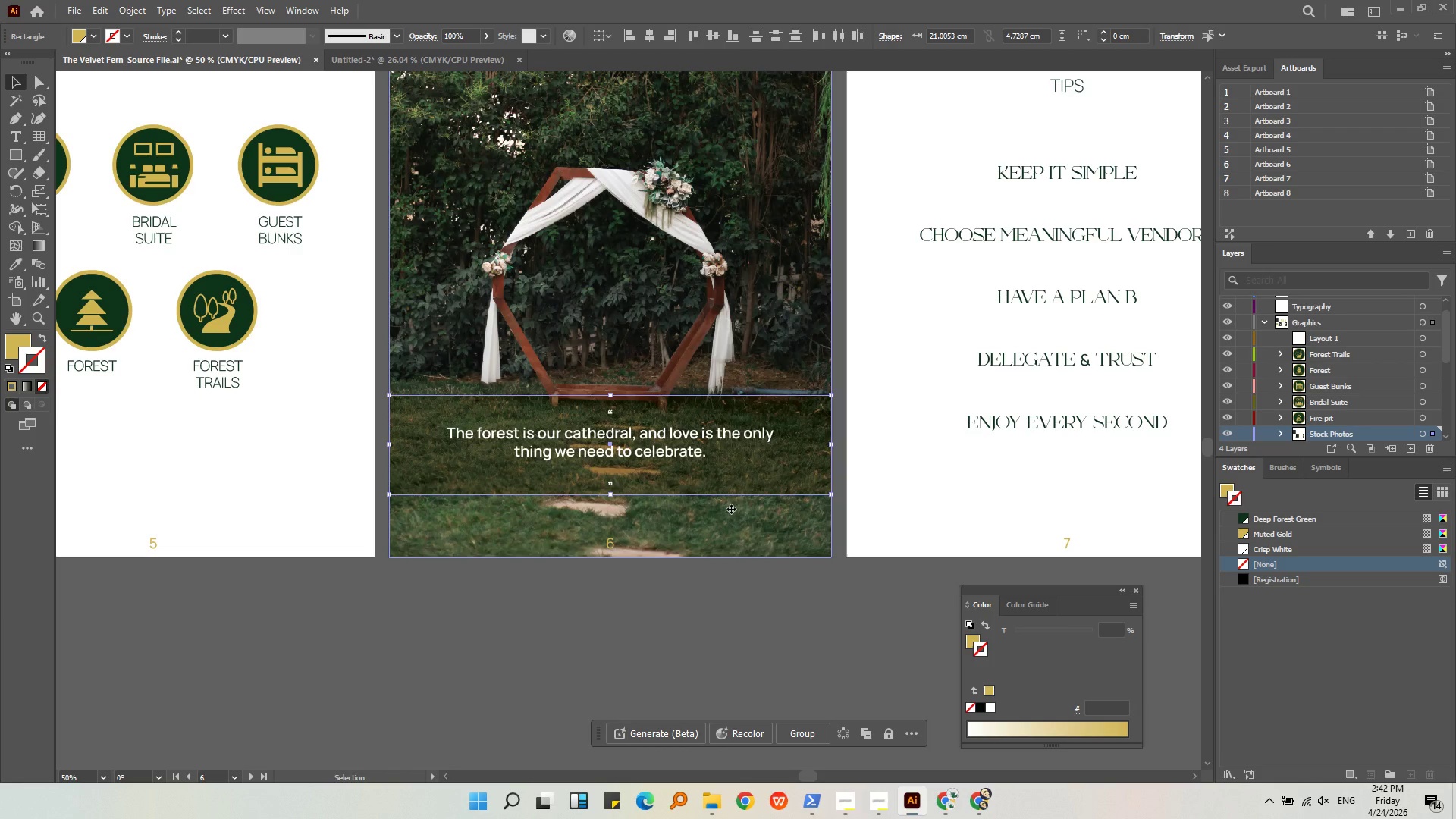 
left_click([1229, 341])
 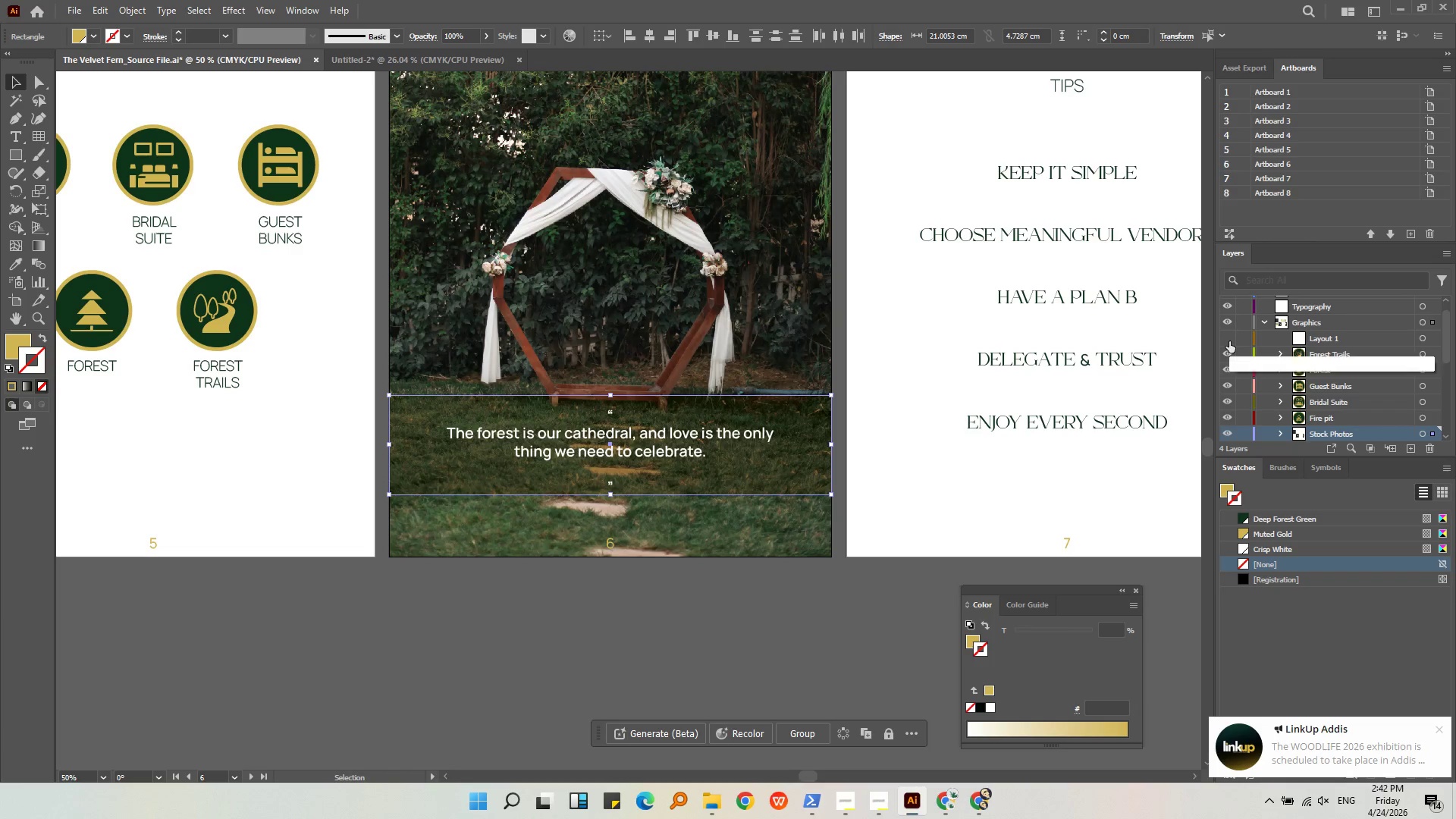 
left_click([1229, 341])
 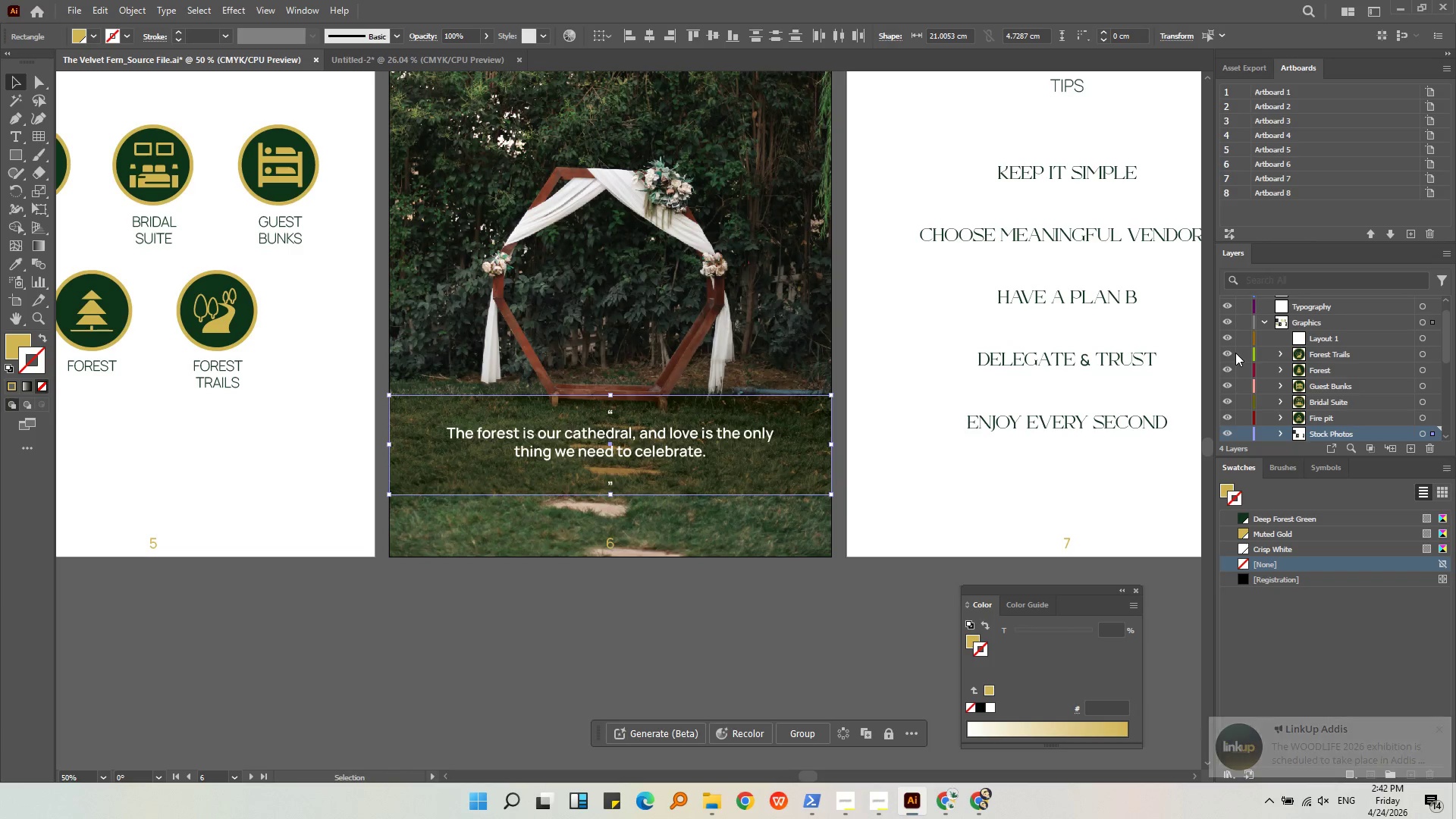 
left_click([1329, 432])
 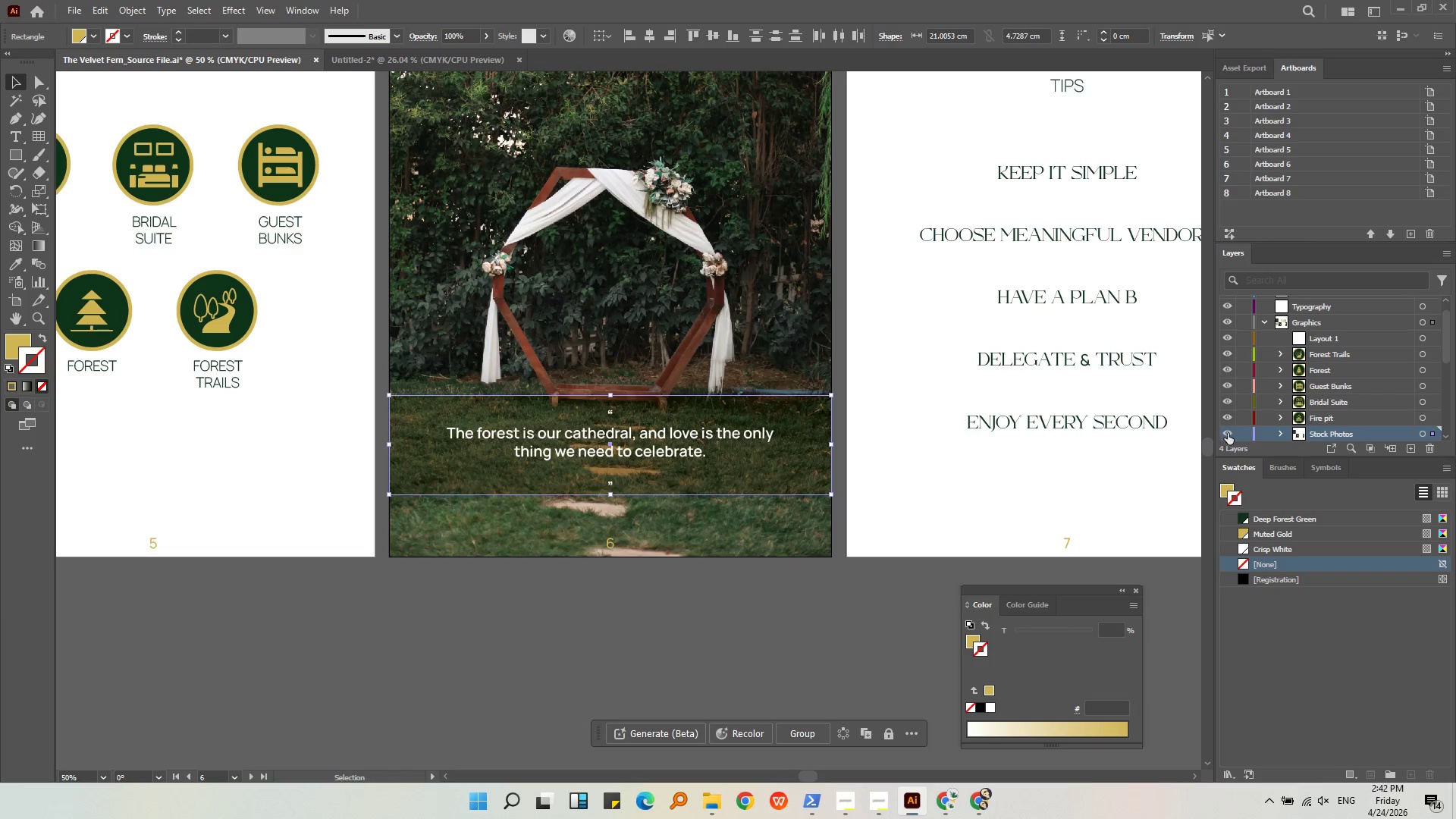 
left_click([1228, 433])
 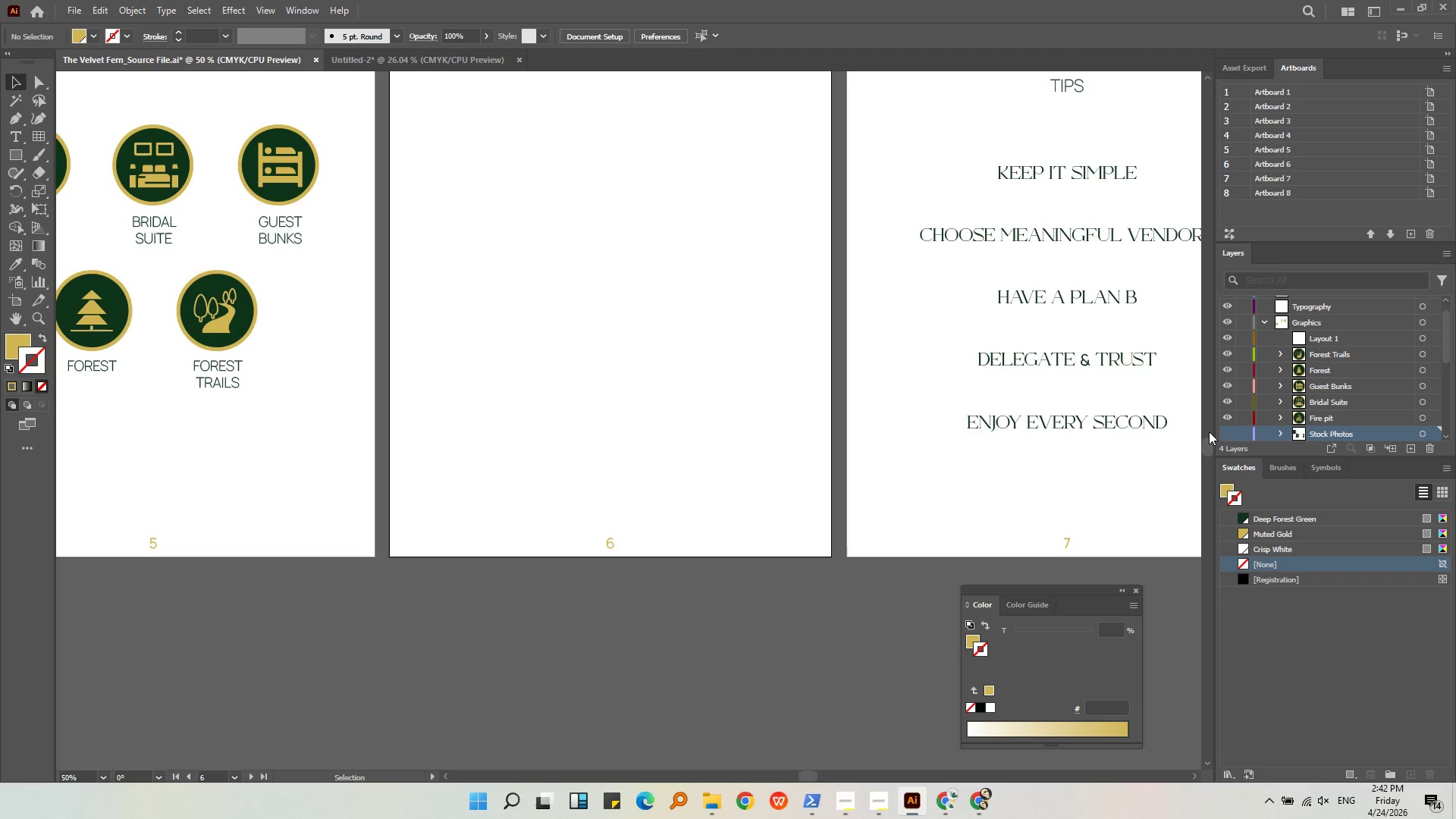 
left_click([1230, 436])
 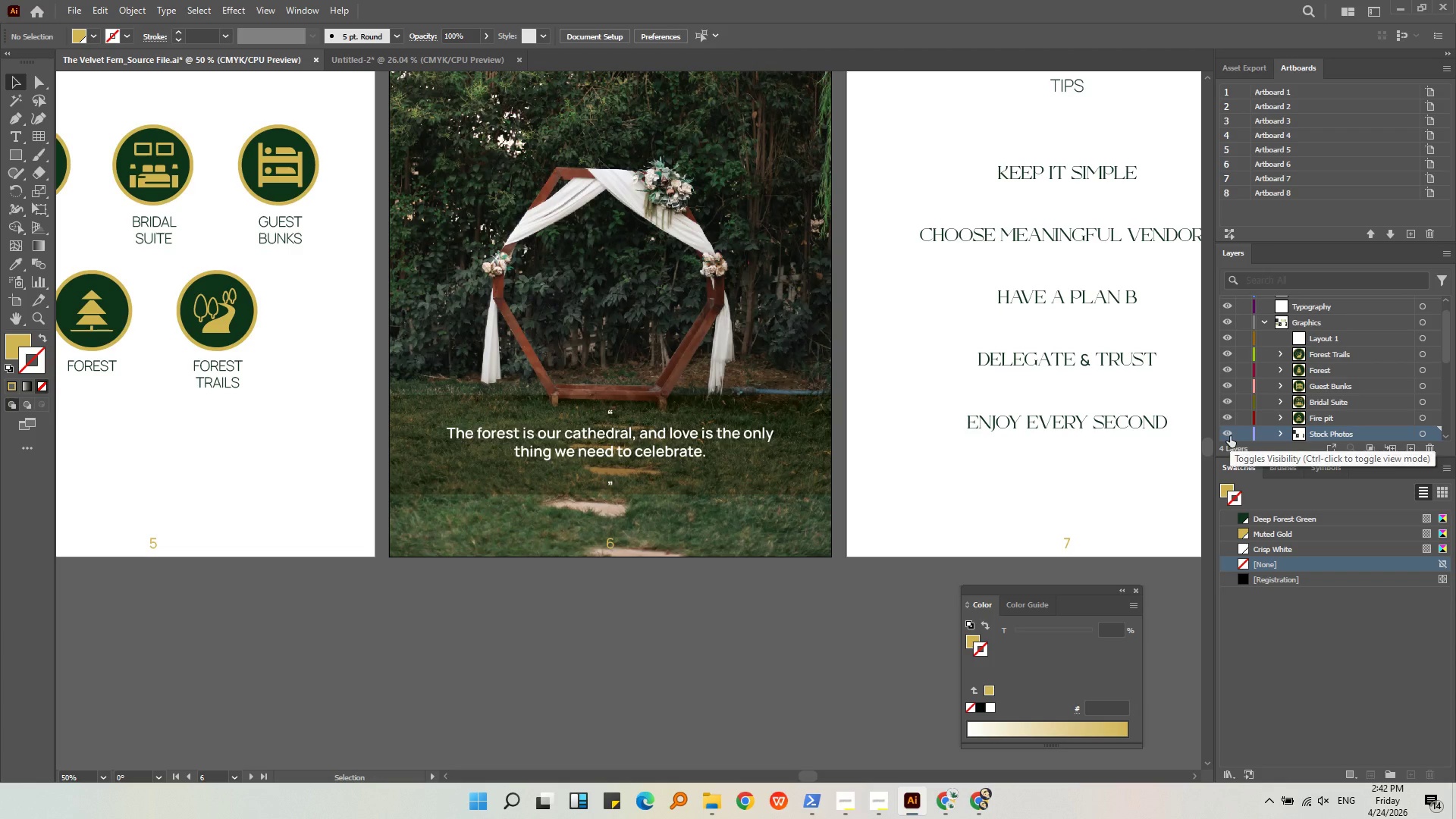 
left_click([817, 595])
 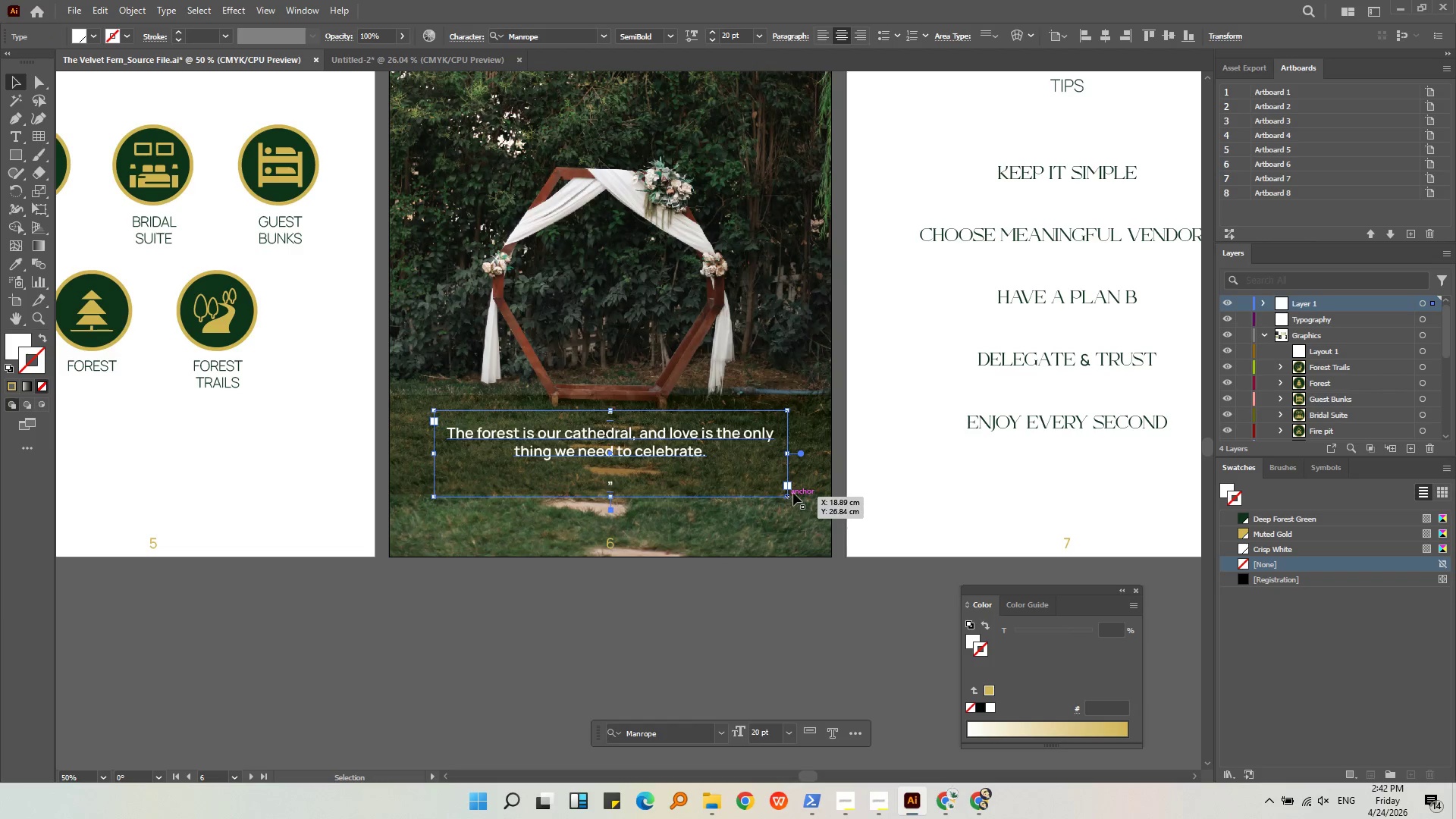 
left_click([819, 469])
 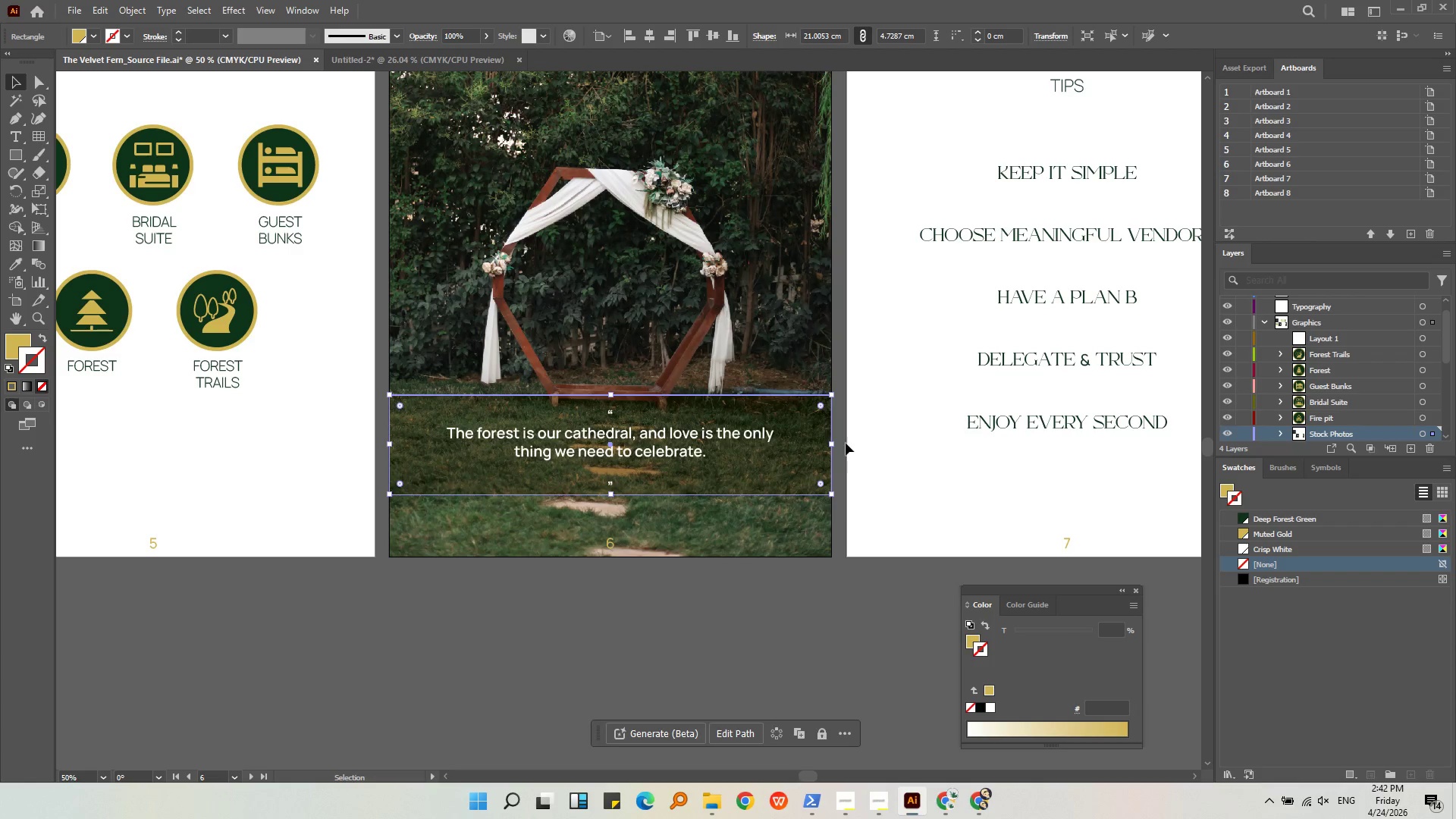 
left_click([846, 443])
 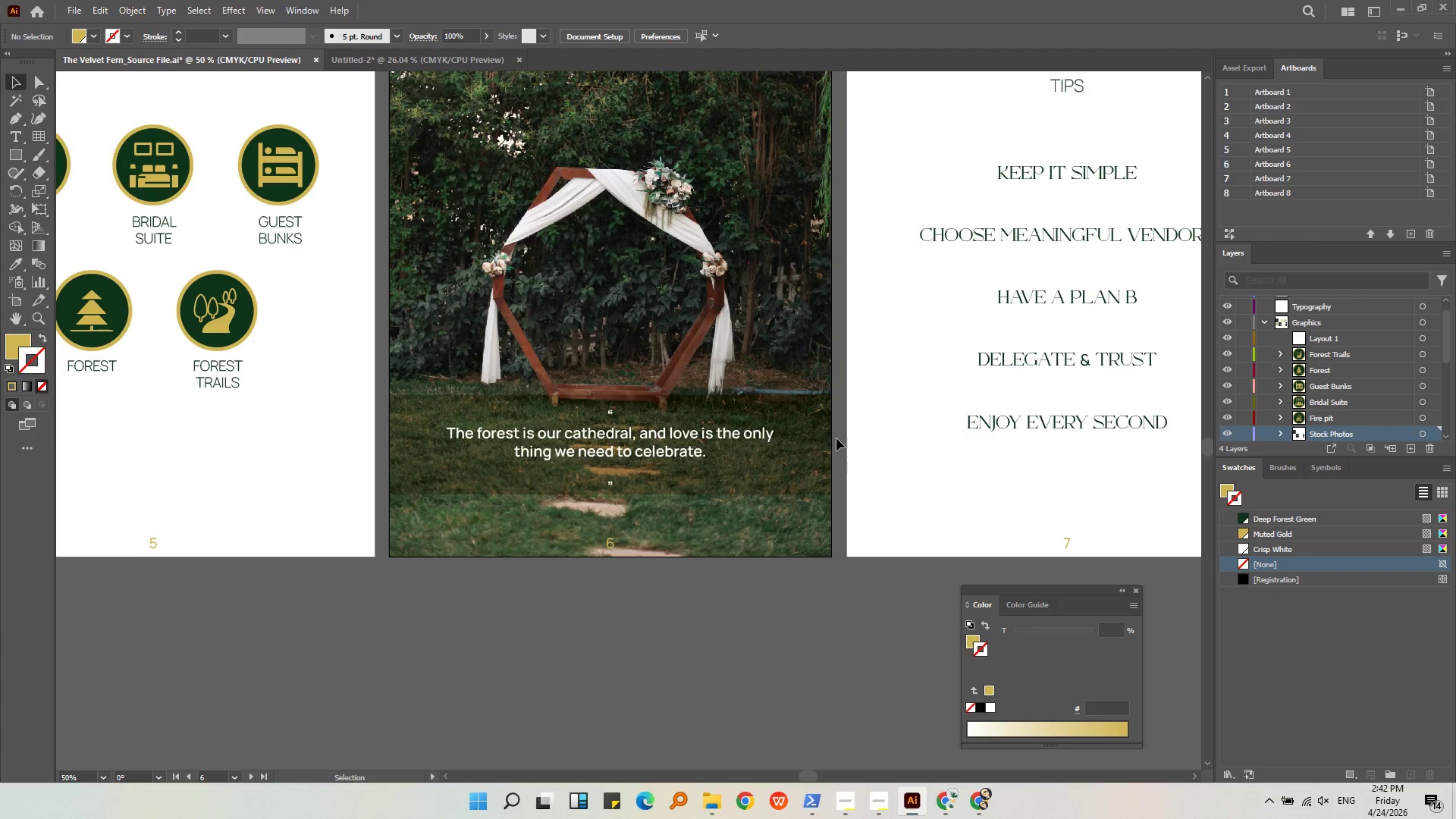 
left_click([826, 357])
 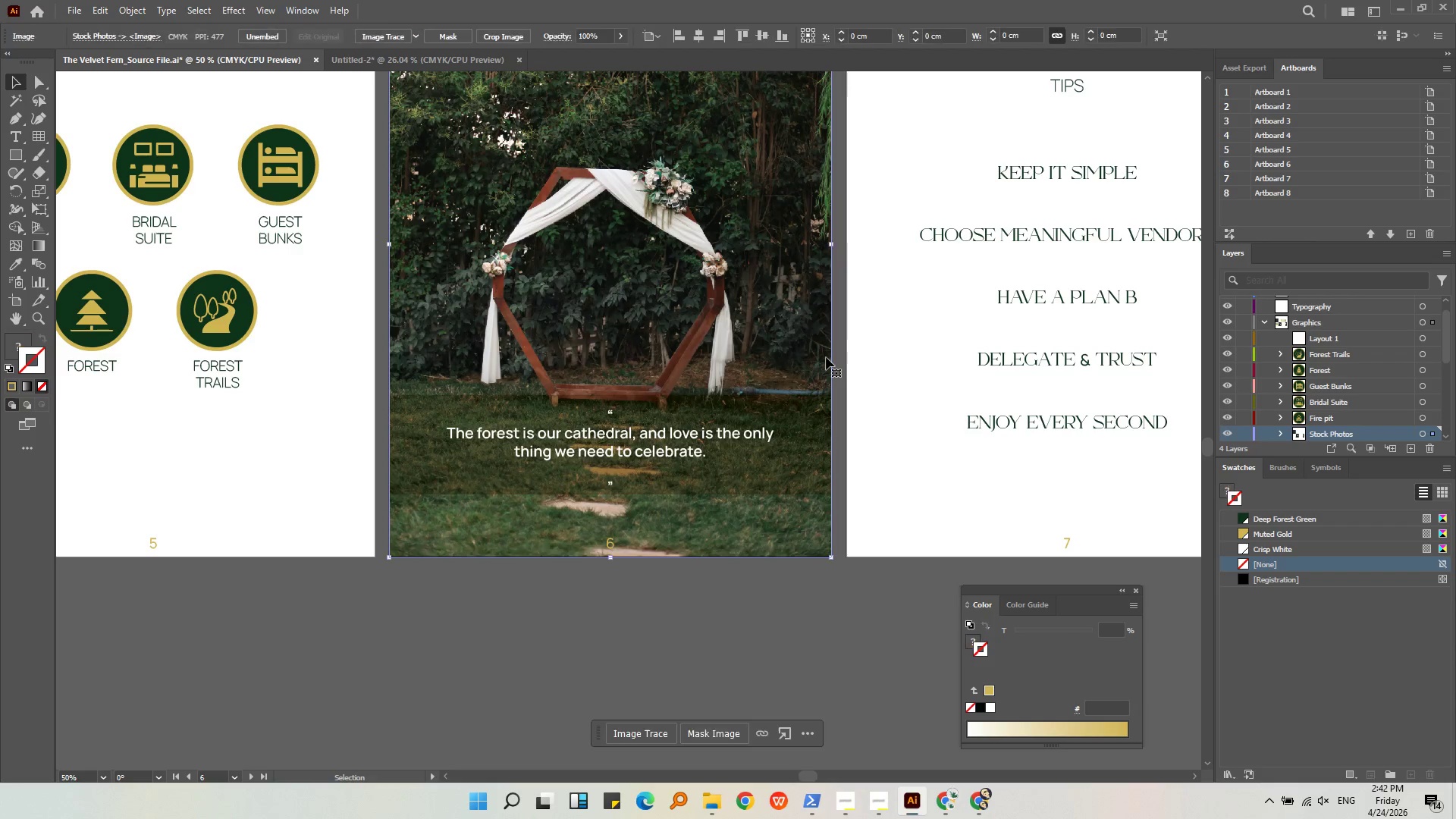 
right_click([826, 357])
 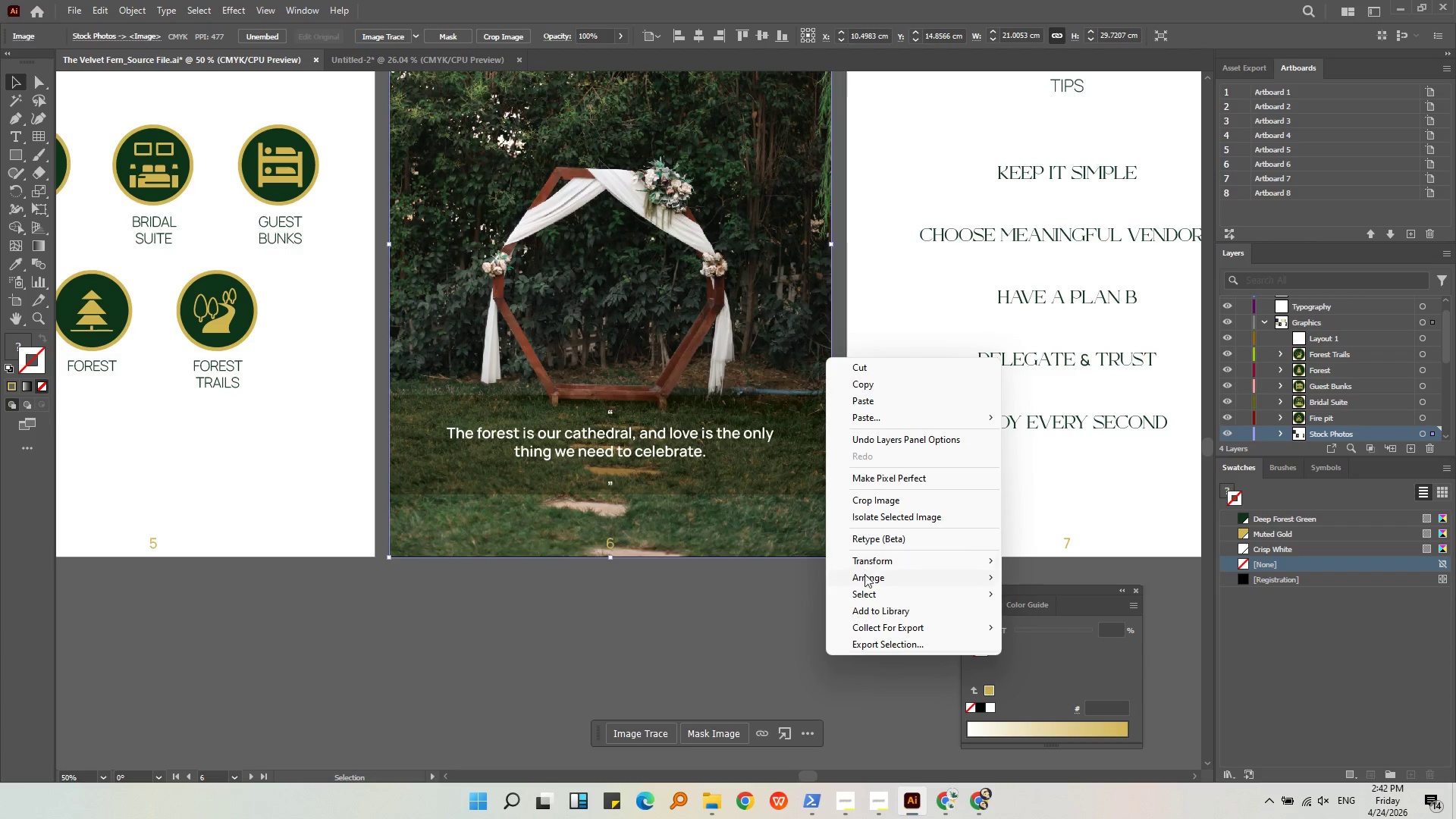 
left_click([866, 584])
 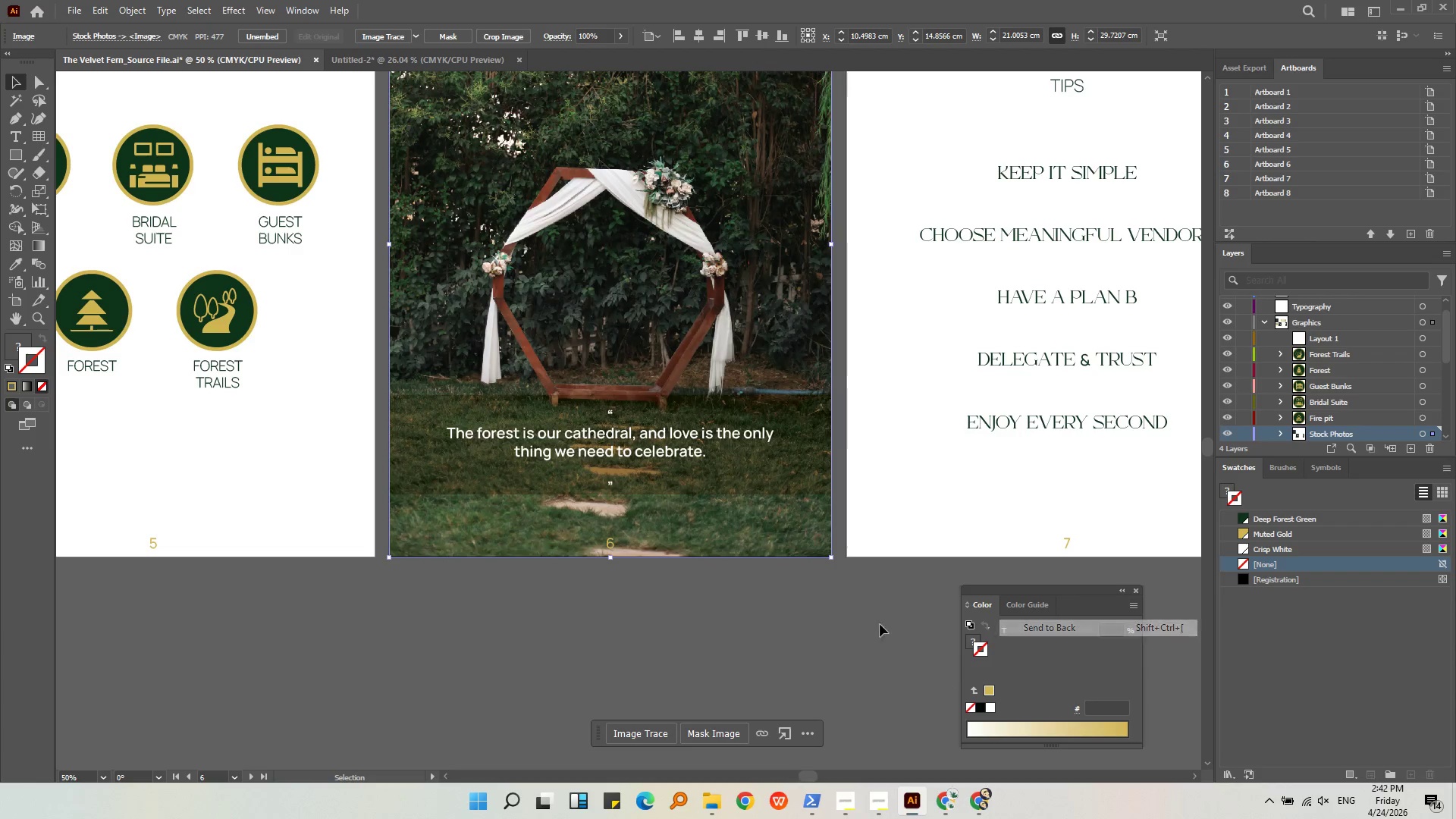 
double_click([757, 624])
 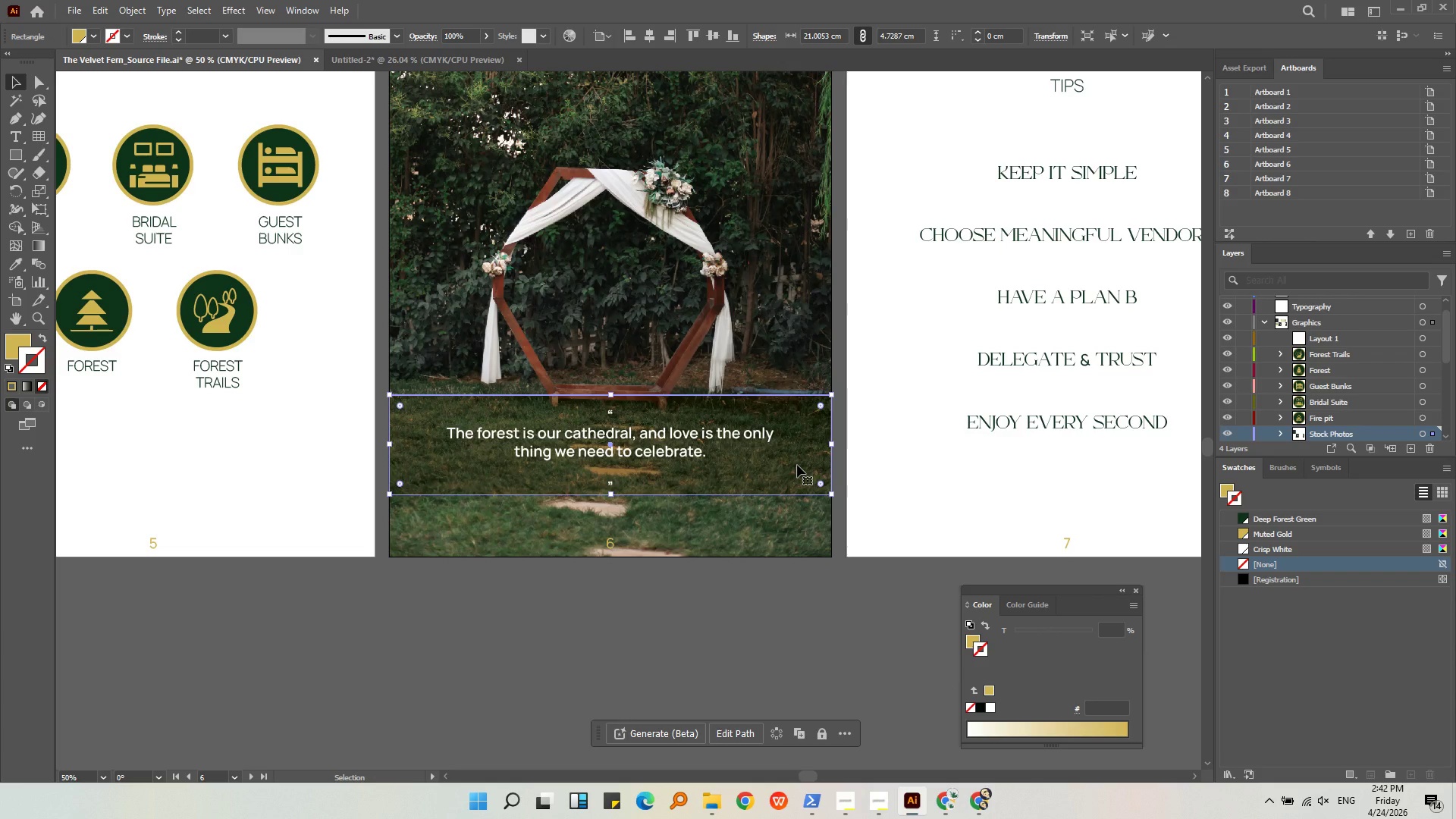 
key(Control+X)
 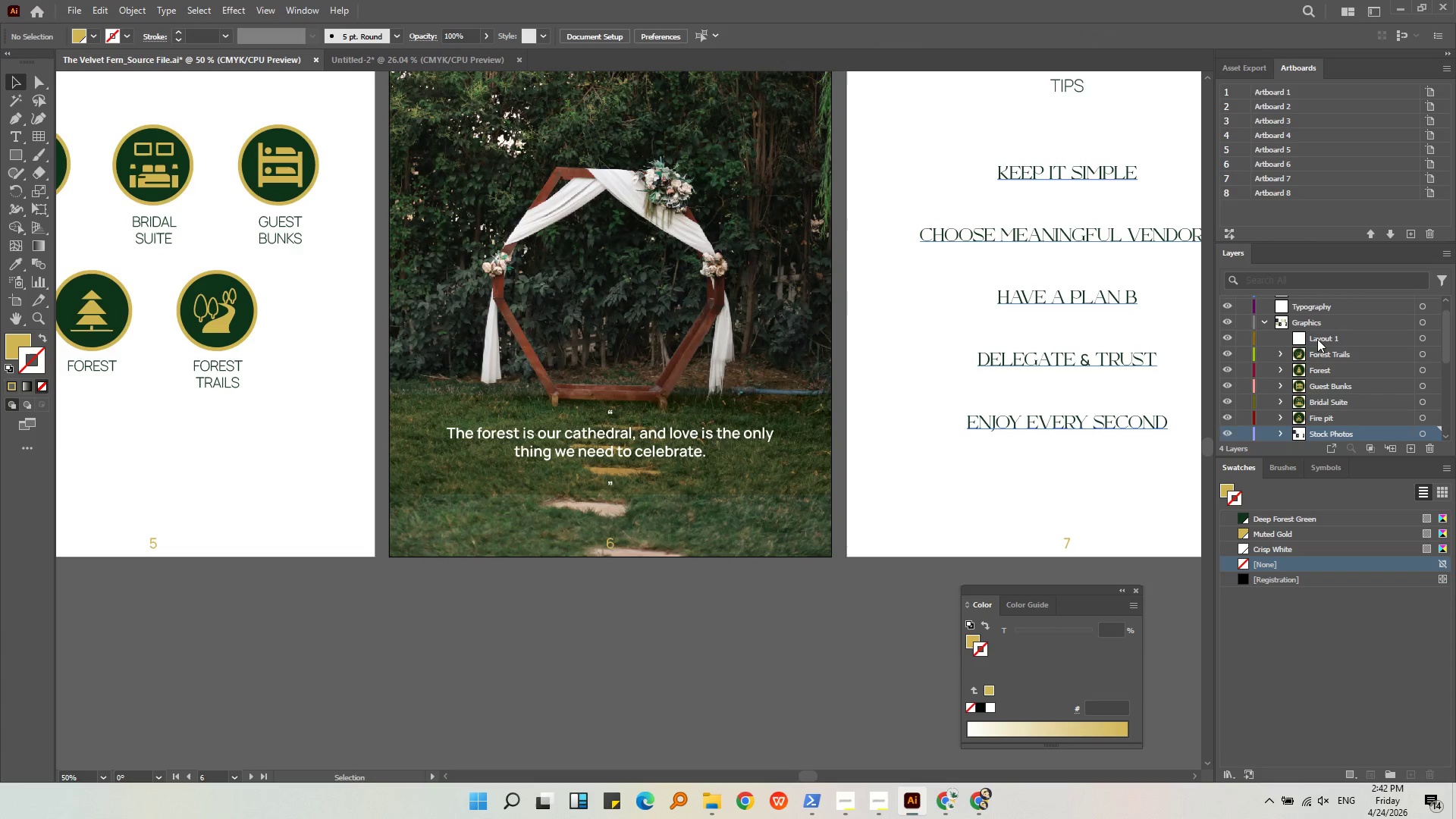 
double_click([1317, 339])
 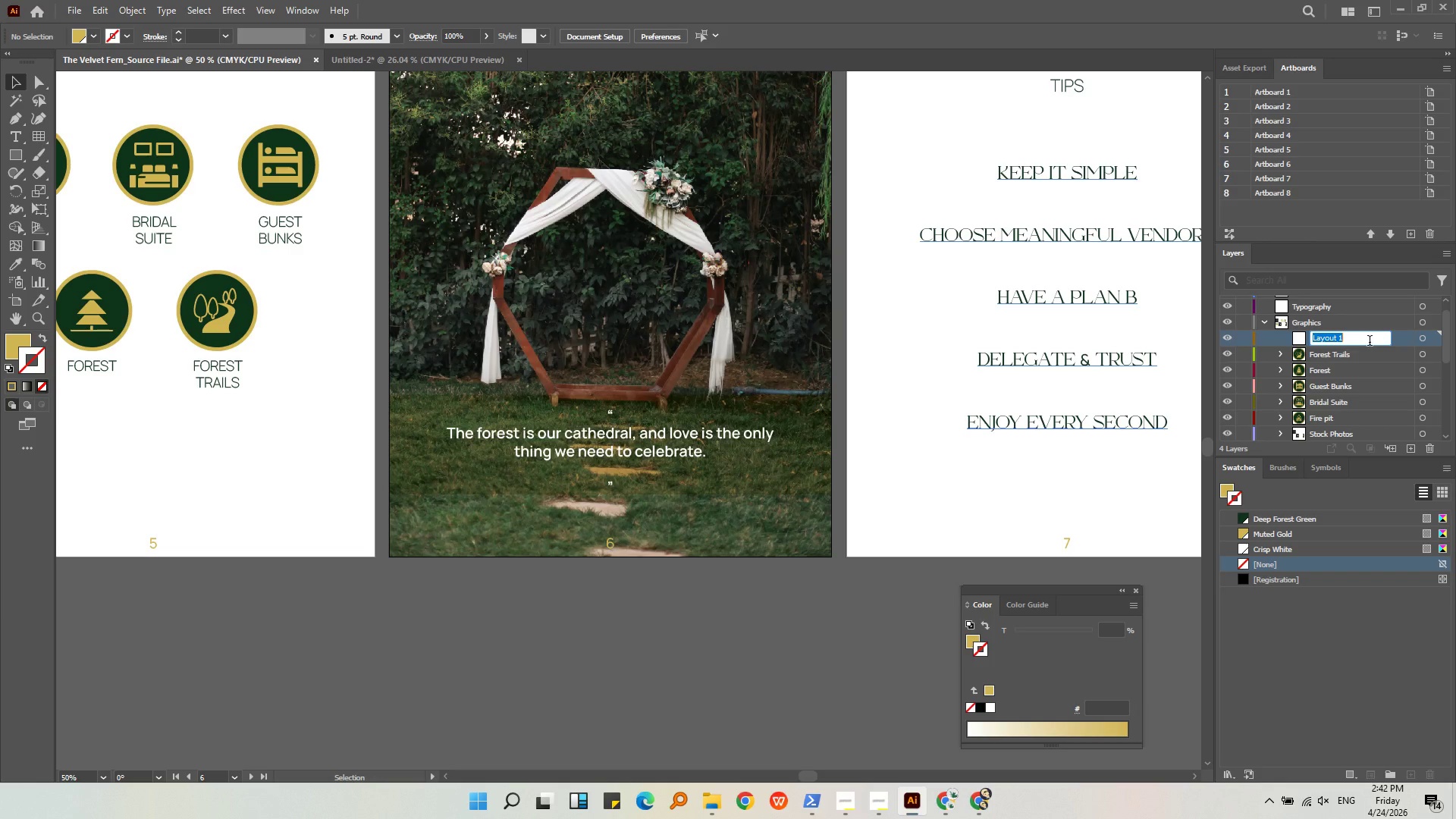 
left_click([1396, 342])
 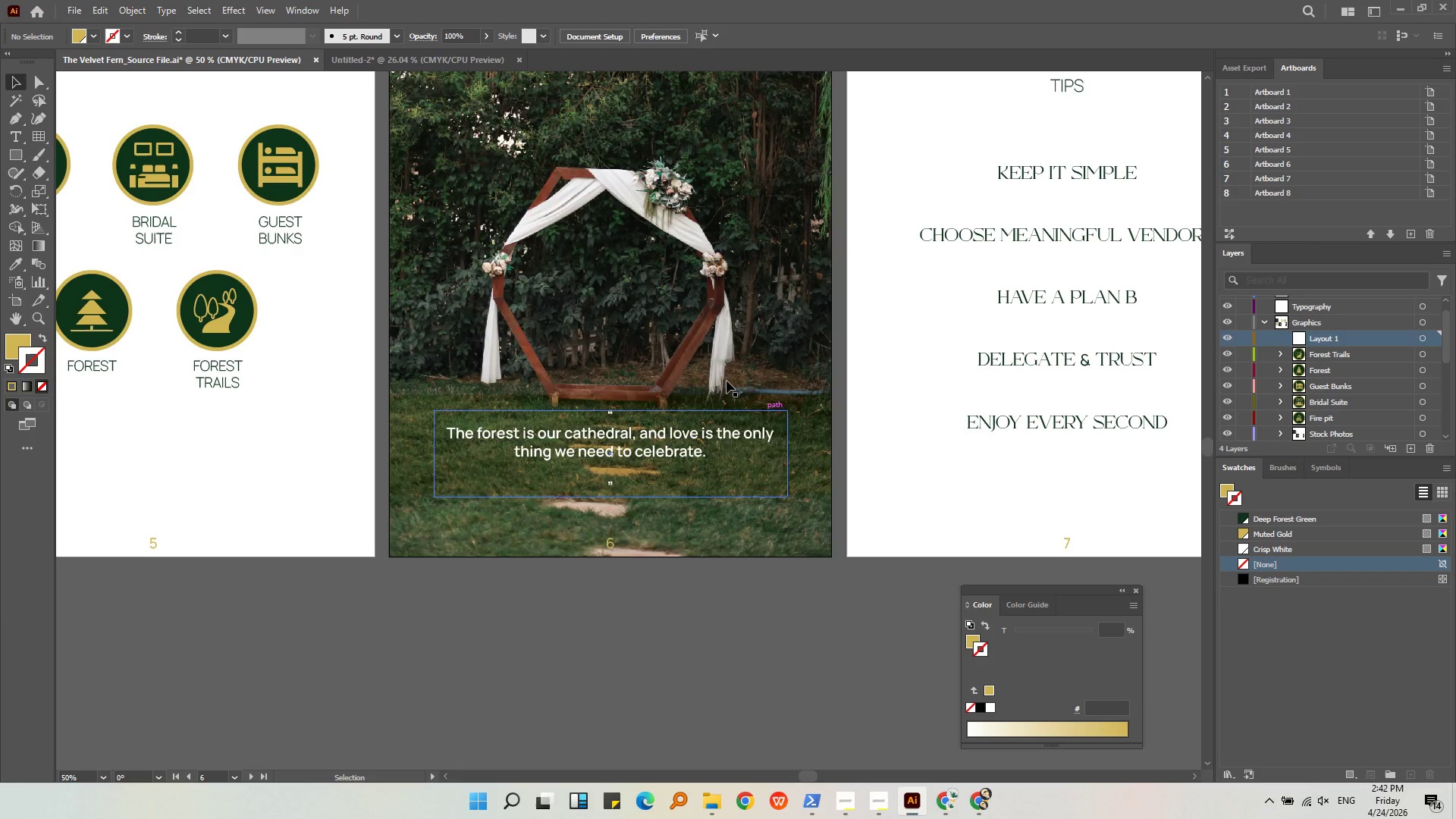 
left_click([695, 293])
 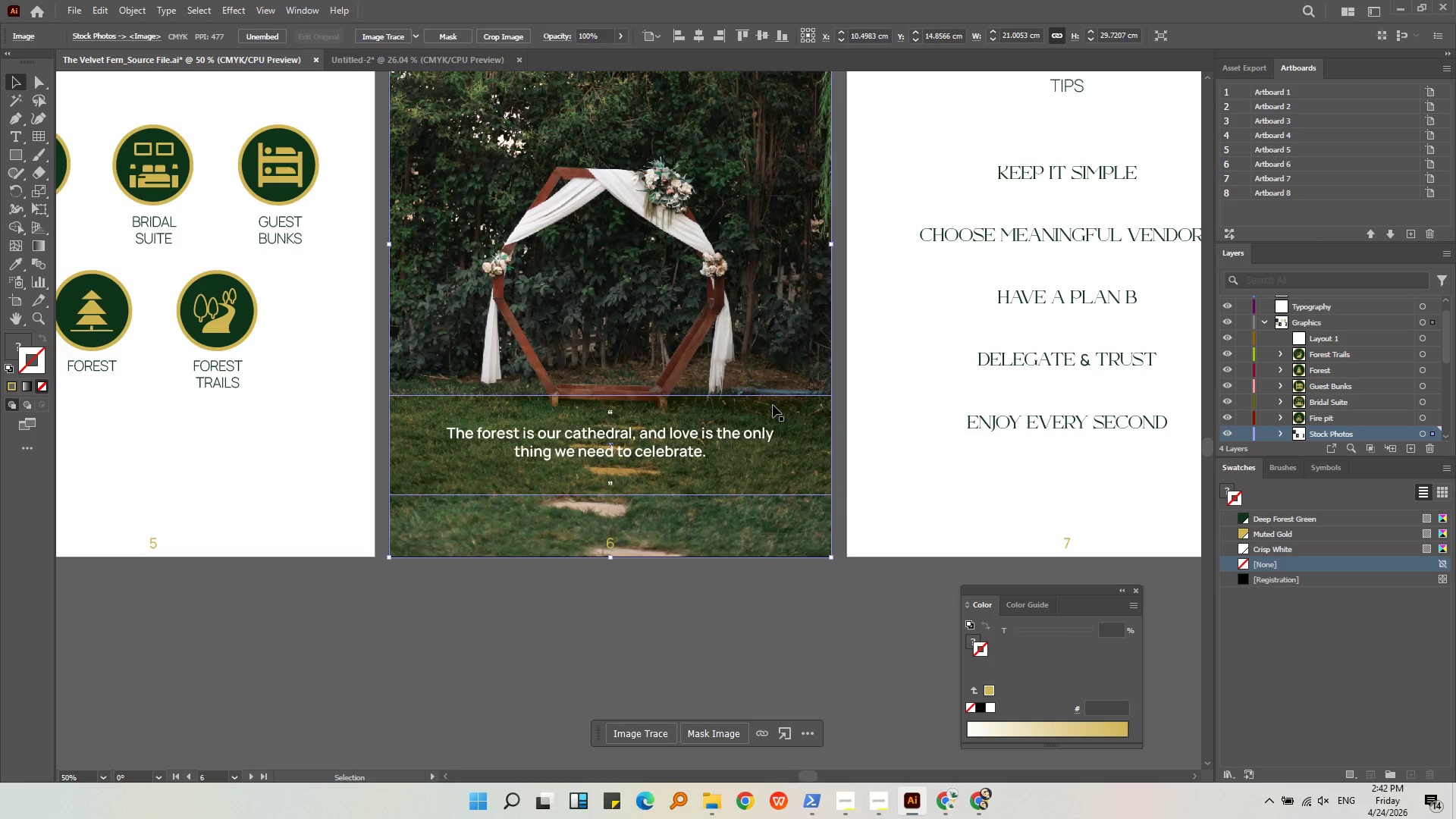 
left_click([773, 405])
 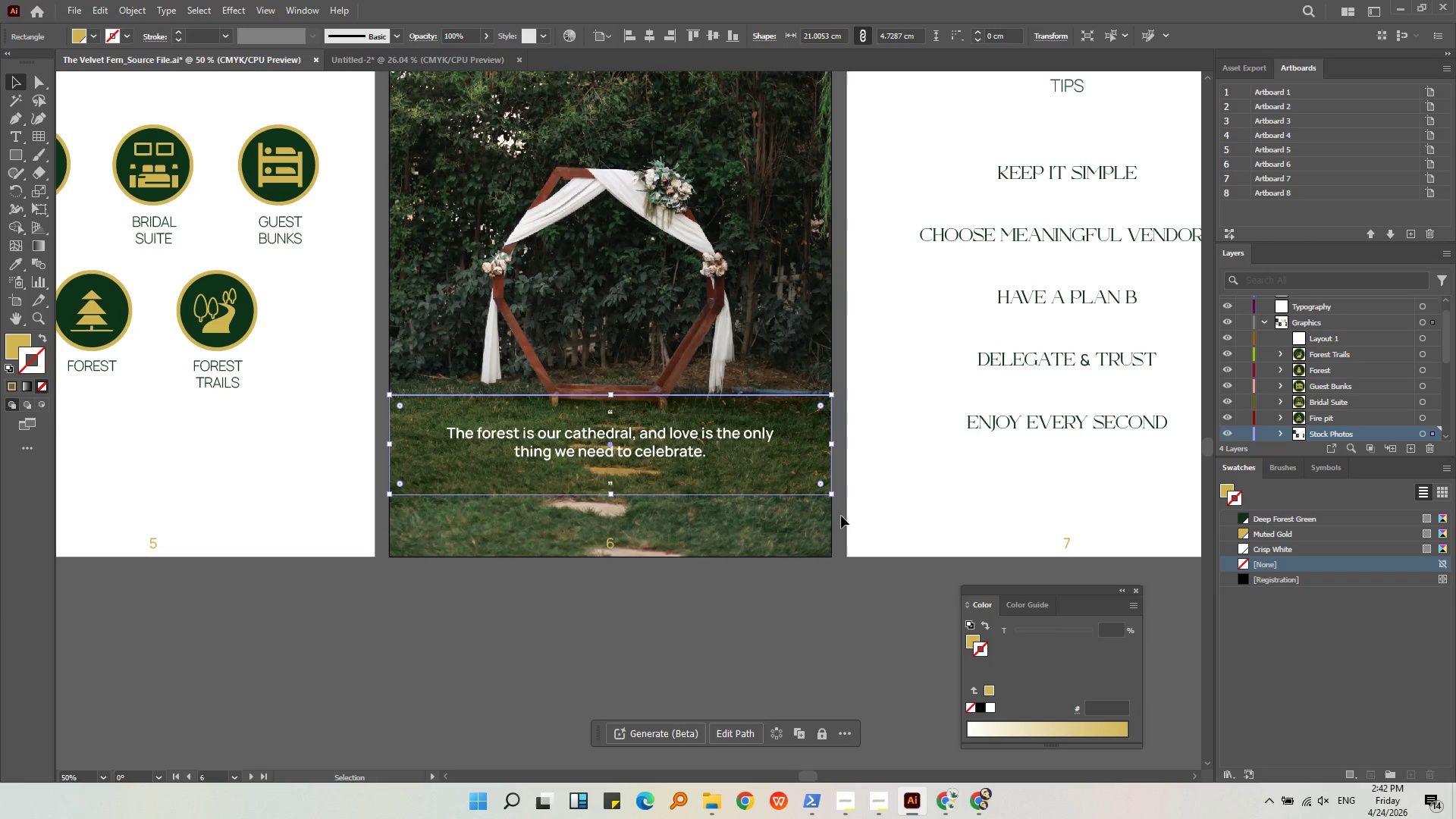 
key(Control+ControlLeft)
 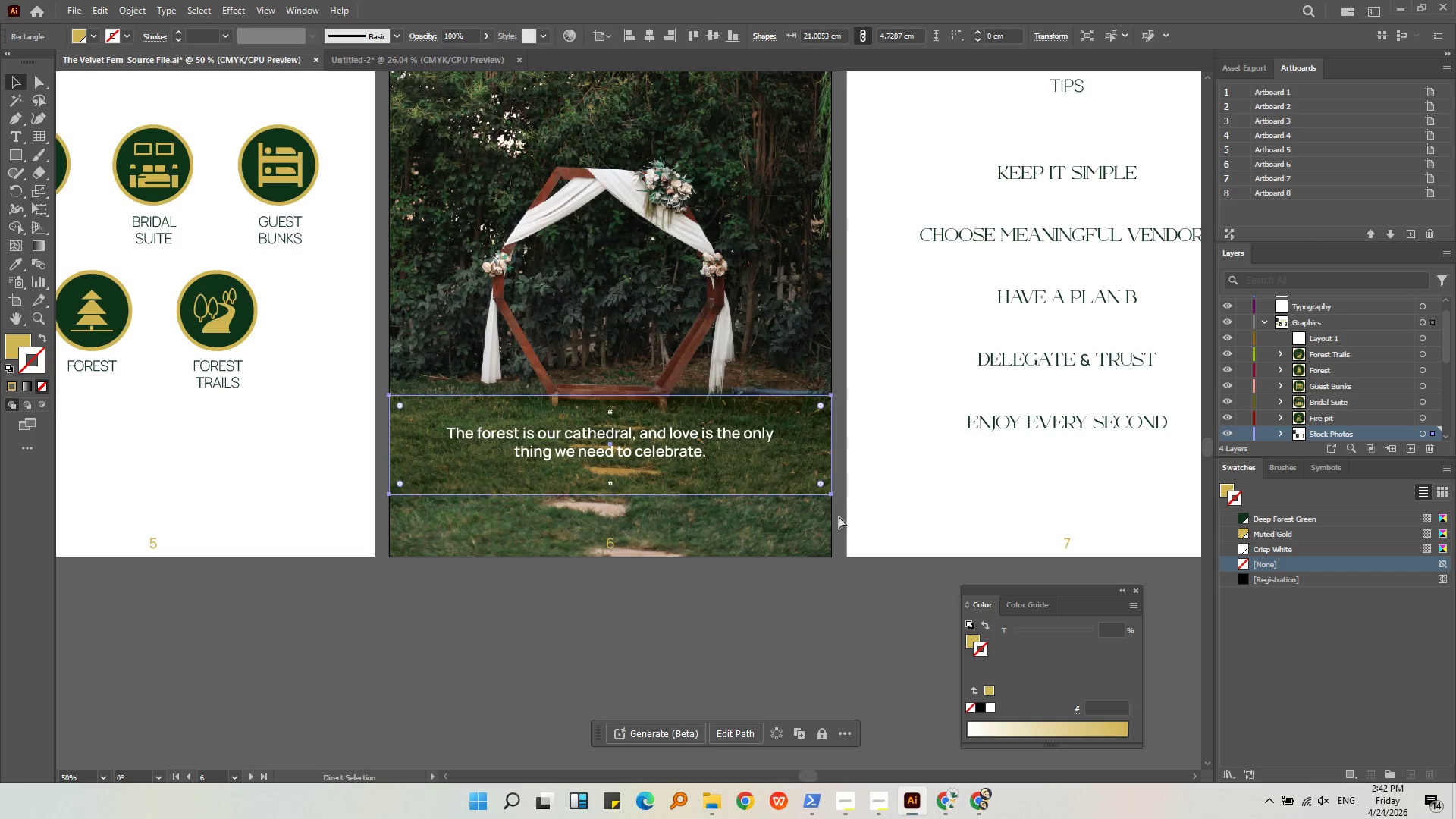 
key(Control+Z)
 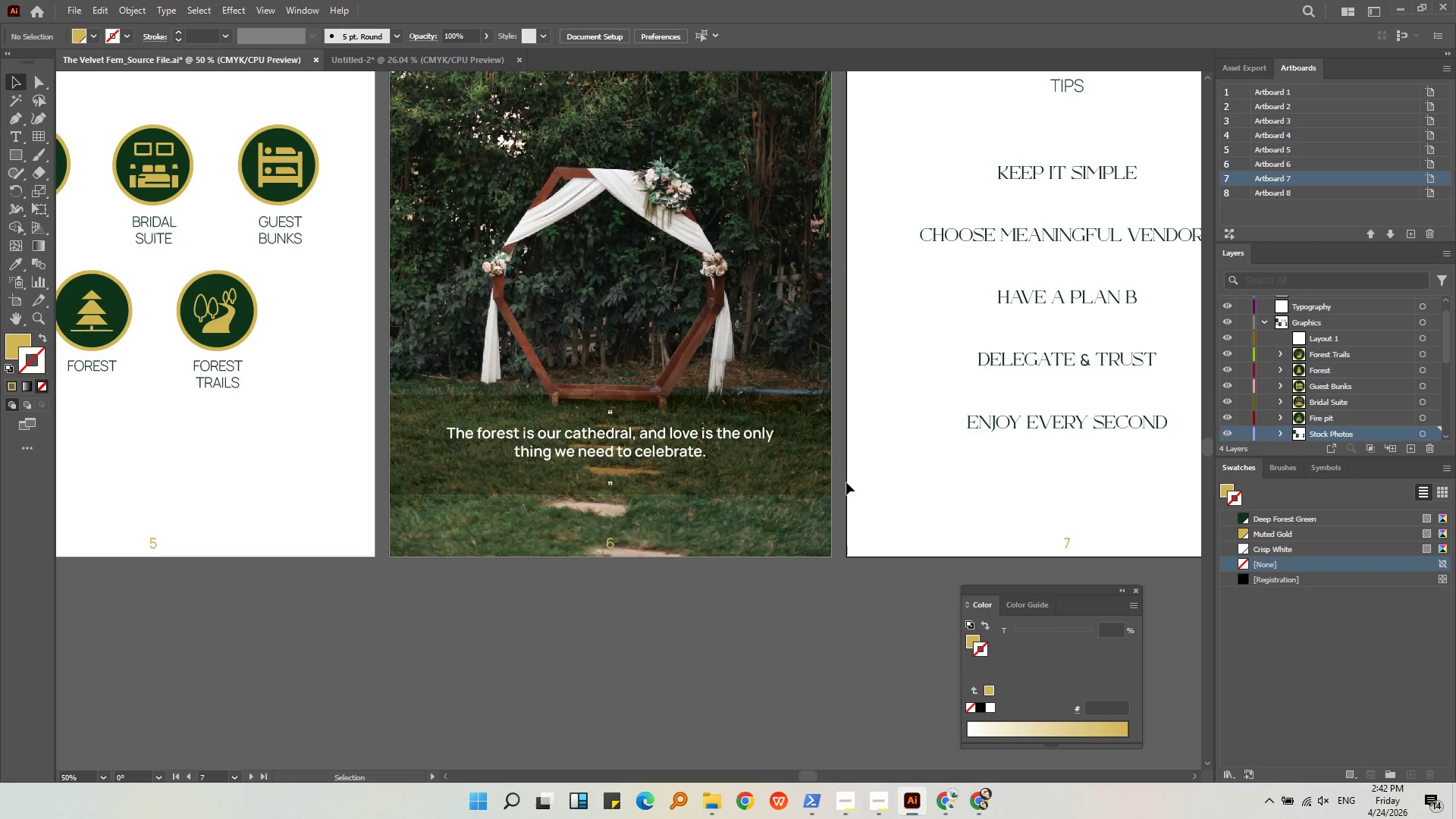 
left_click_drag(start_coordinate=[852, 482], to_coordinate=[823, 456])
 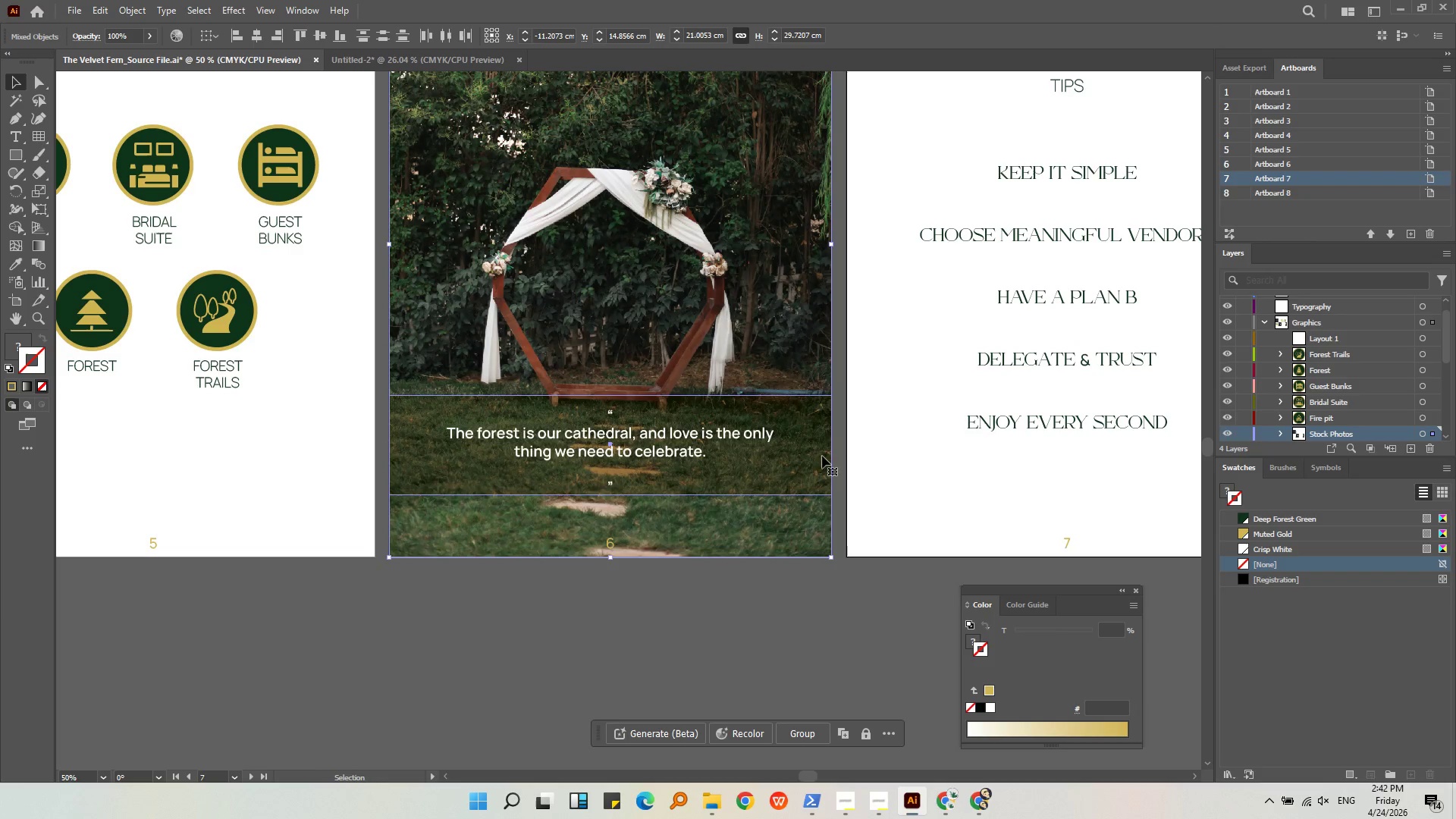 
hold_key(key=ShiftLeft, duration=0.64)
left_click([821, 528])
 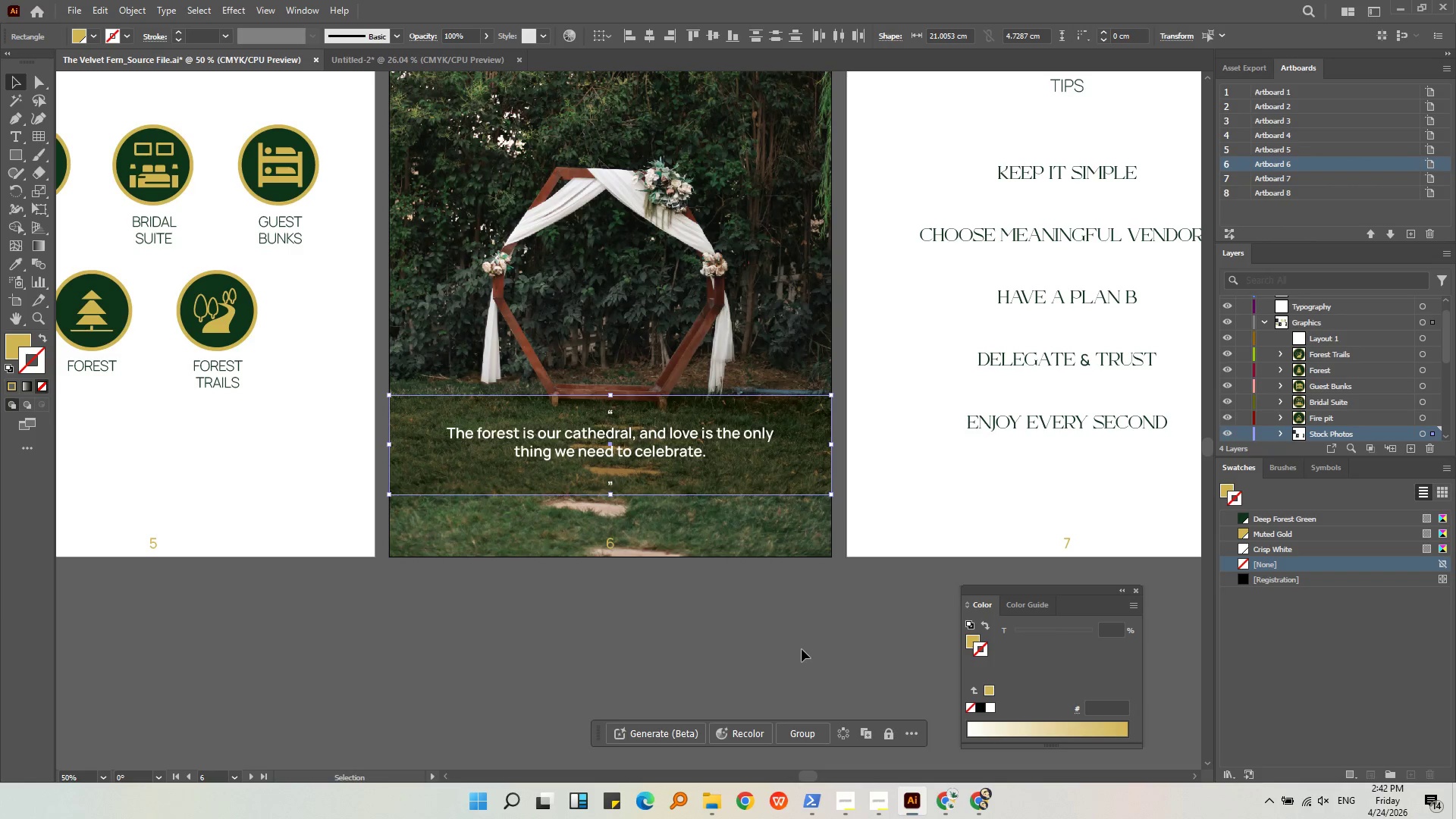 
key(Control+X)
 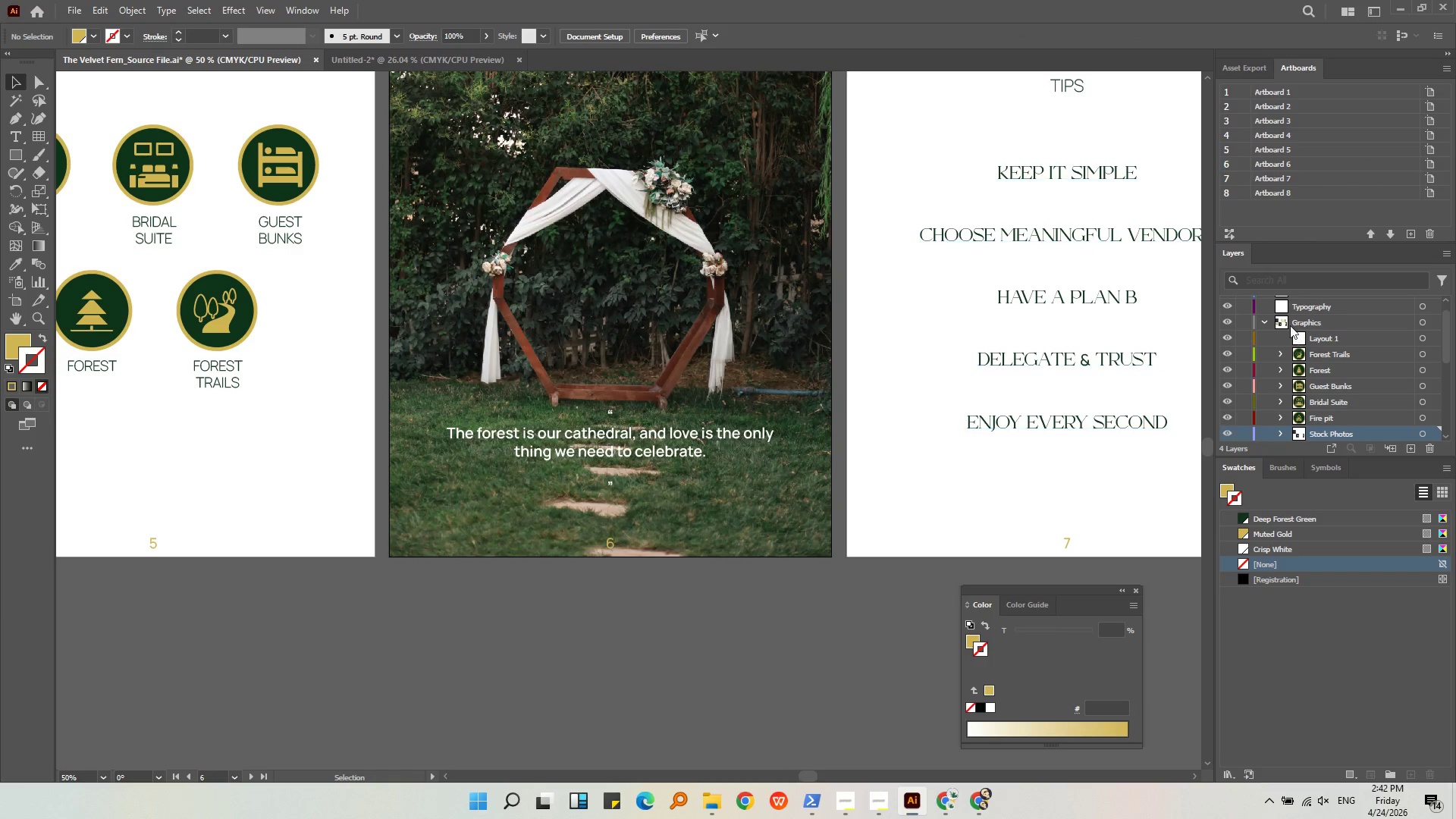 
left_click([1326, 332])
 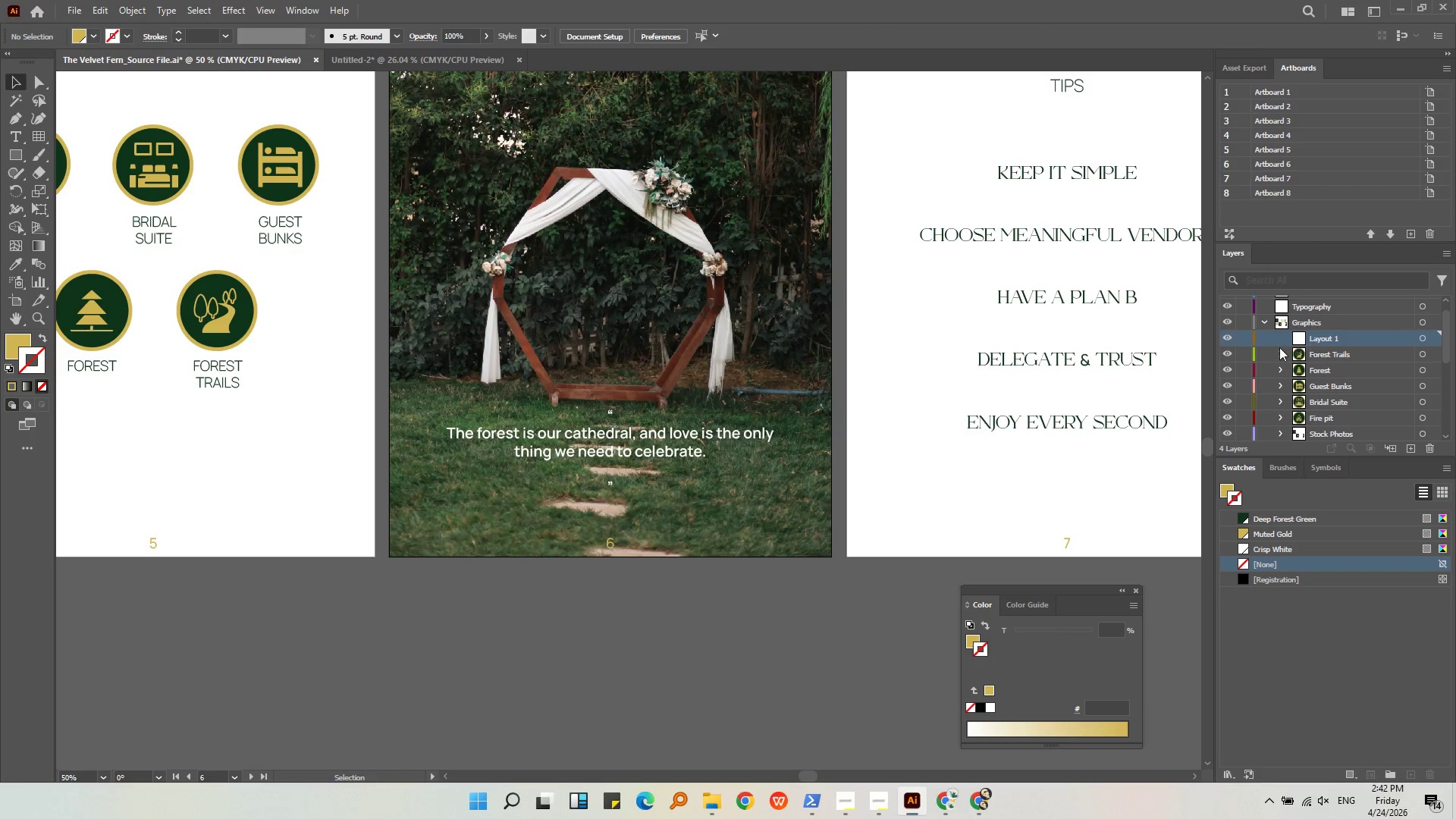 
left_click([1282, 339])
 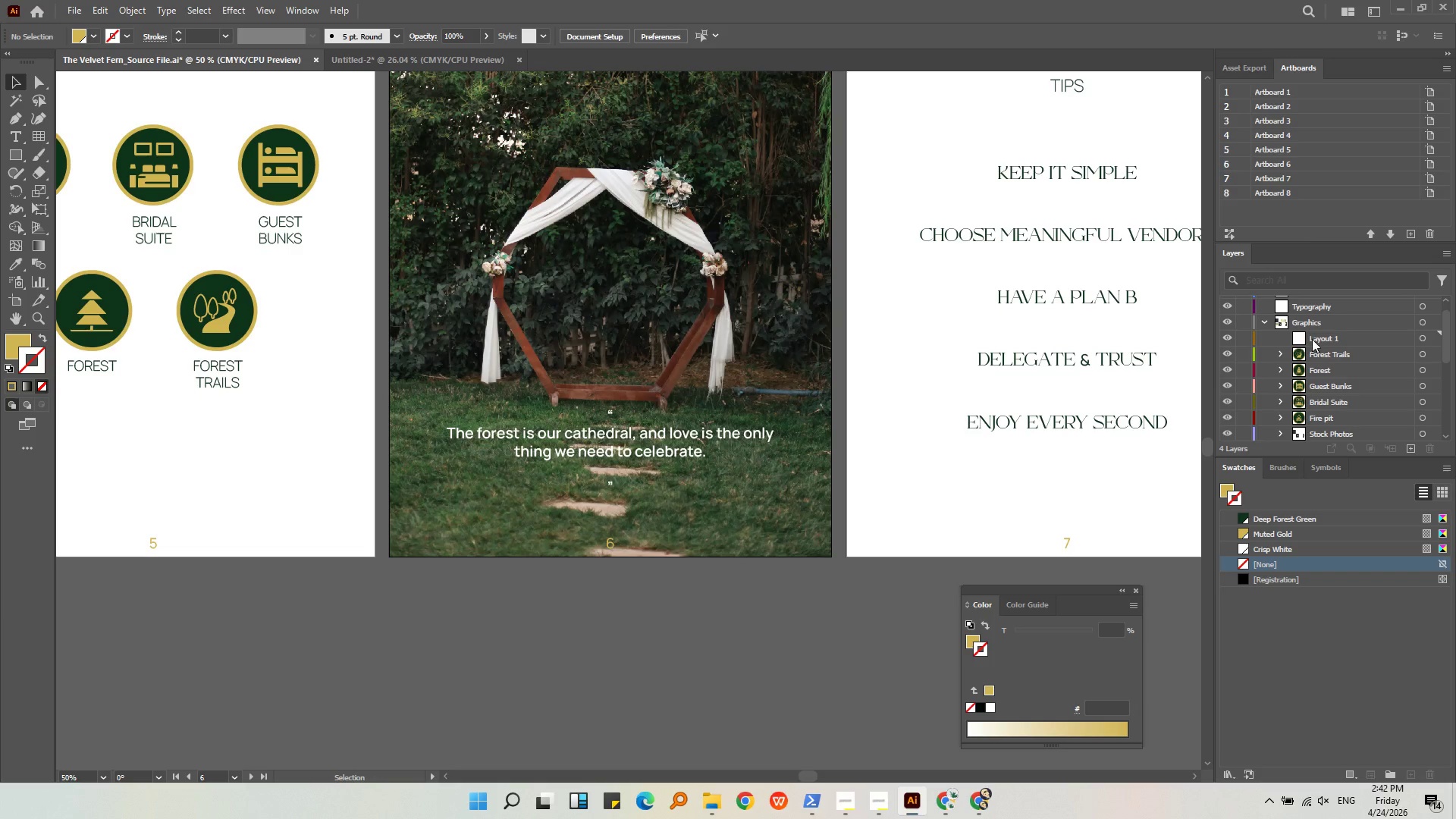 
left_click([1322, 339])
 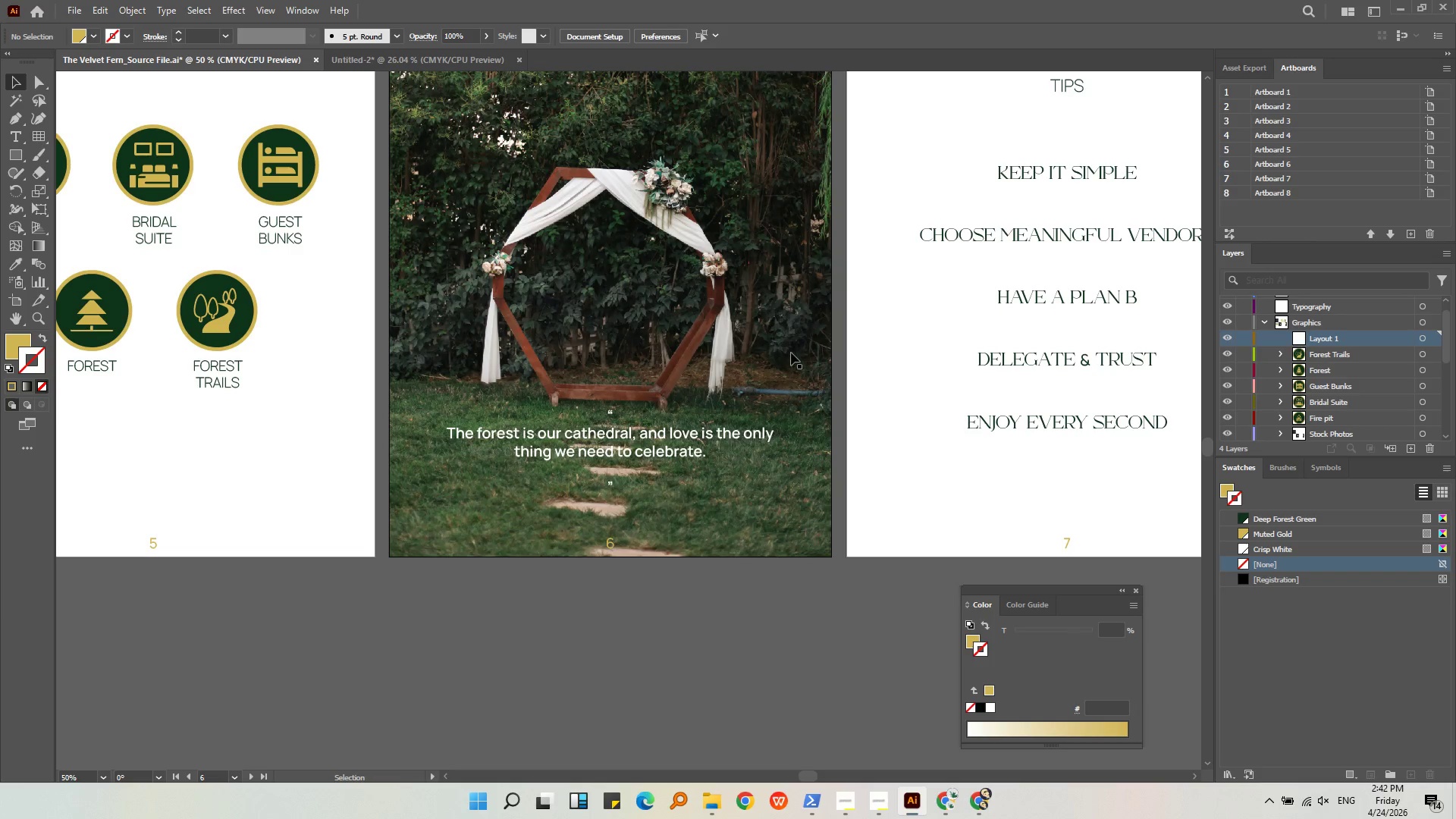 
left_click([742, 334])
 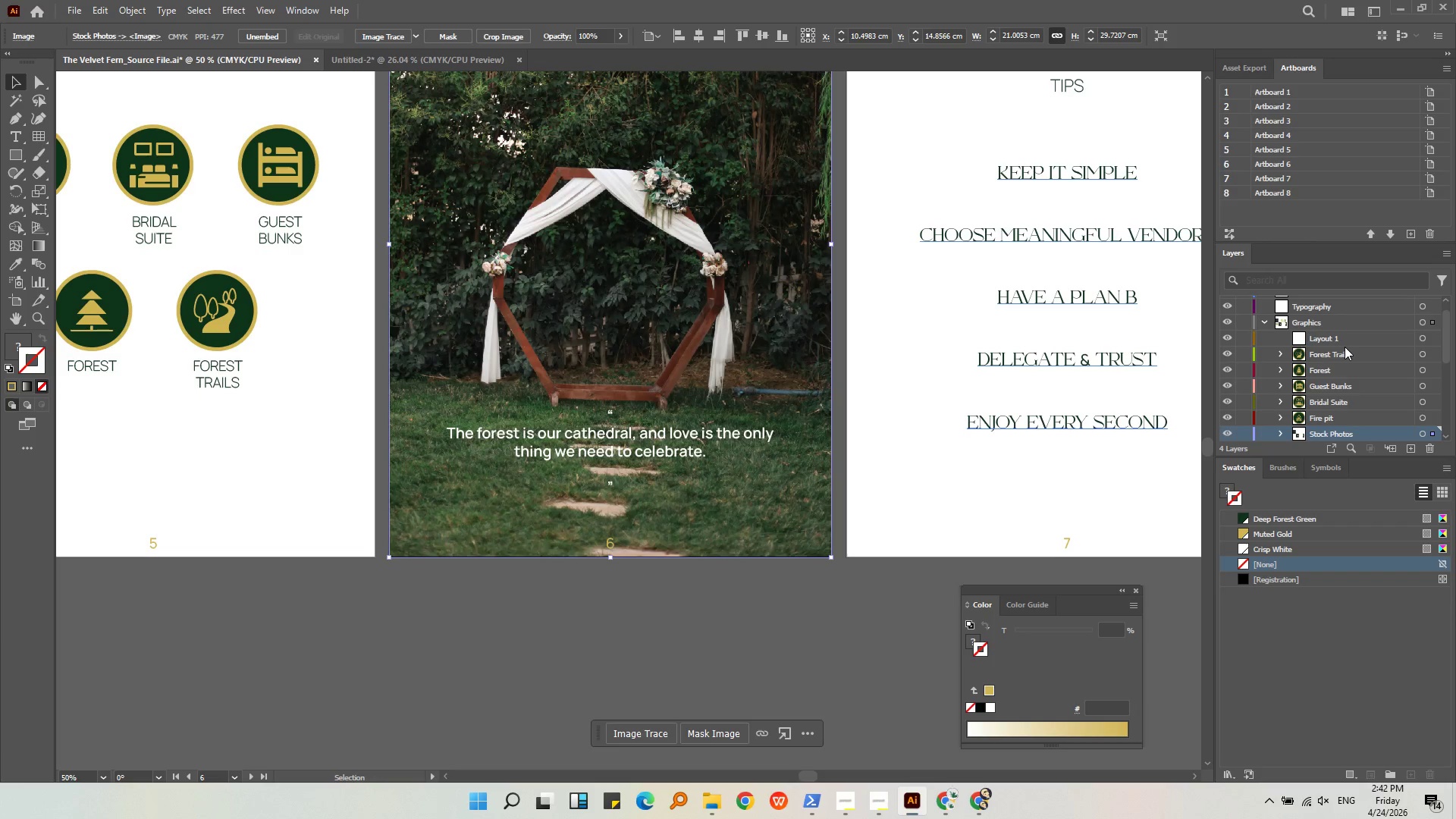 
left_click([1341, 340])
 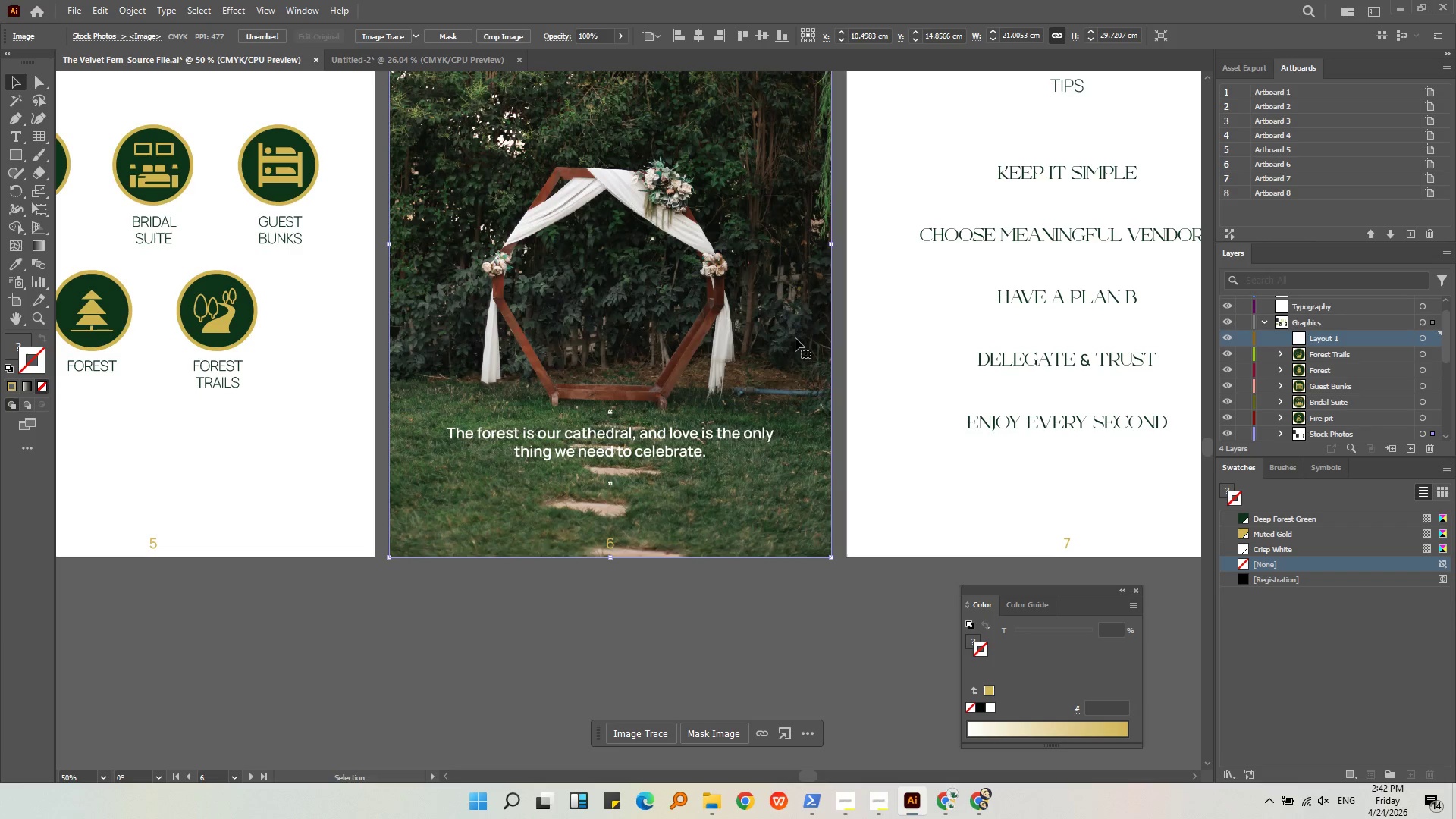 
key(Control+Shift+V)
 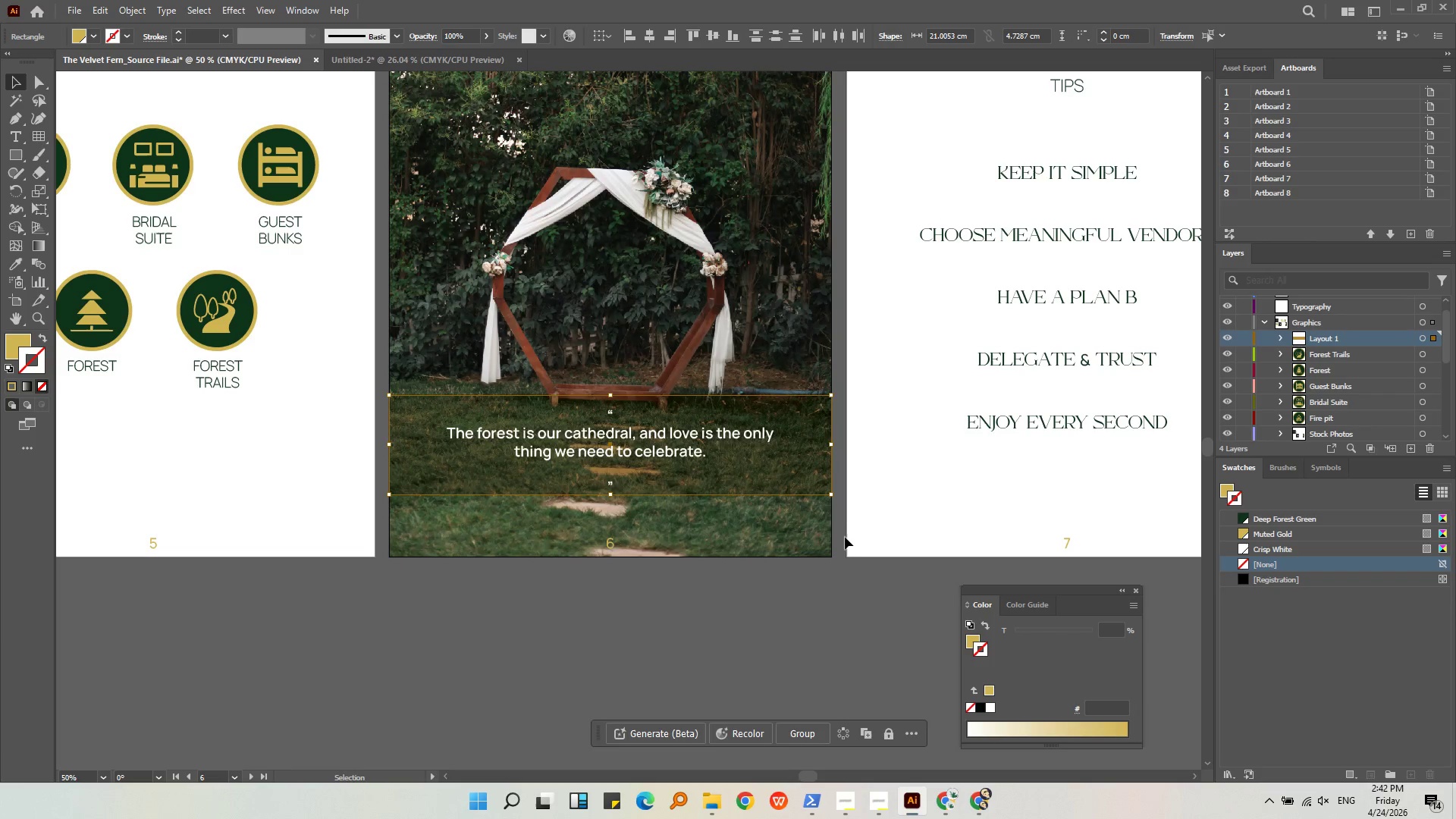 
left_click([847, 557])
 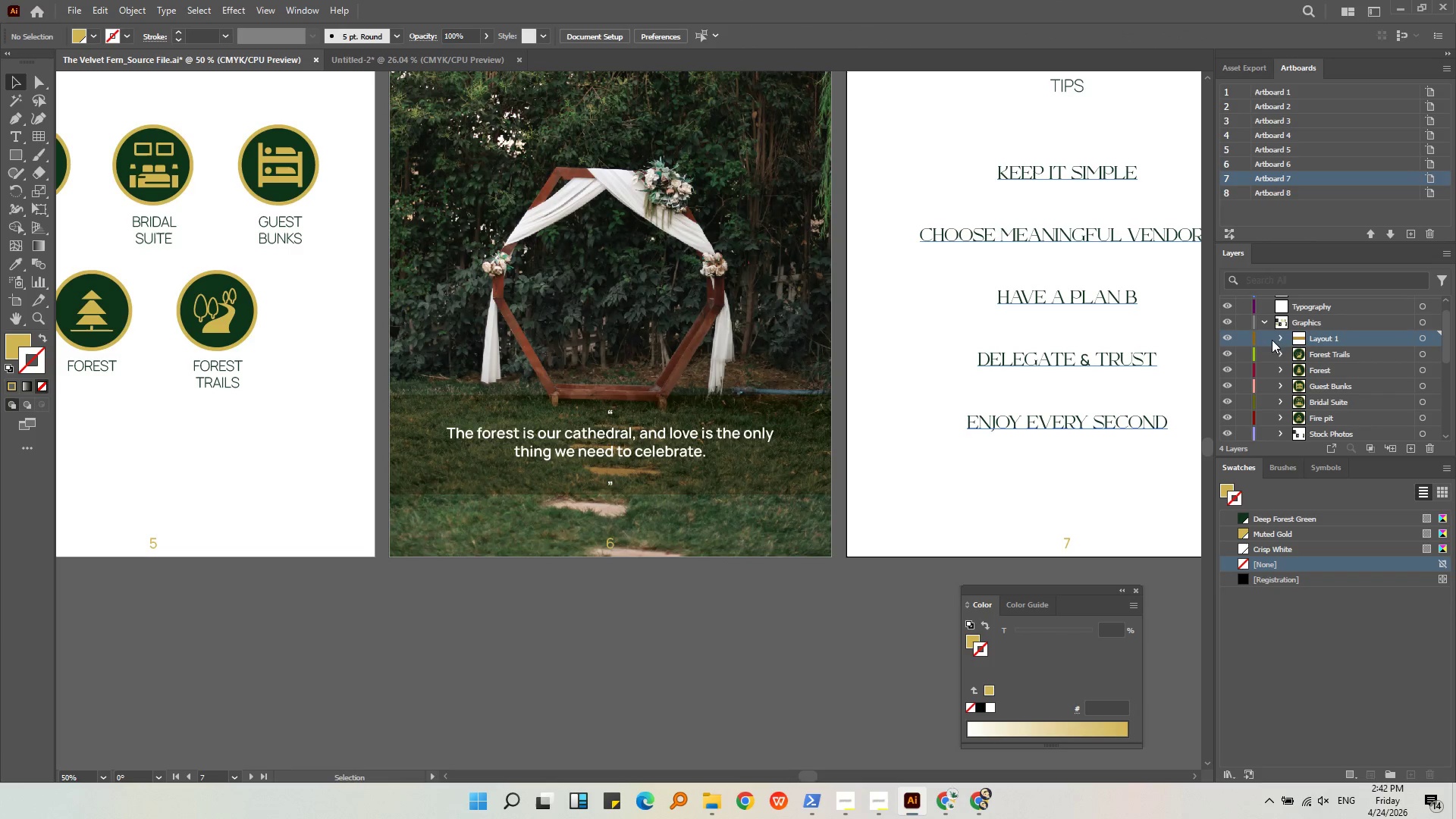 
left_click([1281, 340])
 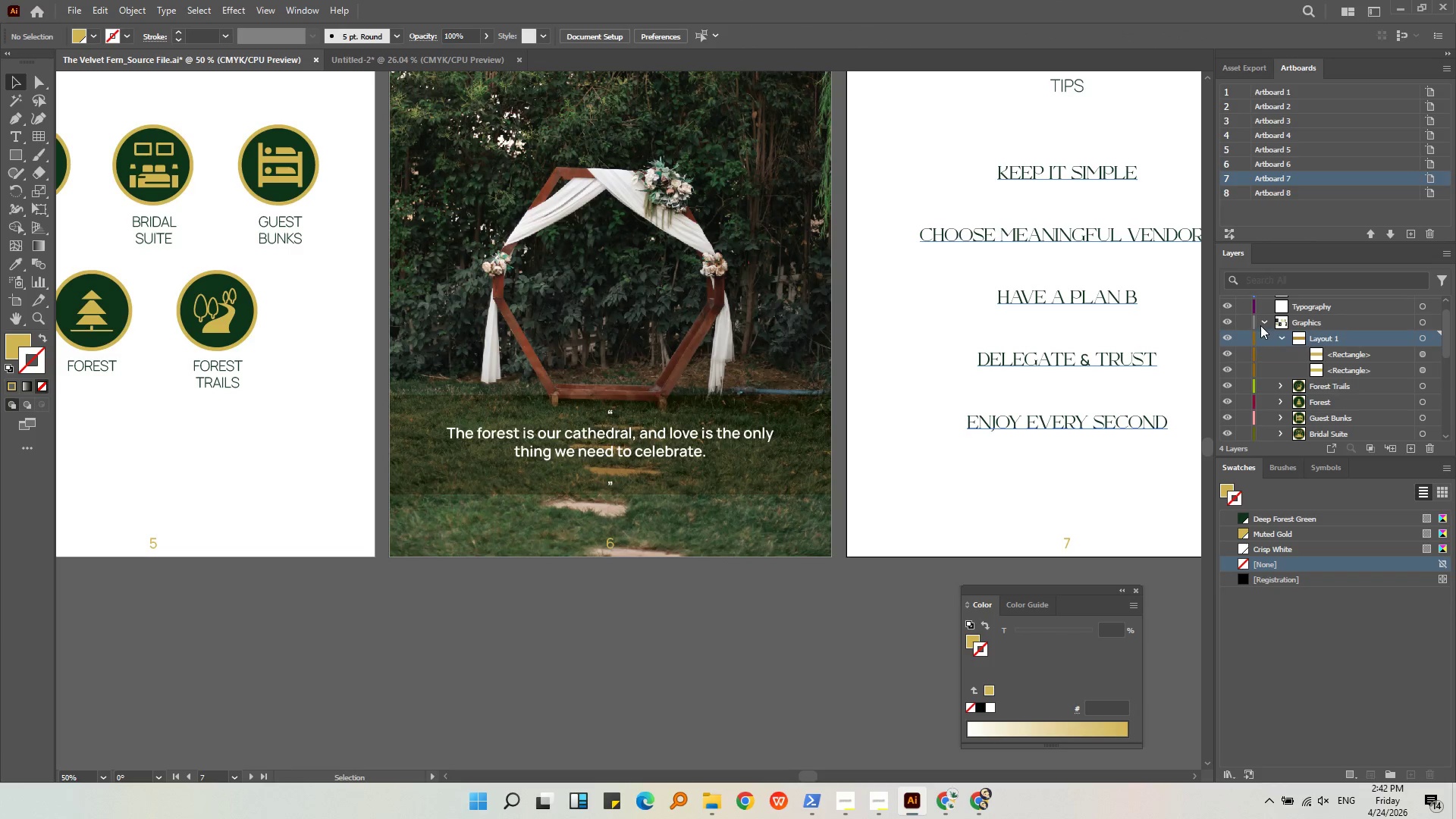 
left_click([1260, 322])
 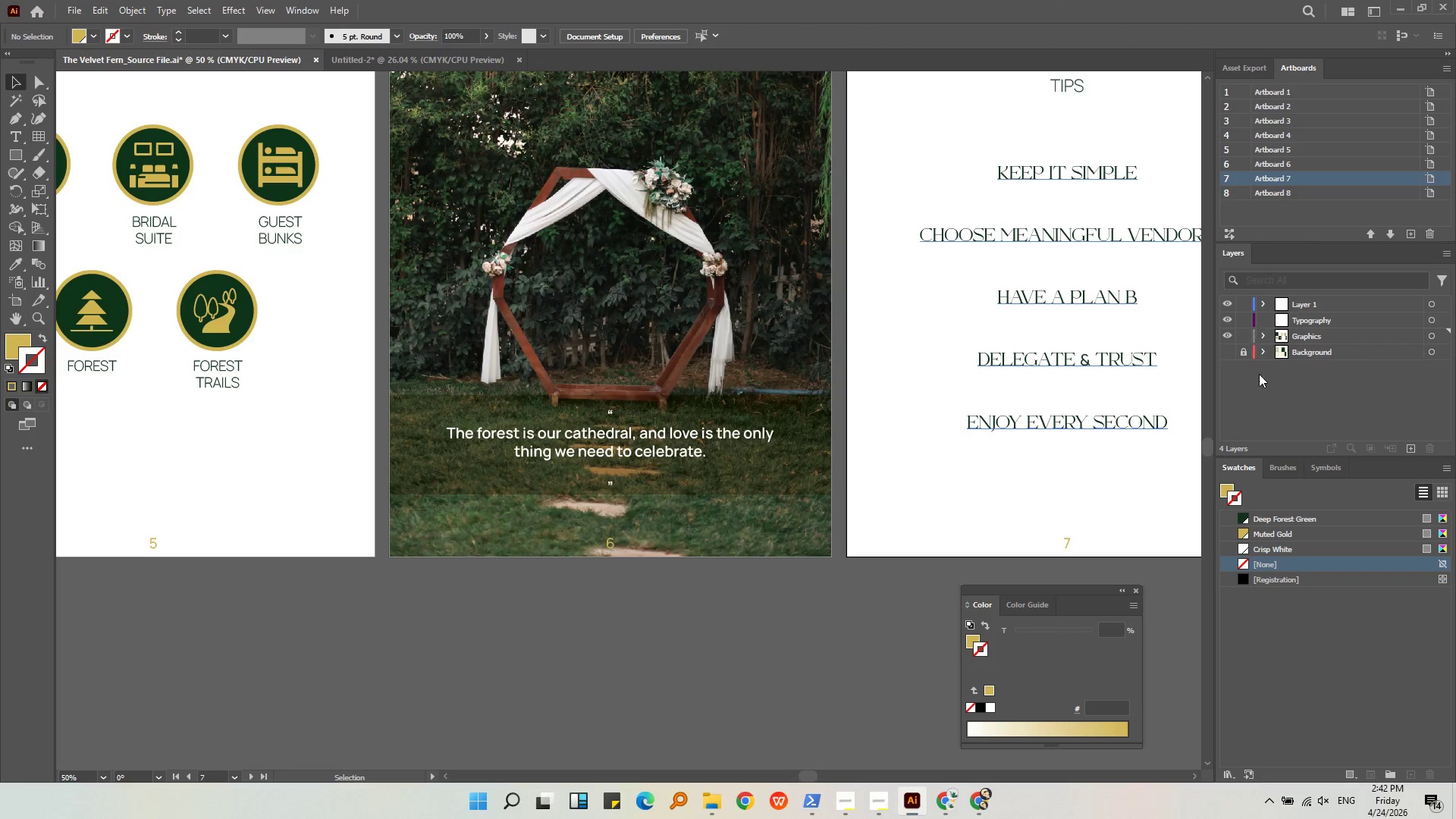 
left_click([1270, 387])
 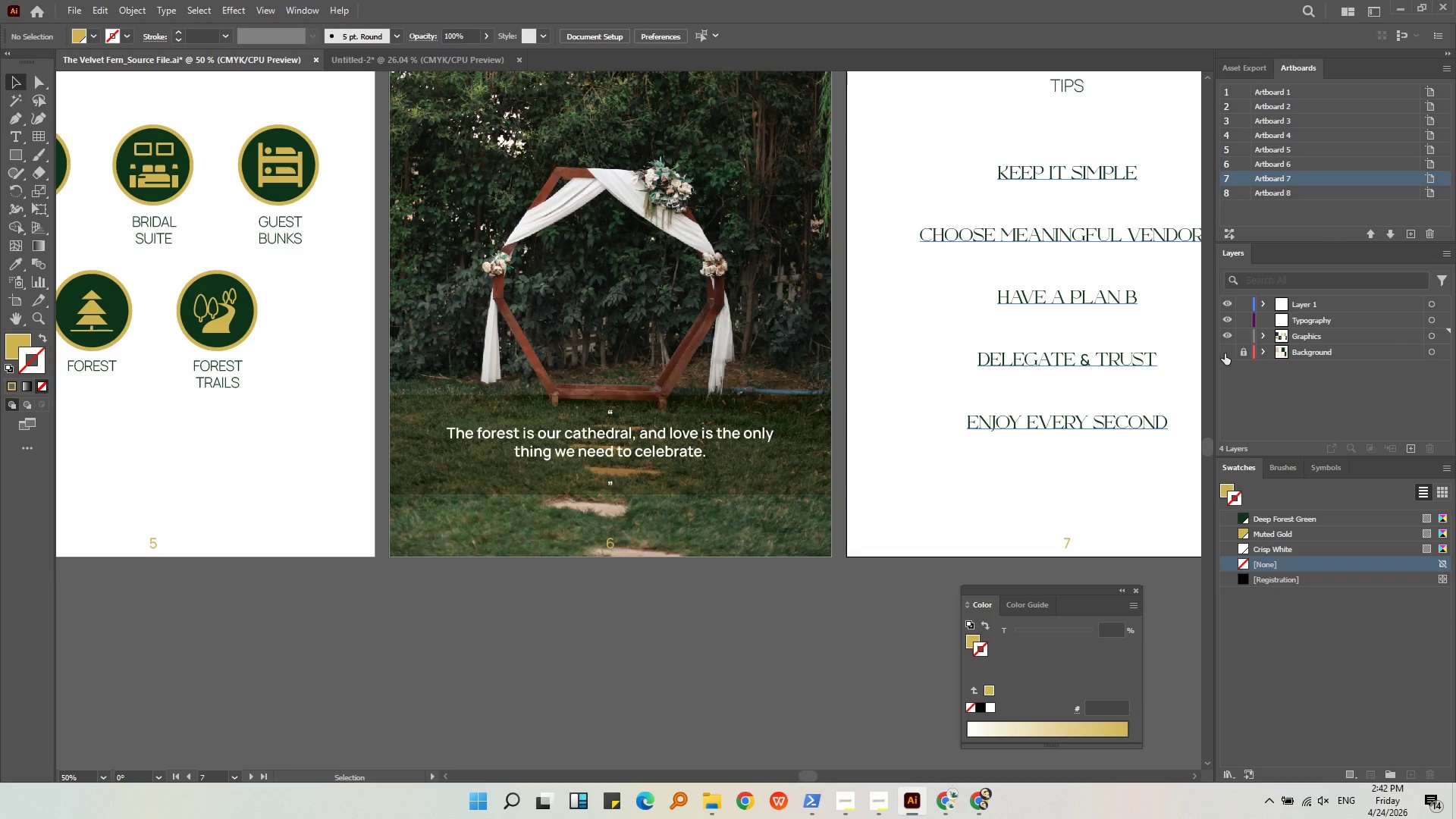 
mouse_move([1228, 351])
 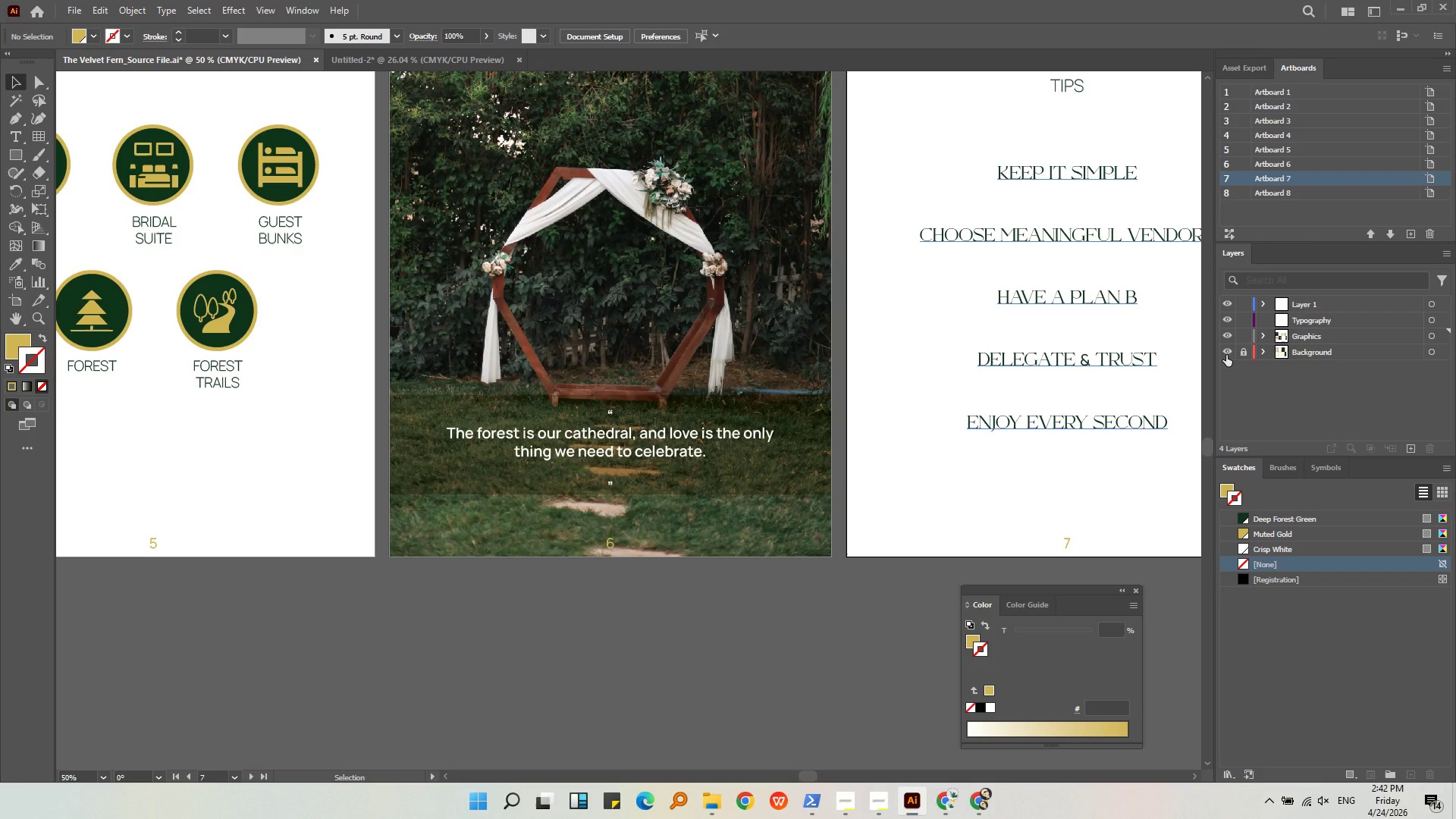 
left_click([1226, 355])
 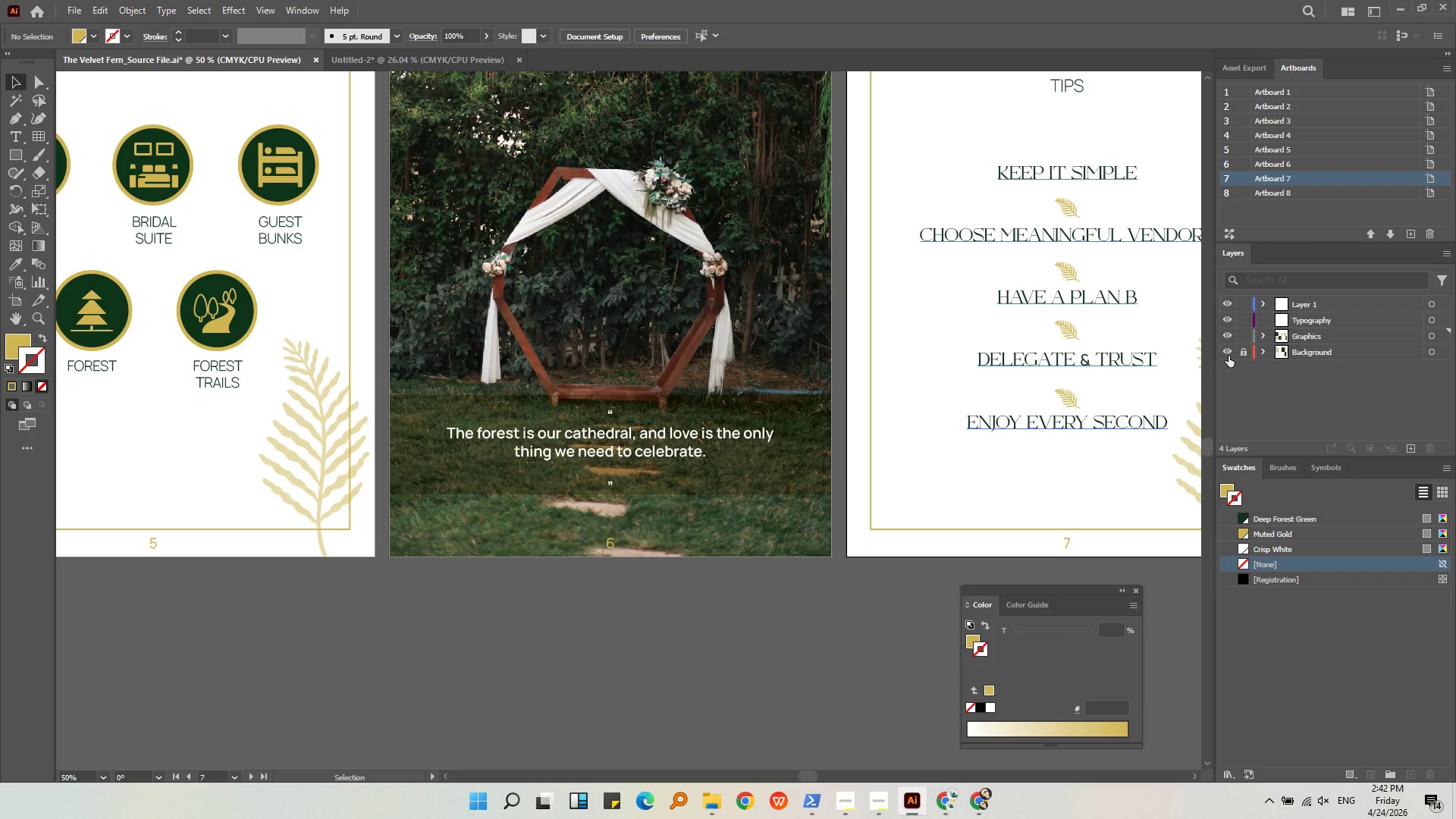 
left_click([1227, 356])
 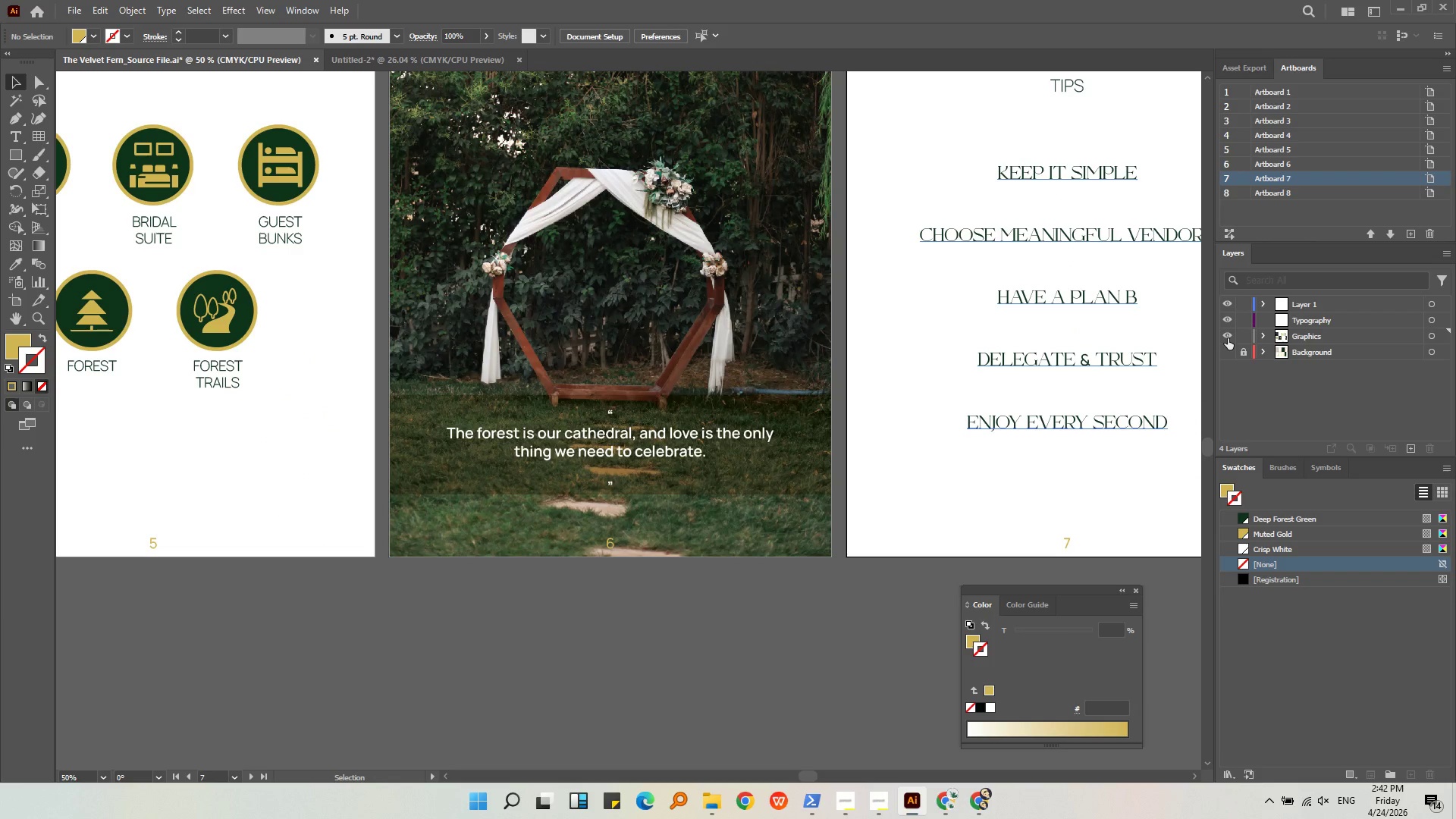 
left_click([1227, 335])
 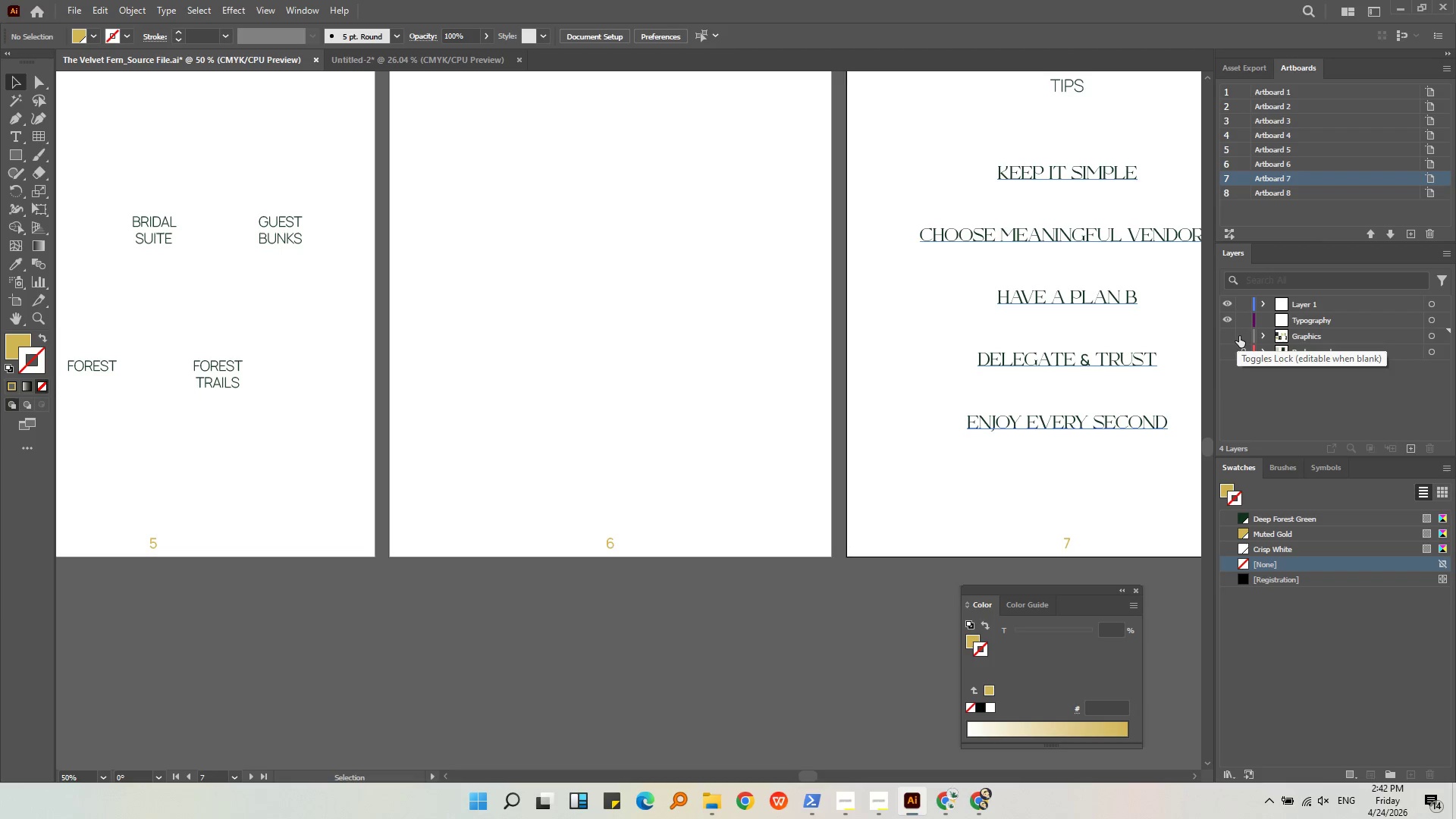 
left_click([1241, 336])
 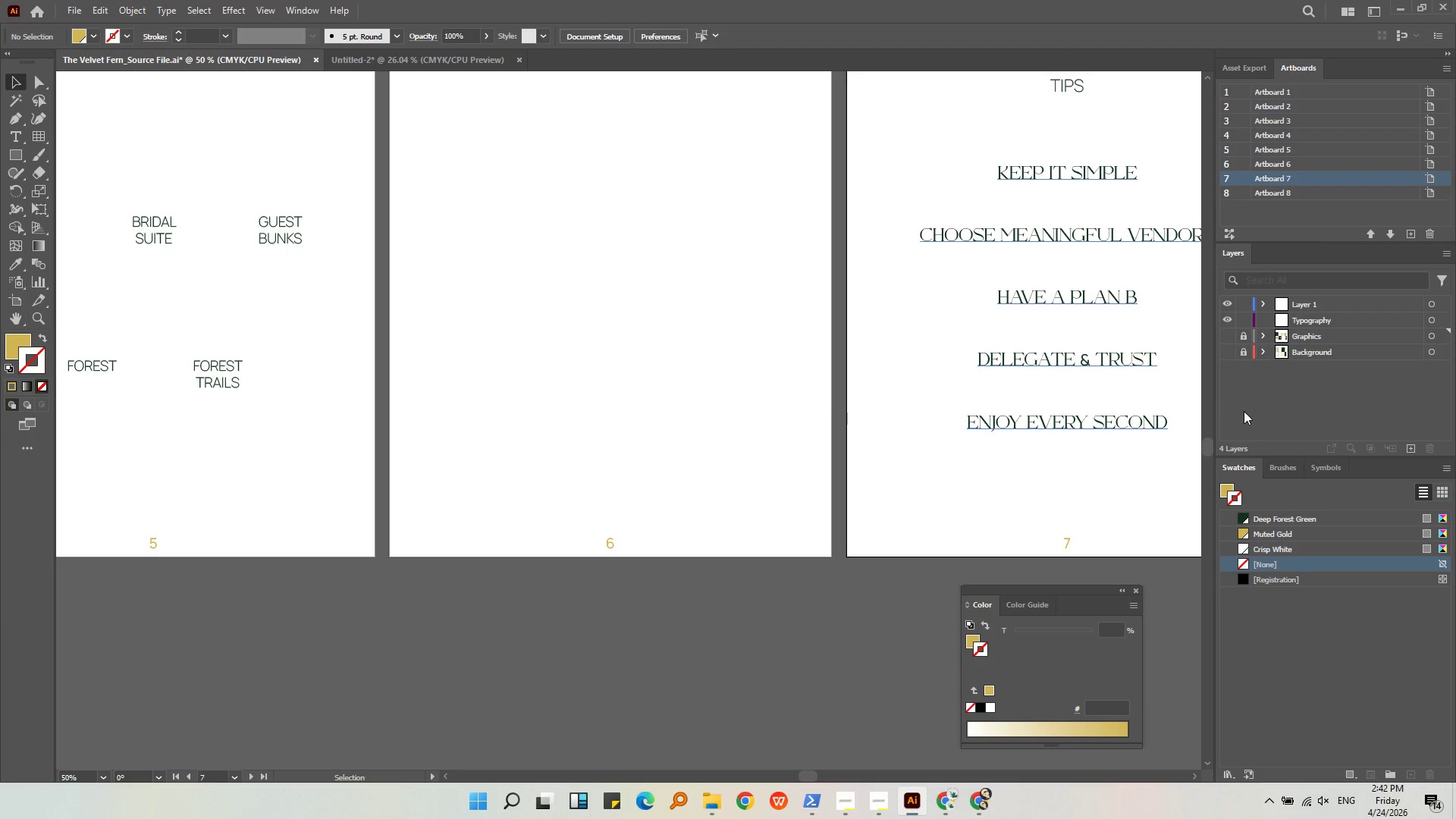 
double_click([1244, 411])
 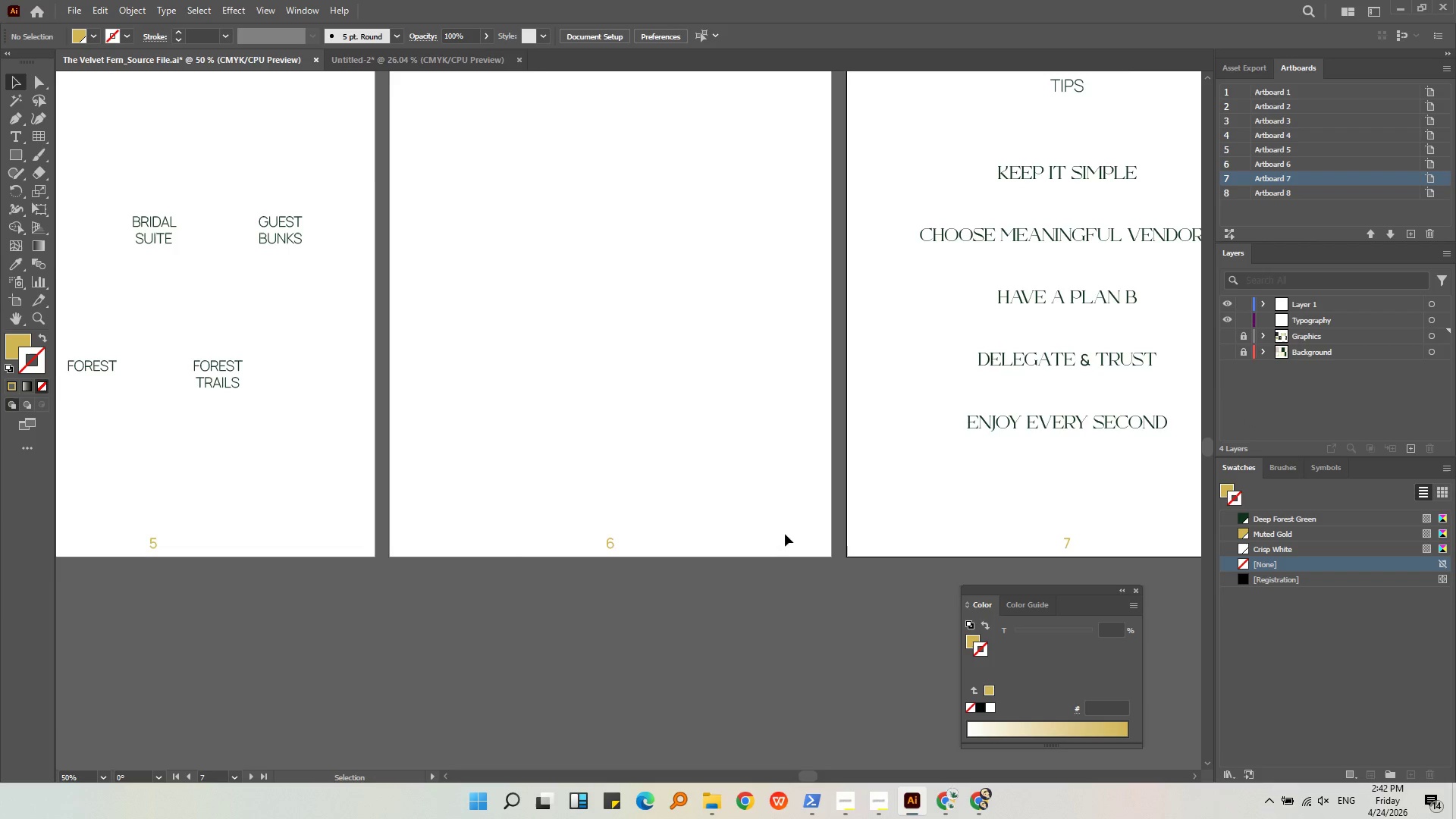 
hold_key(key=AltLeft, duration=0.53)
scroll: coordinate [765, 532], scroll_direction: down, amount: 3.0
 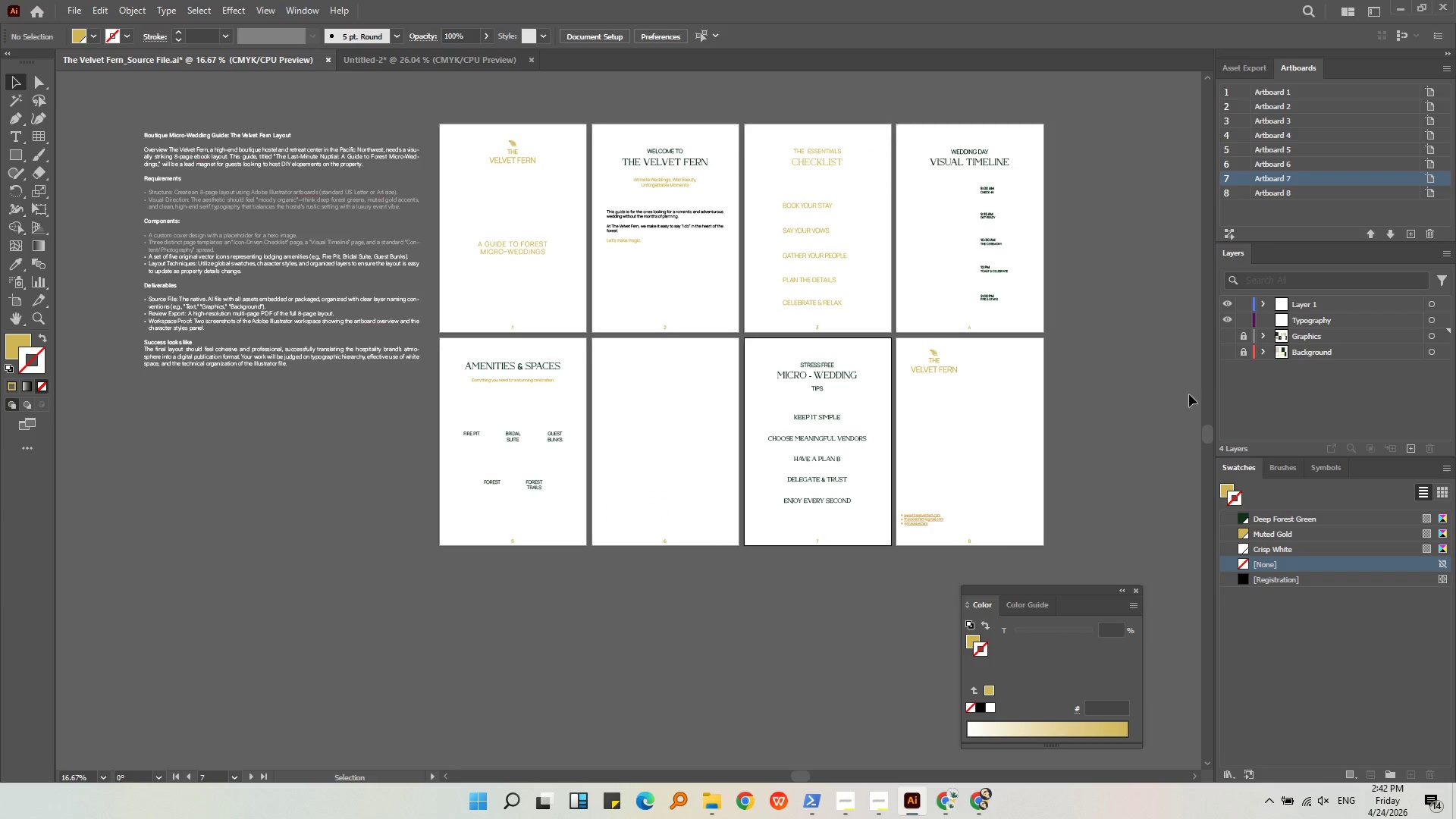 
left_click([1316, 319])
 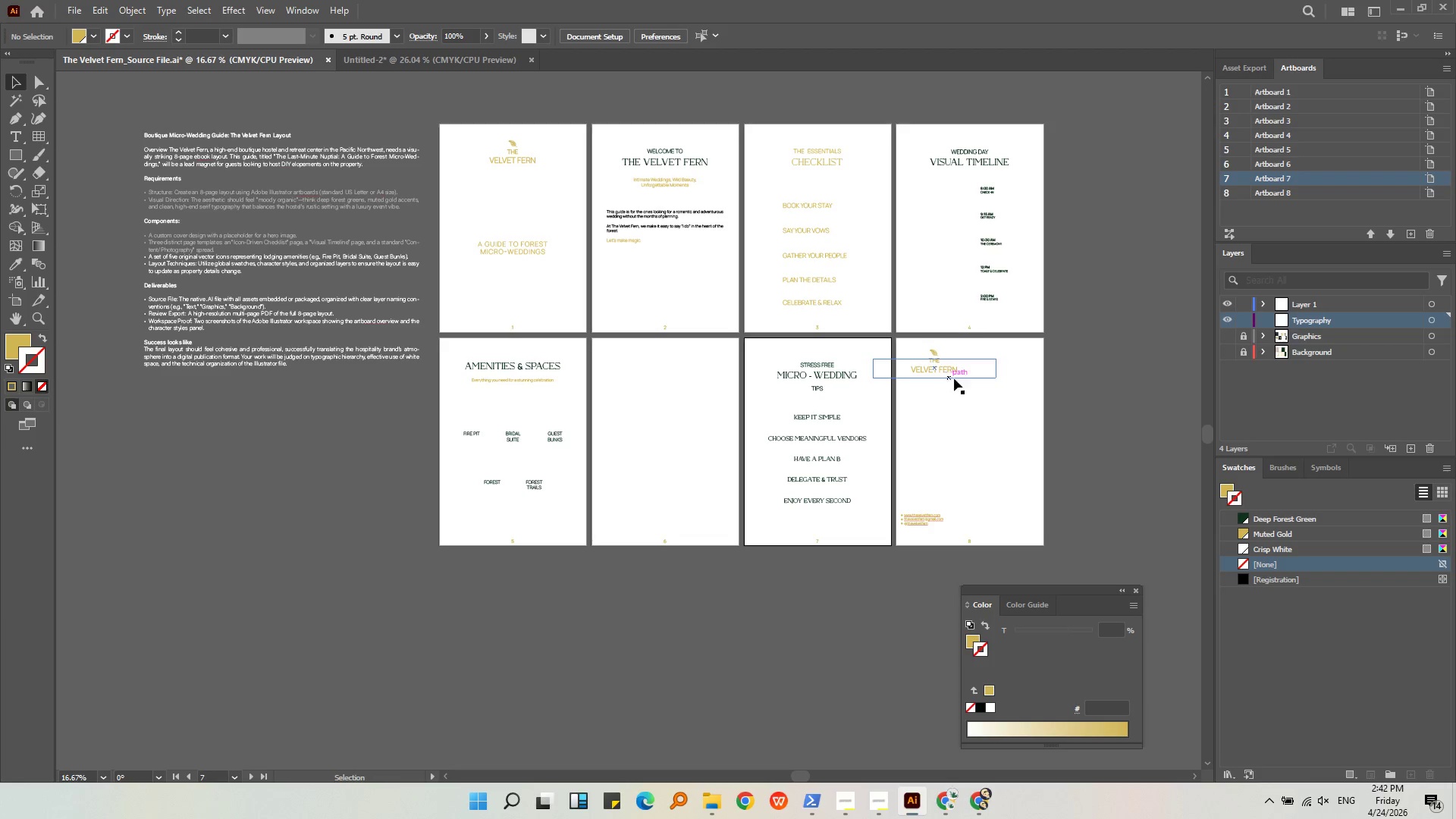 
left_click_drag(start_coordinate=[1059, 554], to_coordinate=[1022, 537])
 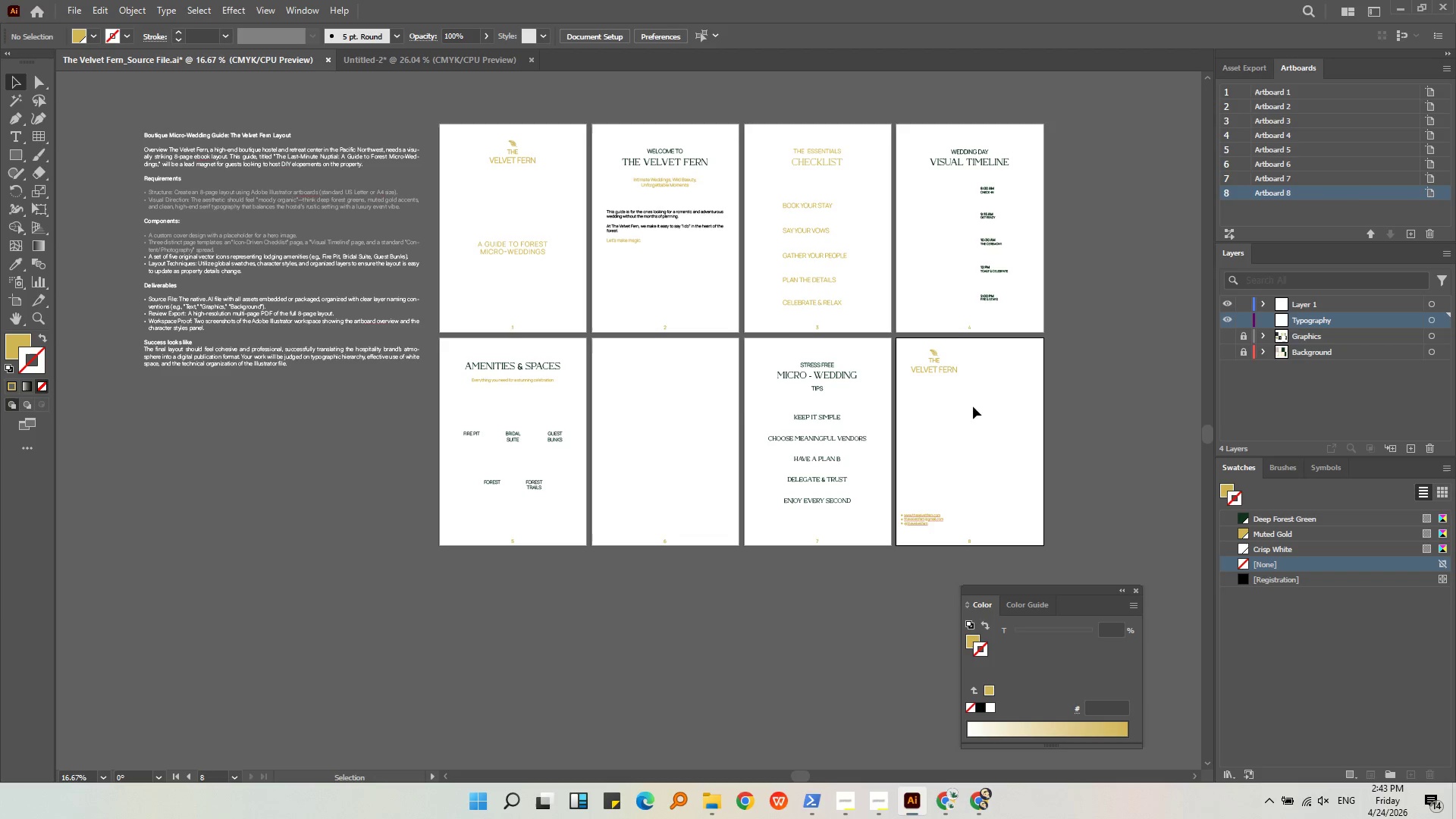 
left_click_drag(start_coordinate=[955, 389], to_coordinate=[927, 348])
 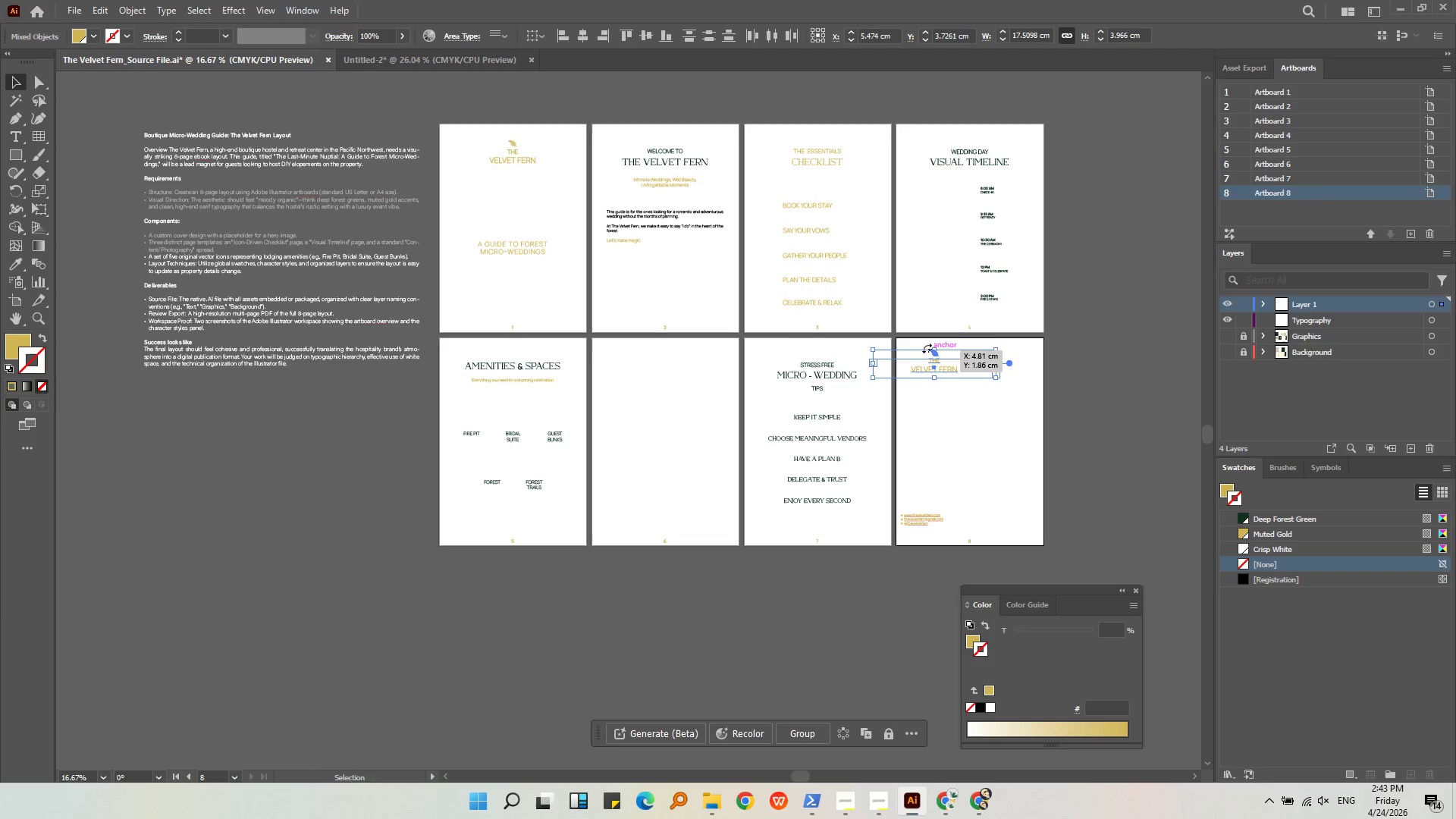 
hold_key(key=ControlLeft, duration=0.78)
 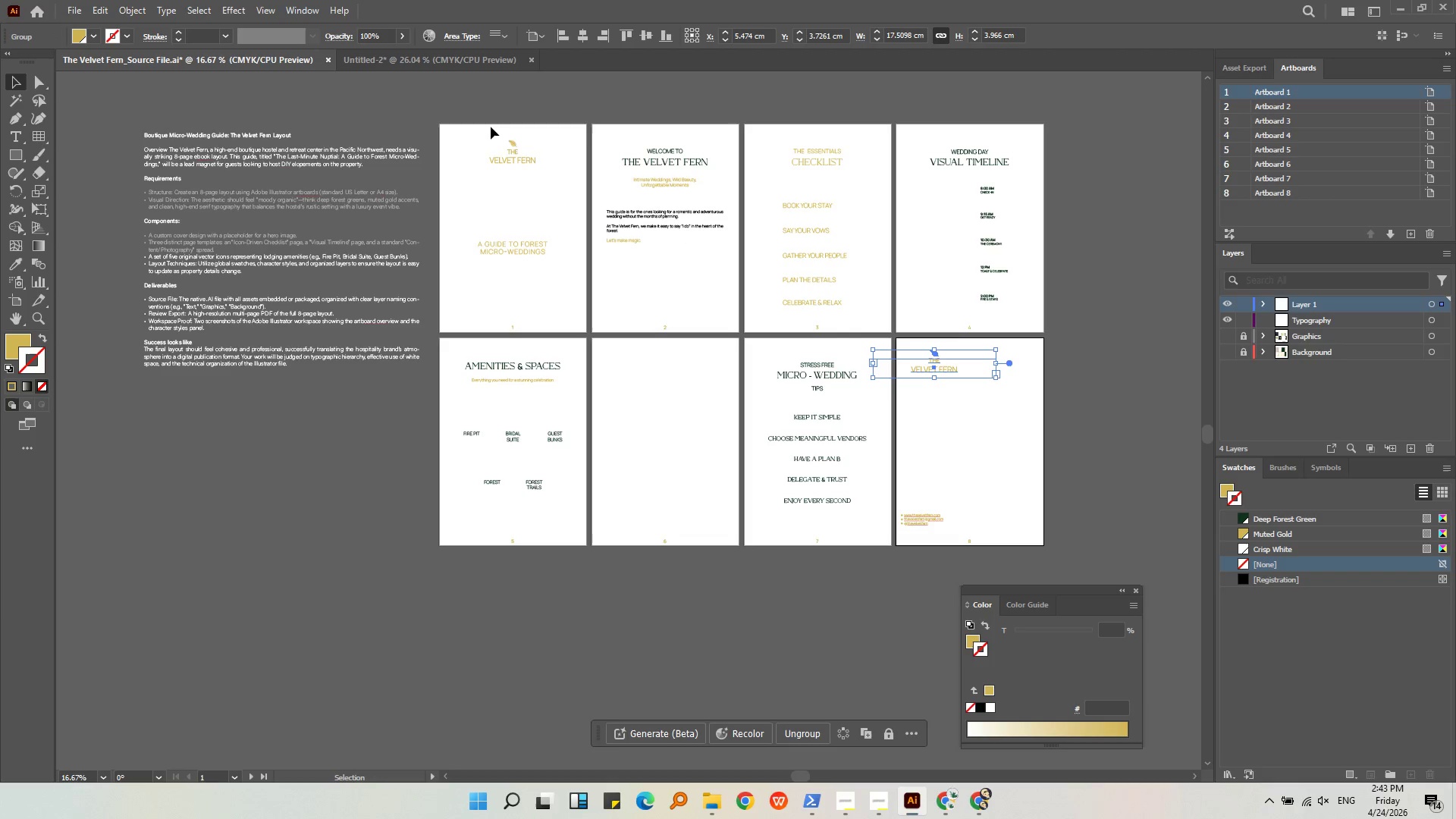 
hold_key(key=G, duration=2.47)
 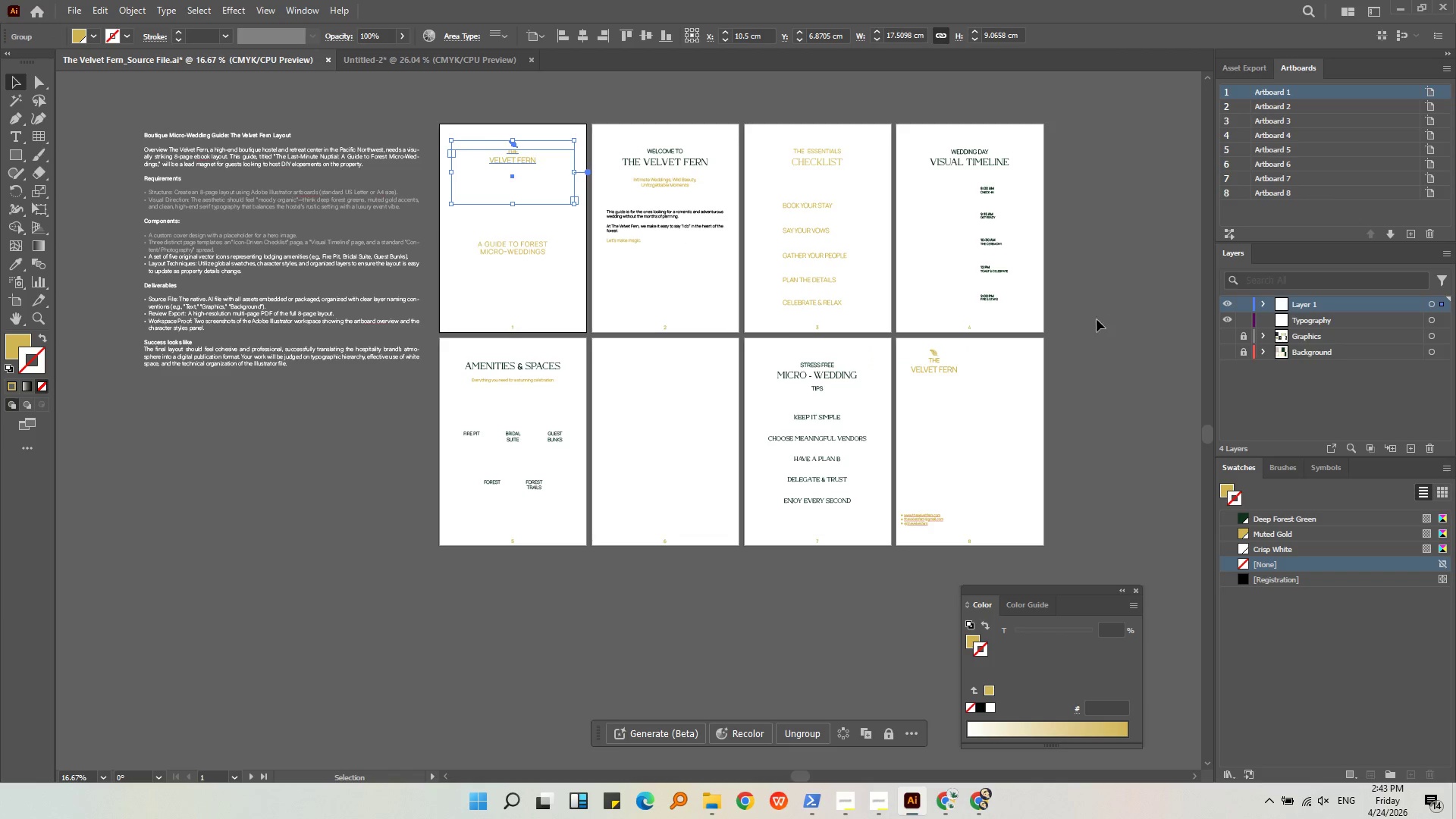 
left_click_drag(start_coordinate=[490, 127], to_coordinate=[524, 171])
 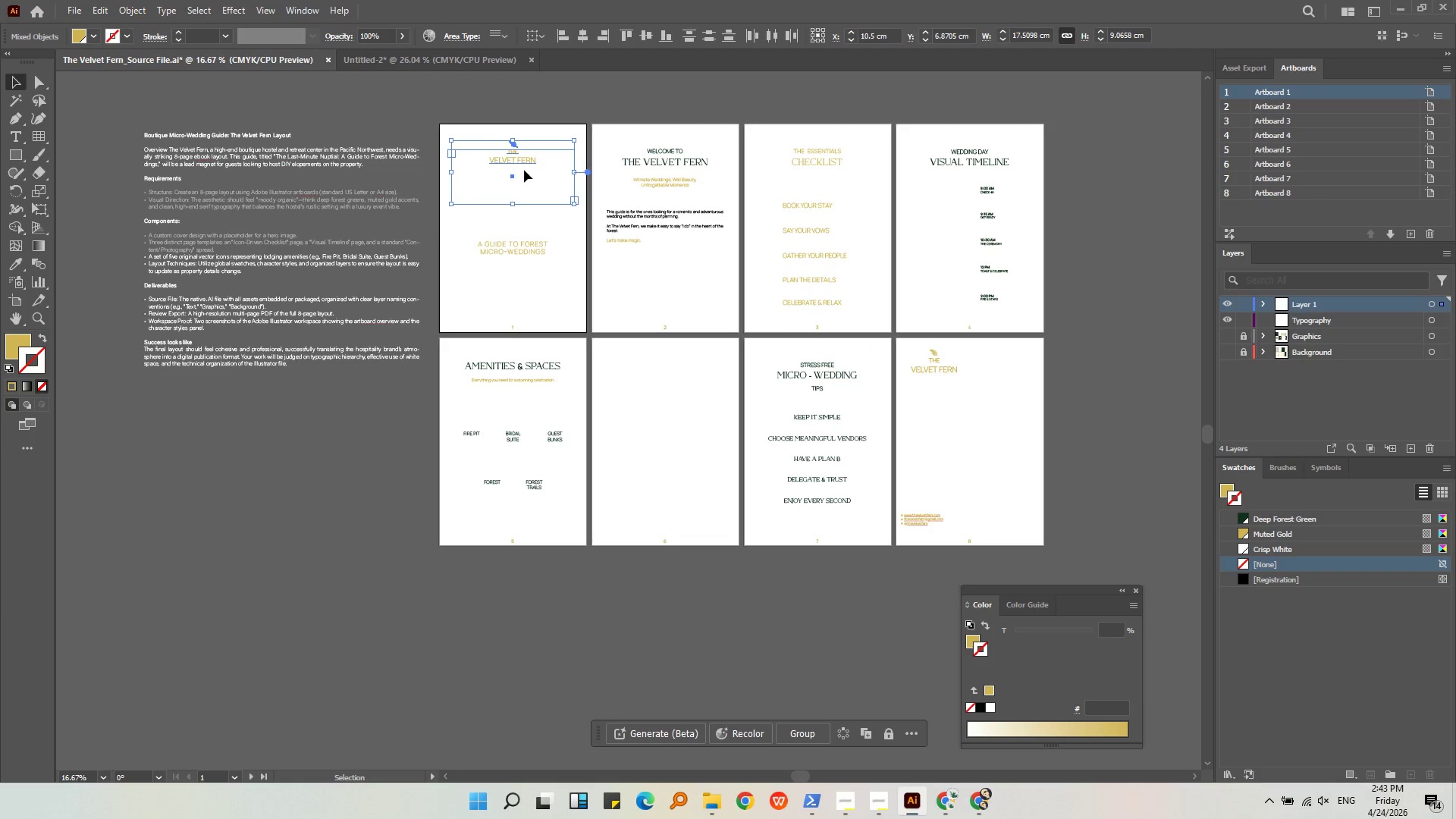 
hold_key(key=ControlLeft, duration=1.33)
 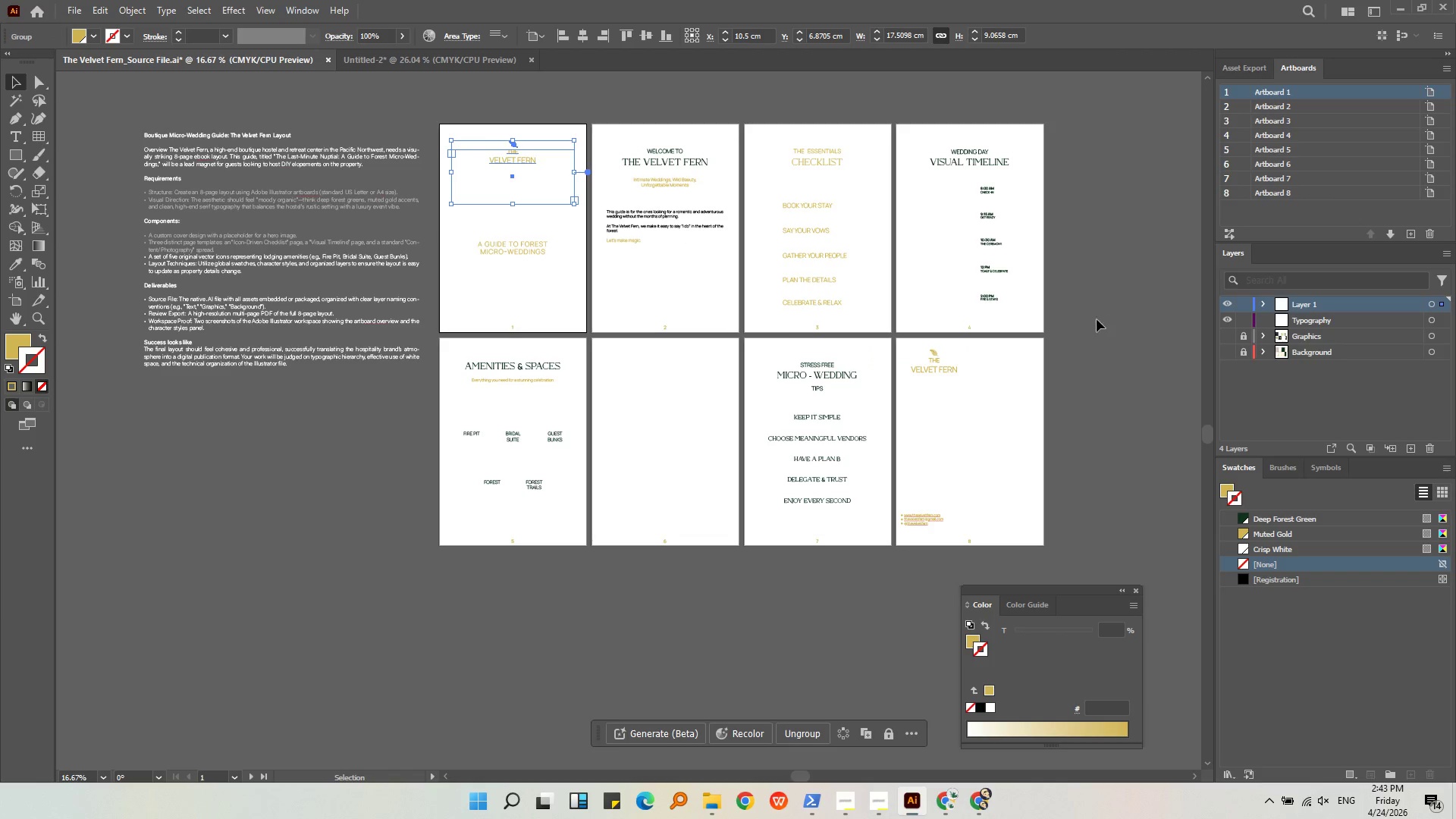 
left_click([1097, 320])
 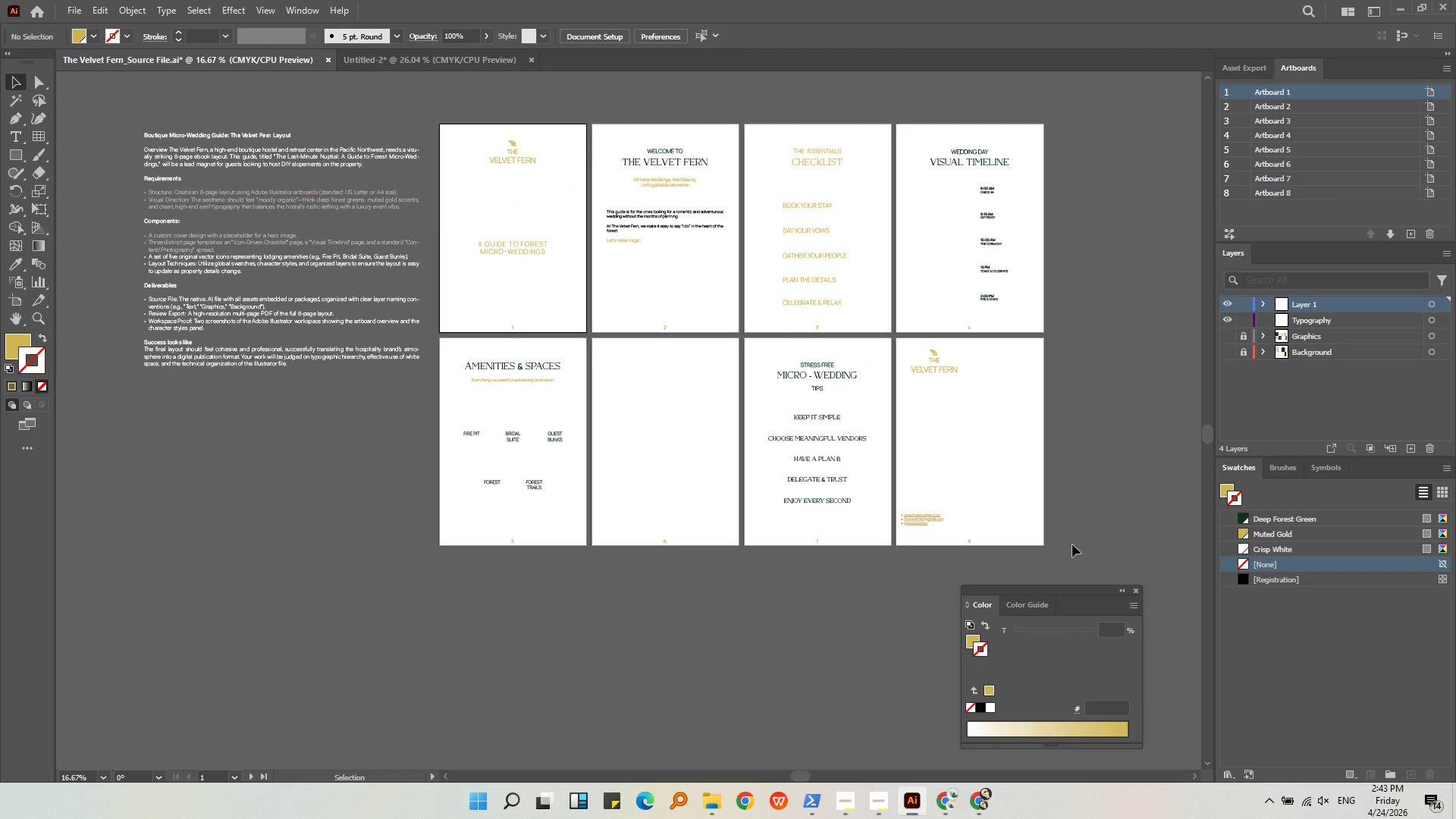 
left_click_drag(start_coordinate=[1065, 563], to_coordinate=[482, 117])
 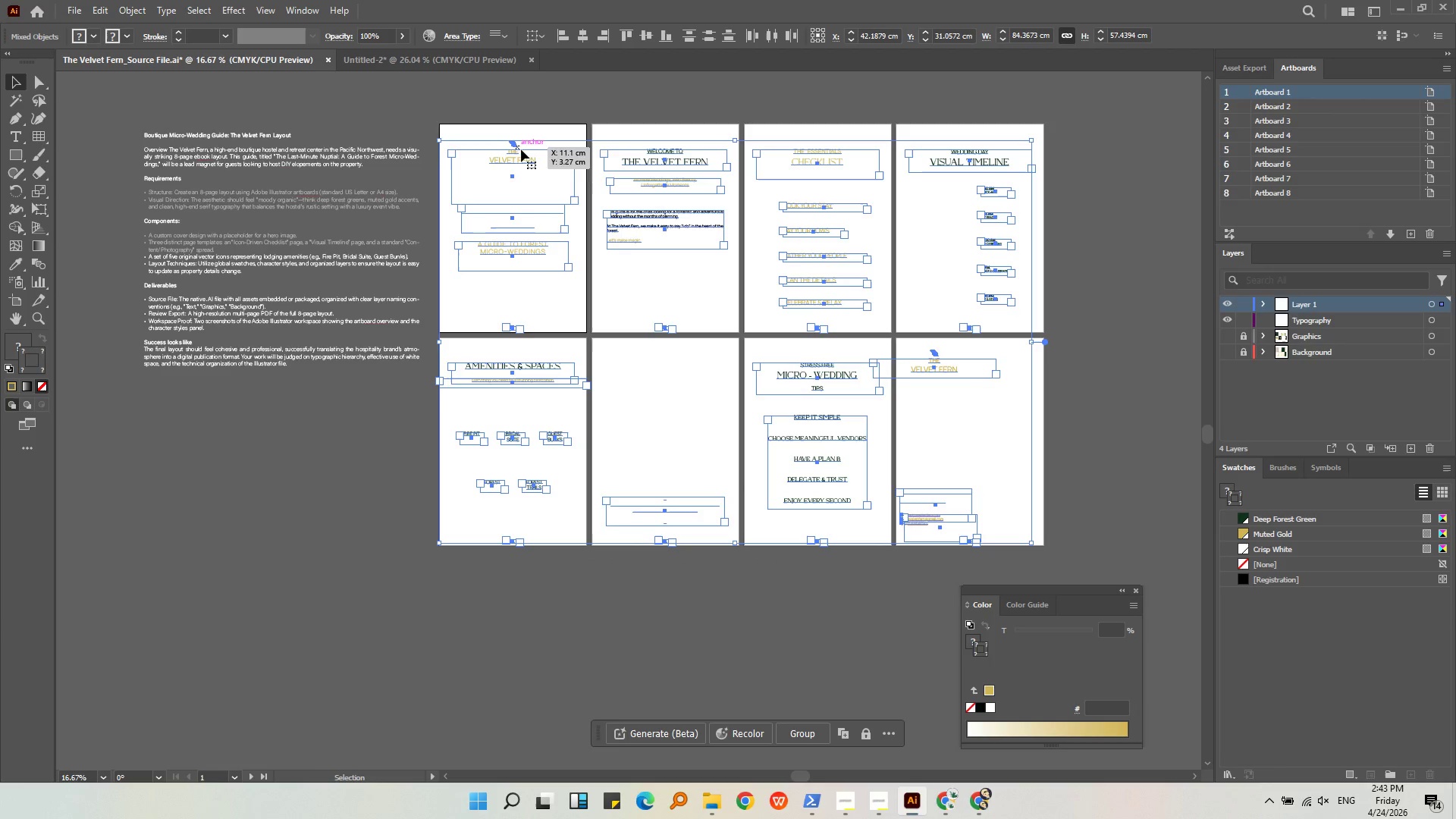 
hold_key(key=ShiftLeft, duration=0.69)
left_click([516, 162])
 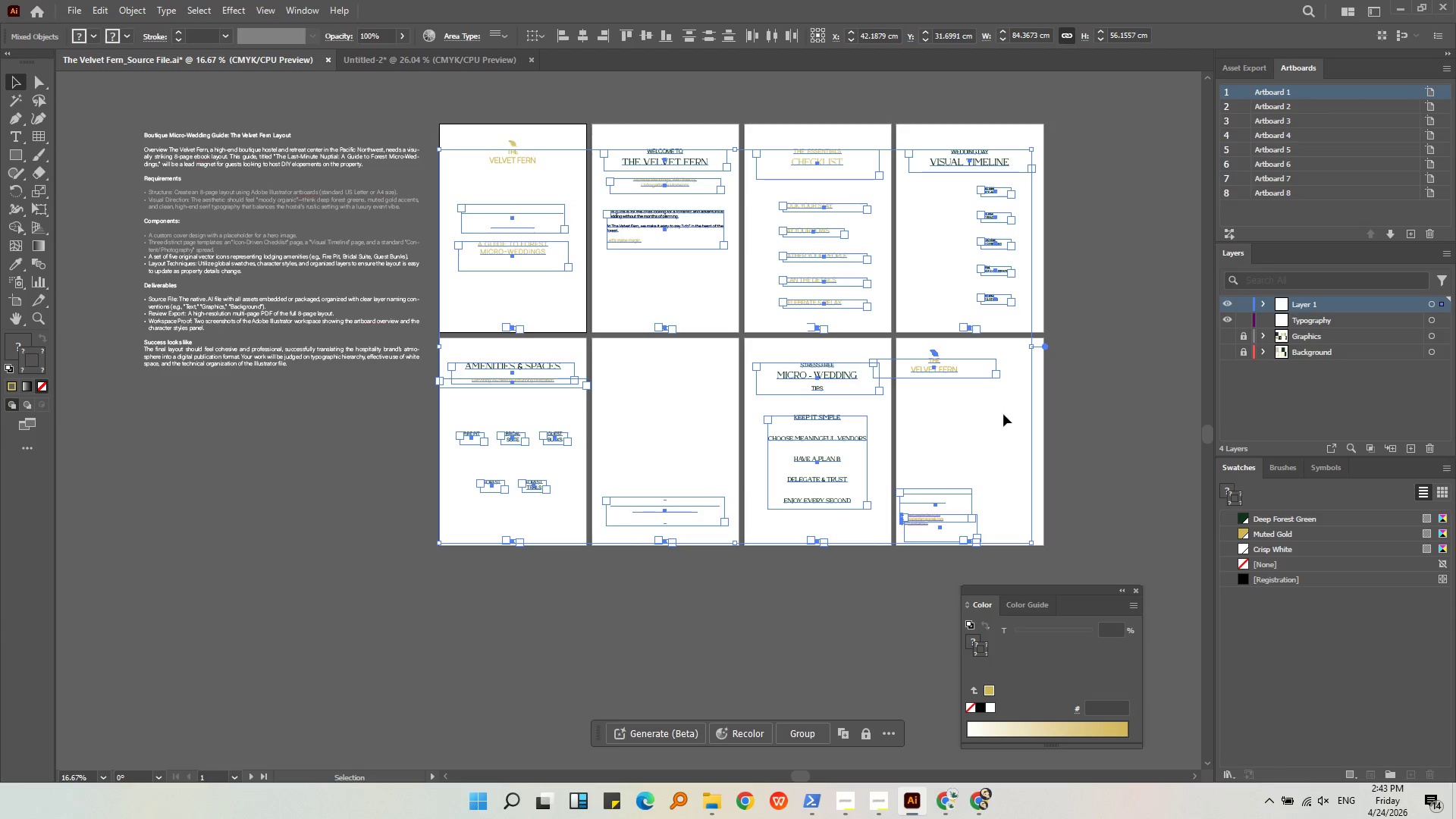 
hold_key(key=ShiftLeft, duration=0.61)
left_click([945, 373])
 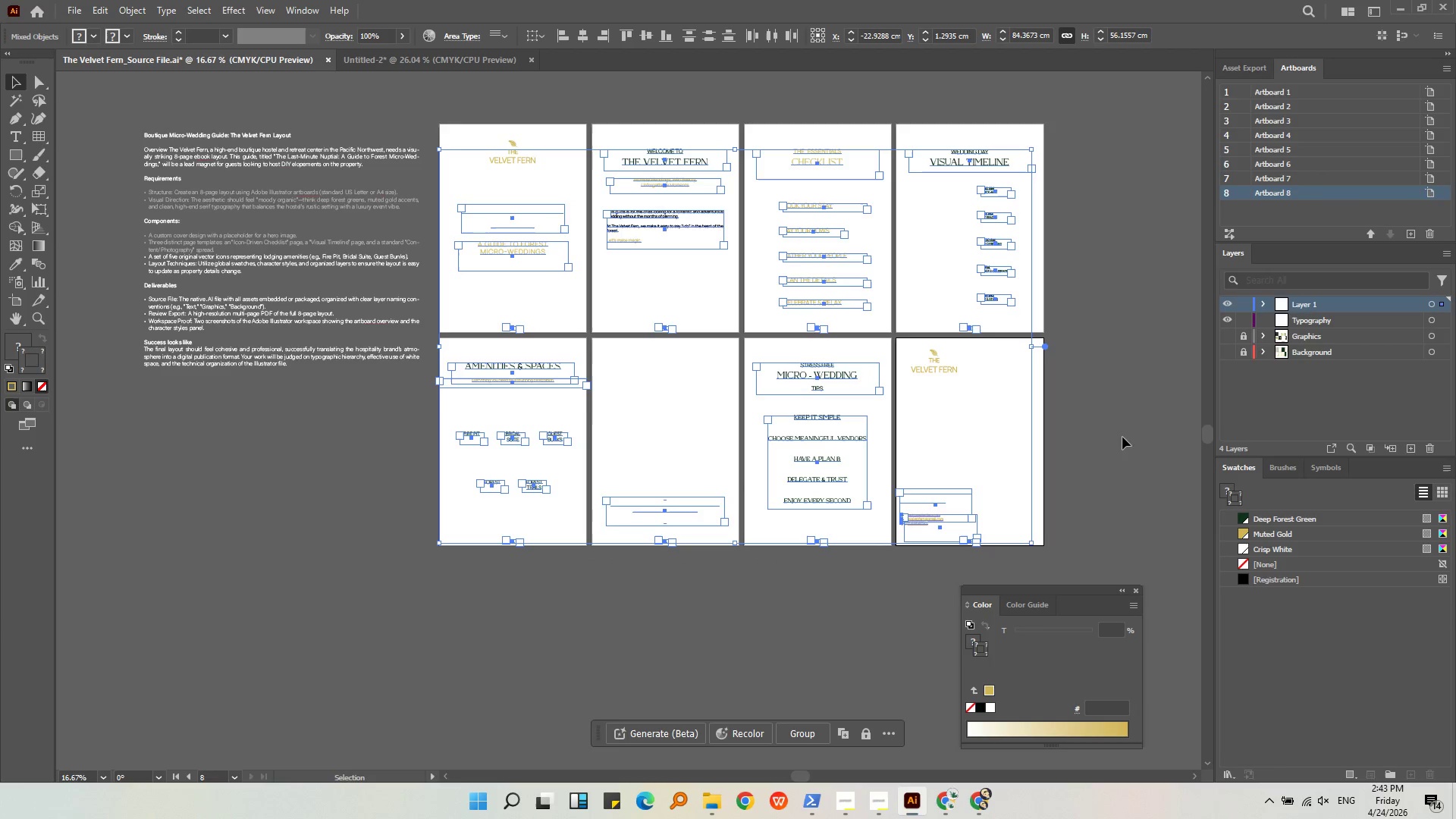 
key(Control+ControlLeft)
 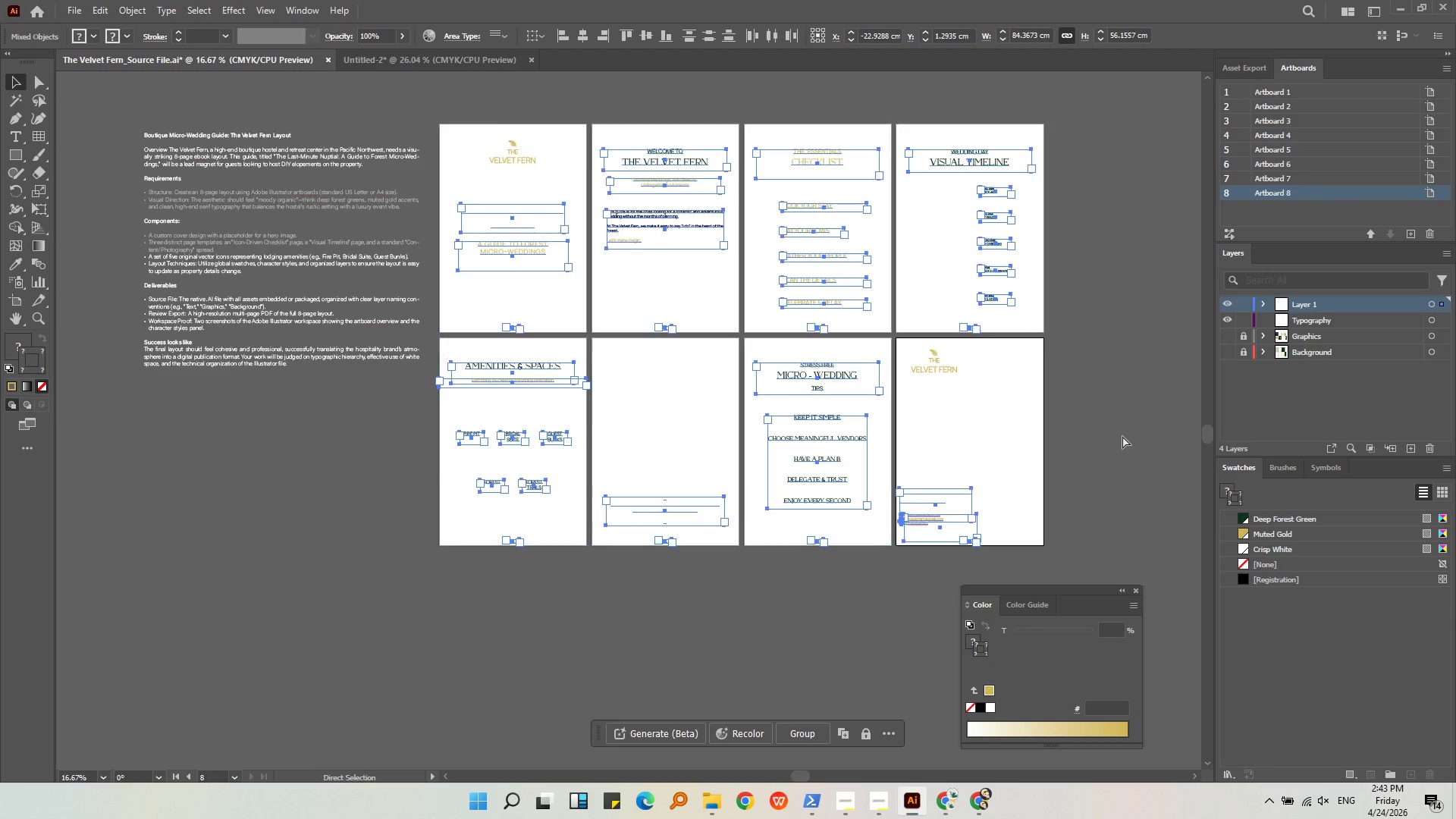 
key(Control+X)
 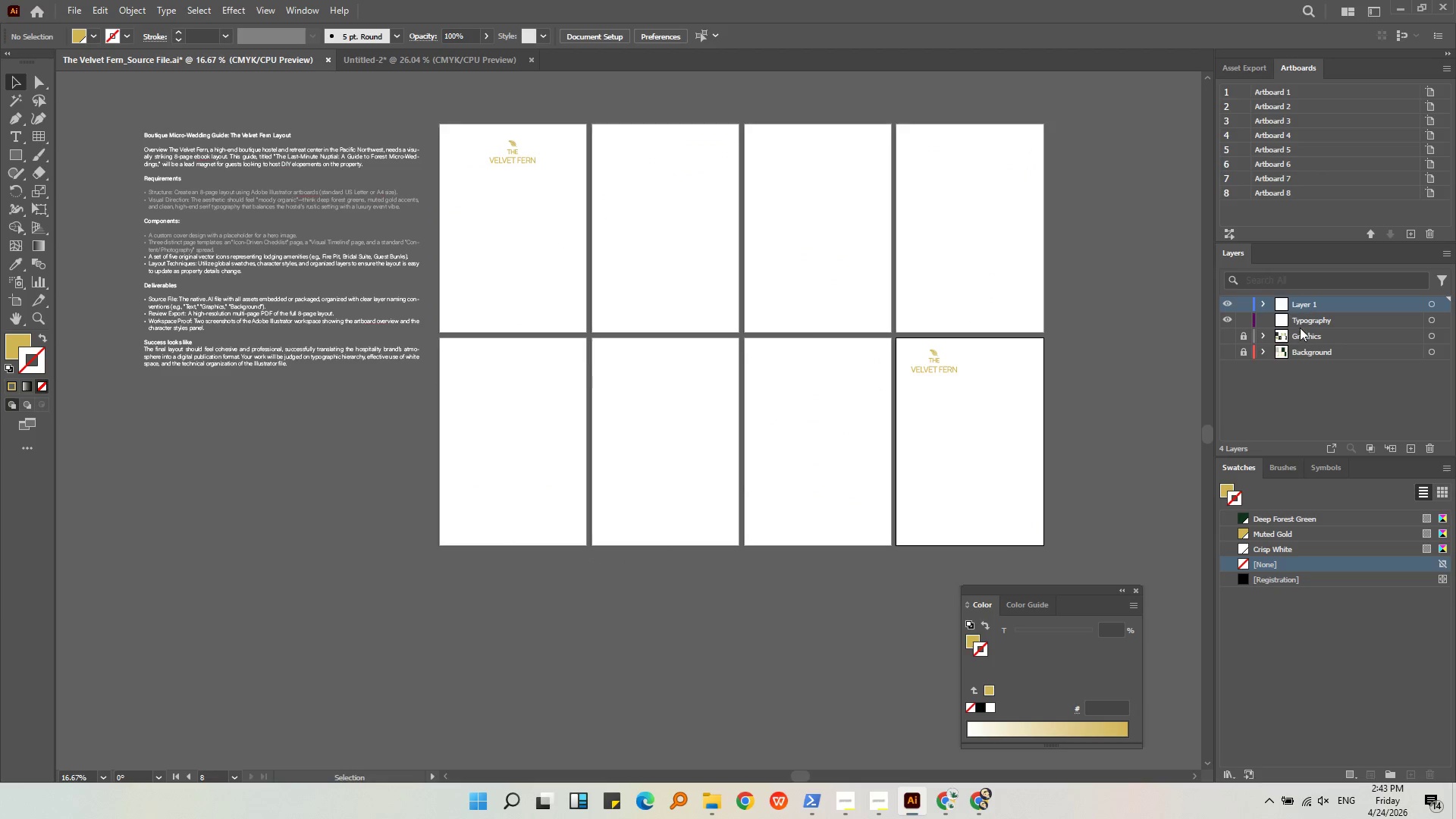 
left_click([1308, 320])
 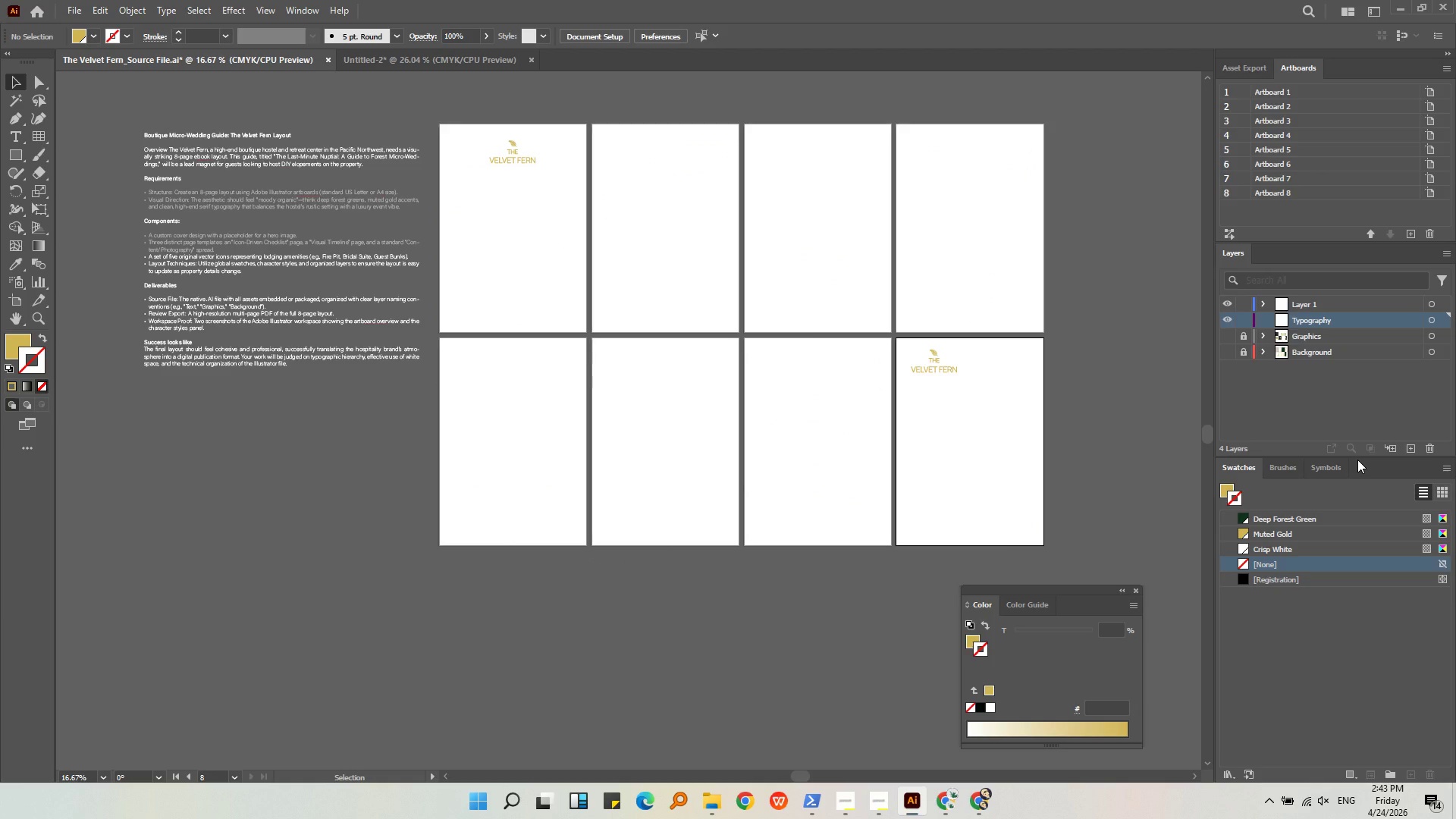 
left_click([1025, 456])
 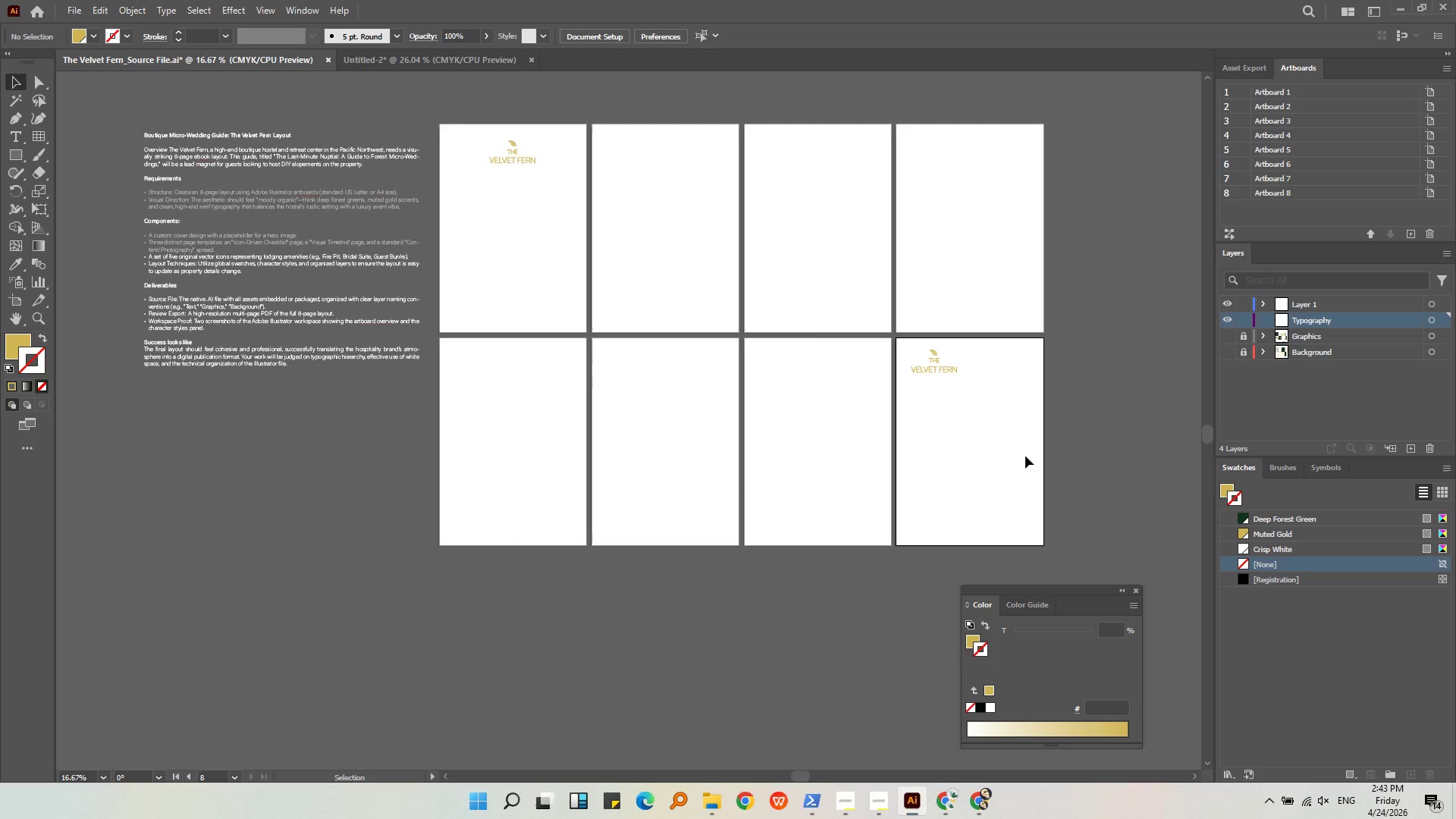 
key(Control+Shift+V)
 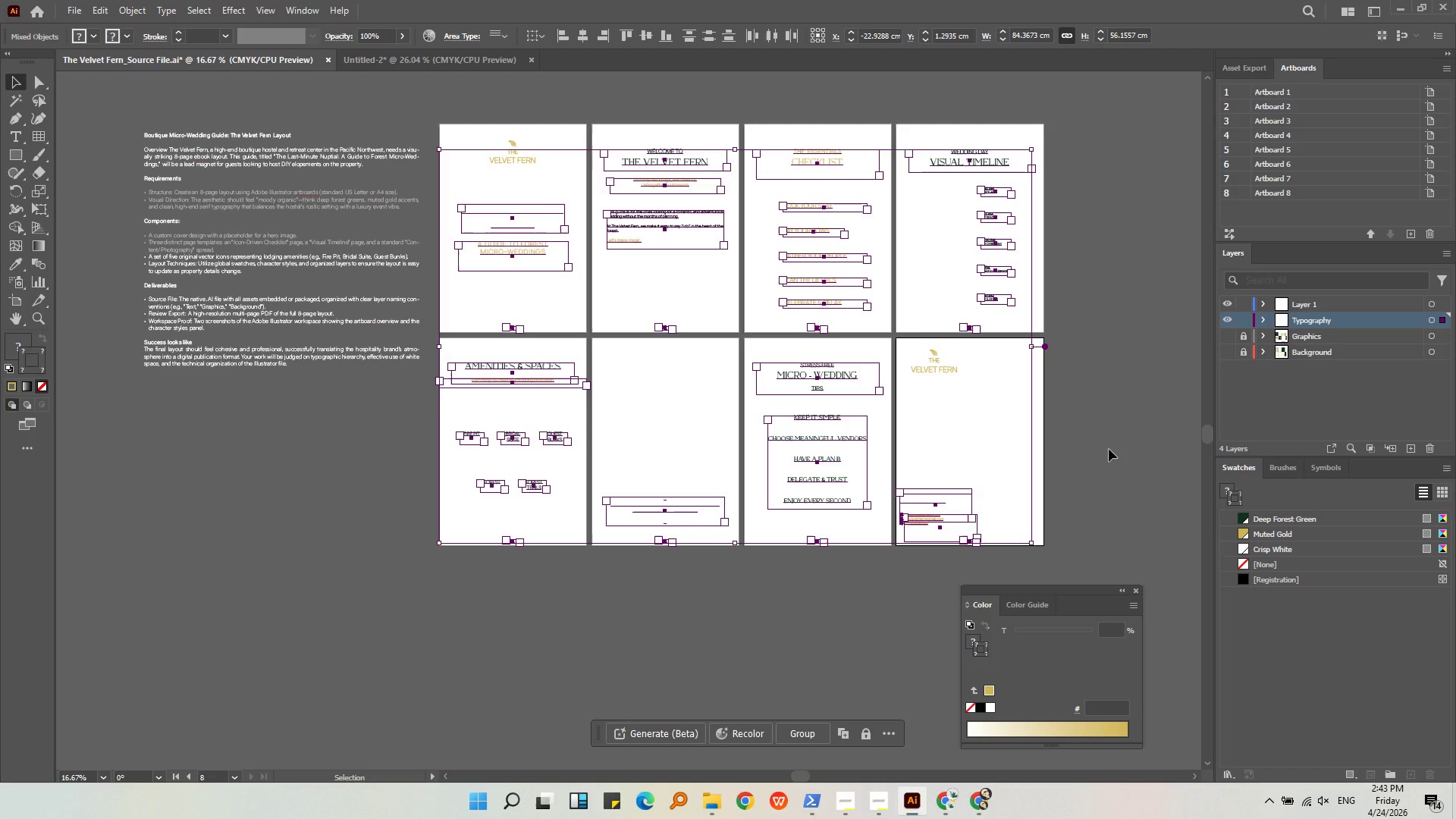 
left_click([1110, 444])
 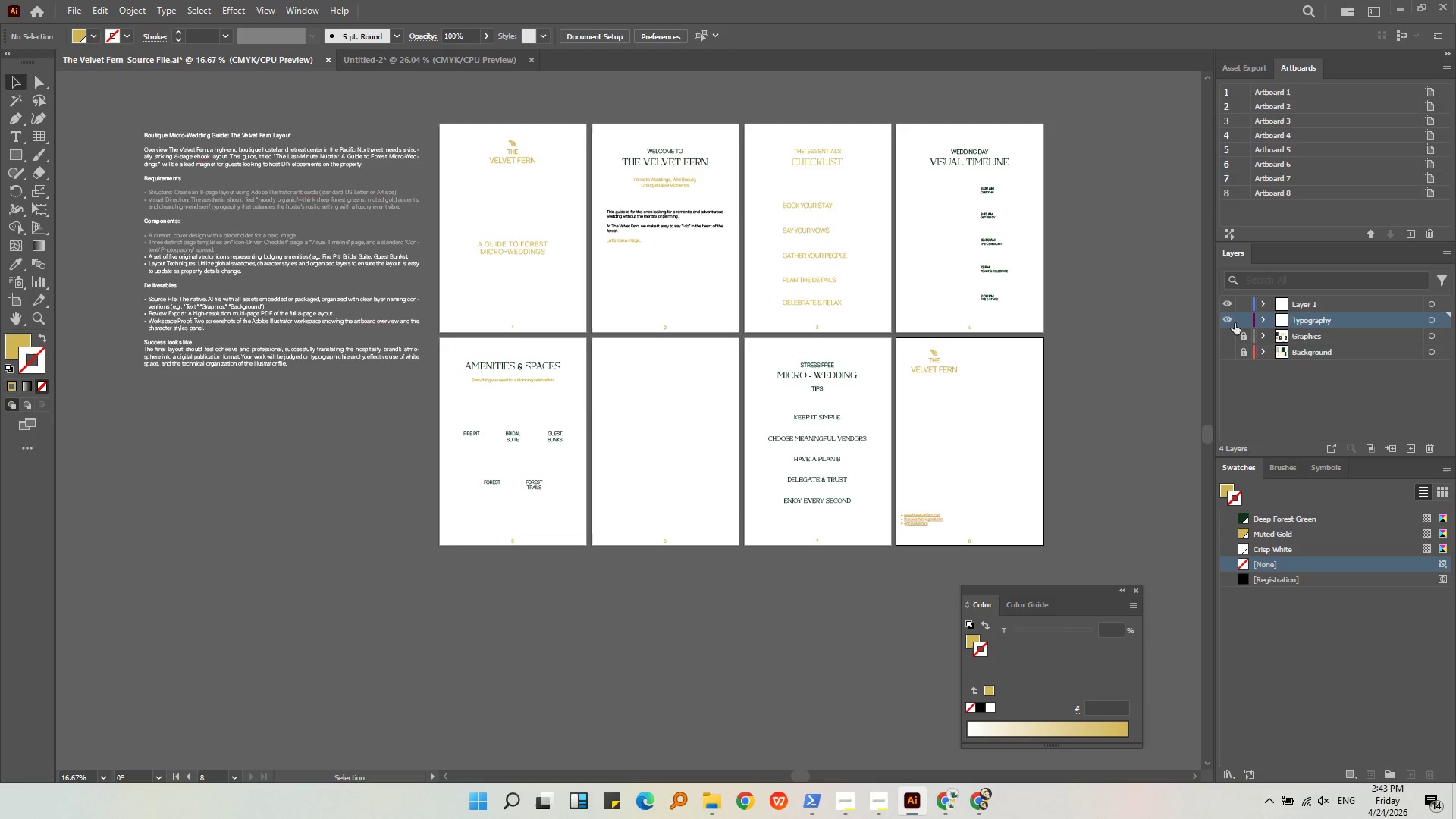 
left_click([1244, 322])
 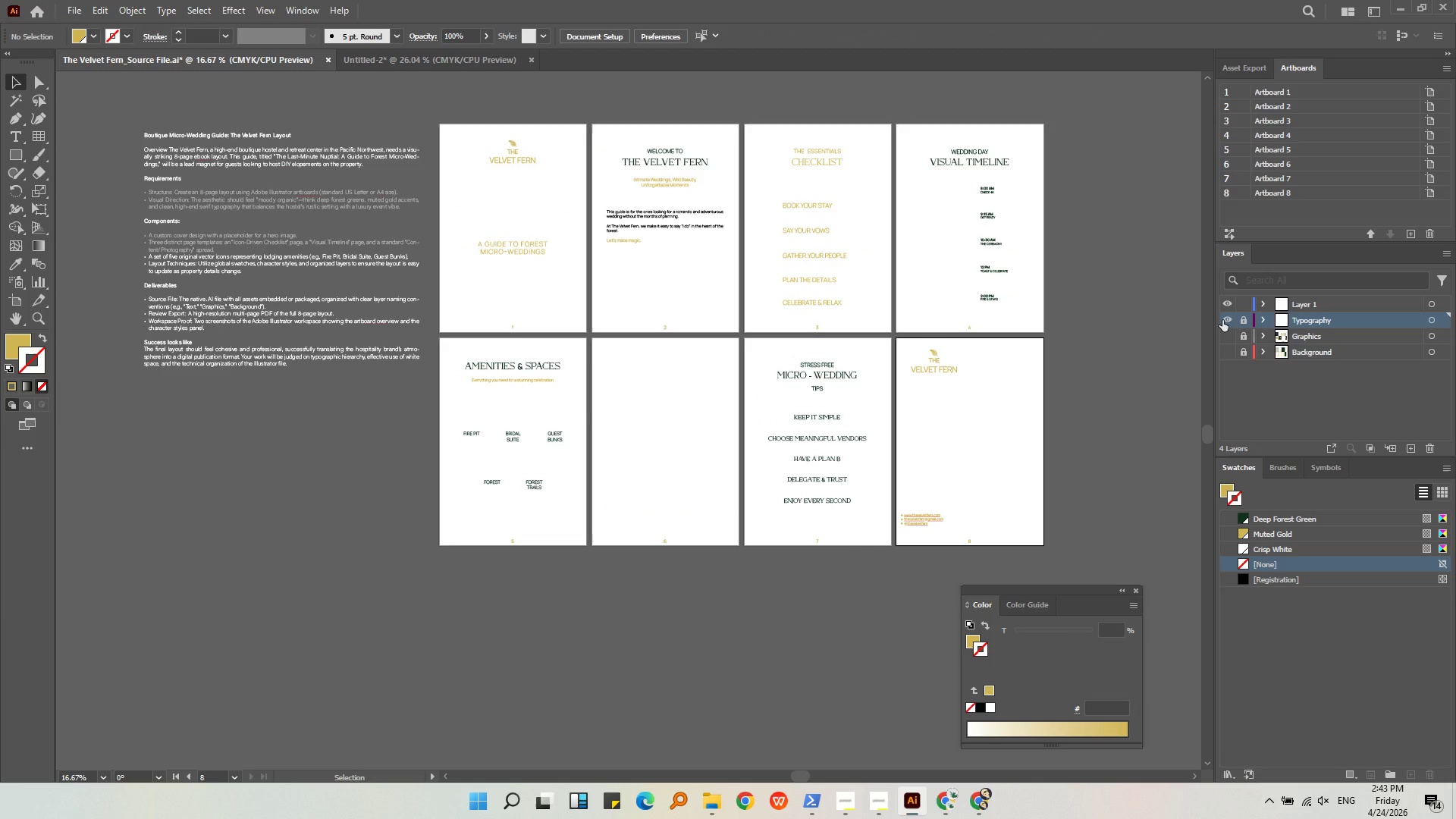 
left_click([1222, 320])
 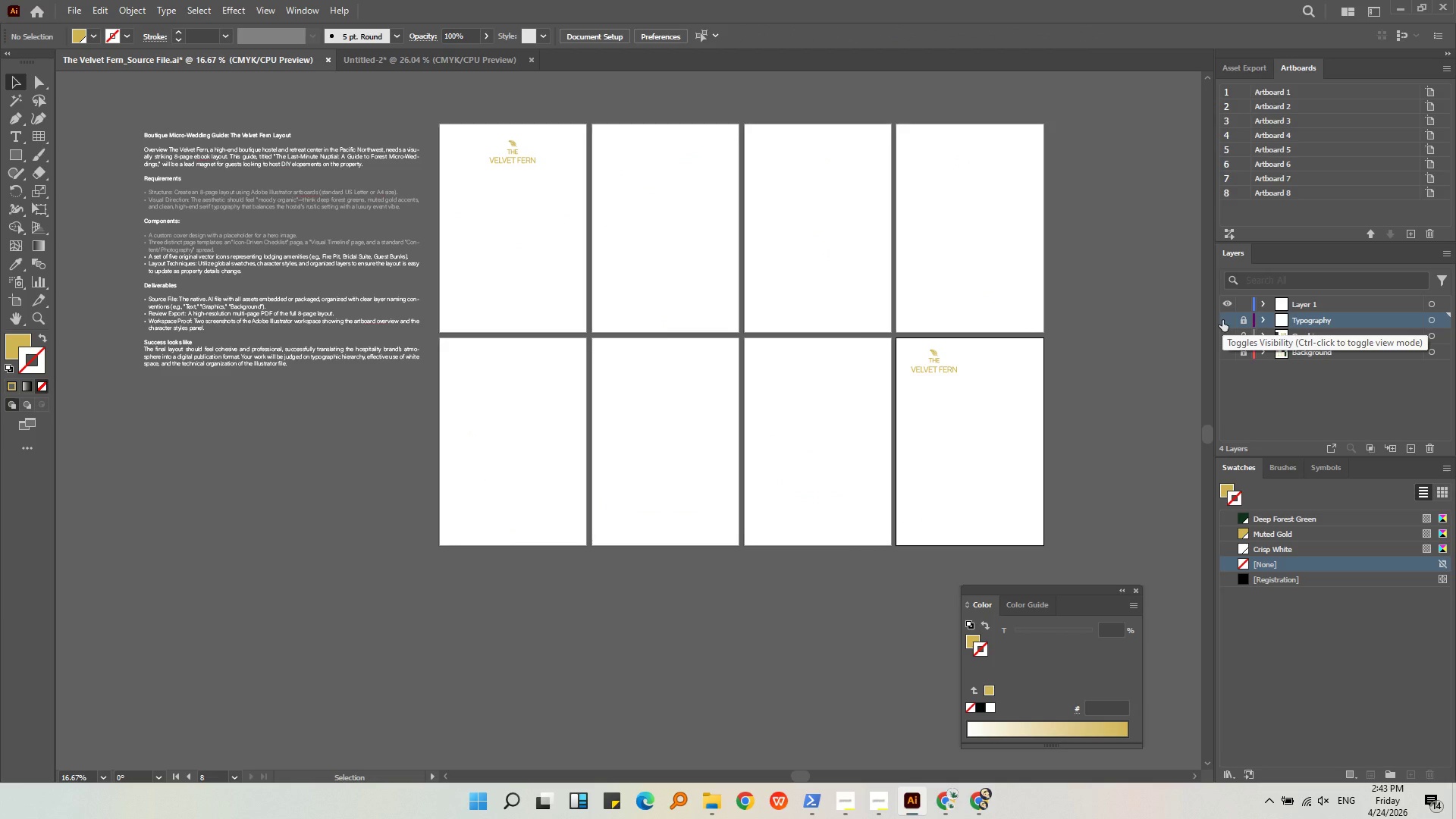 
left_click([1344, 322])
 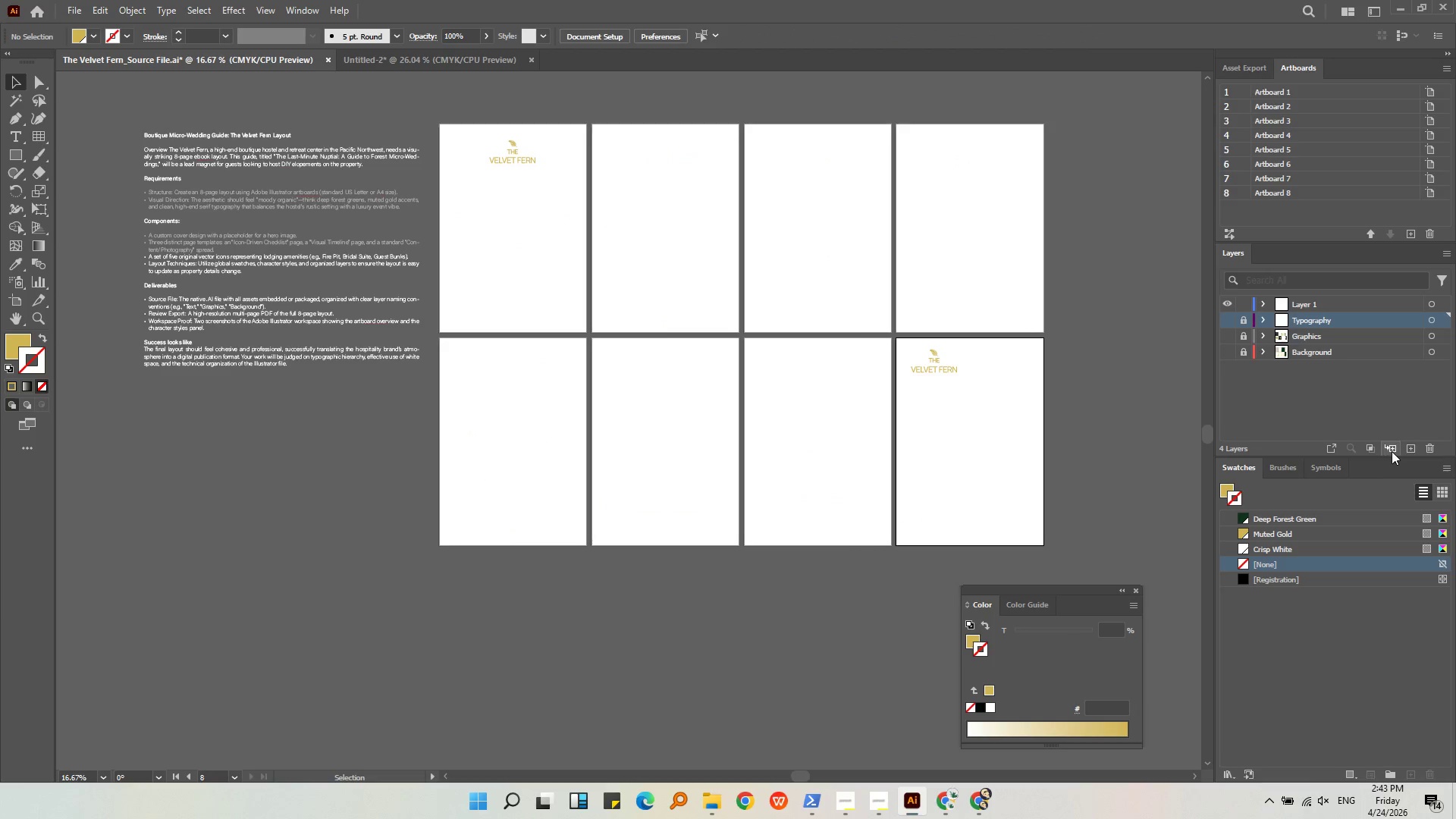 
left_click([1410, 444])
 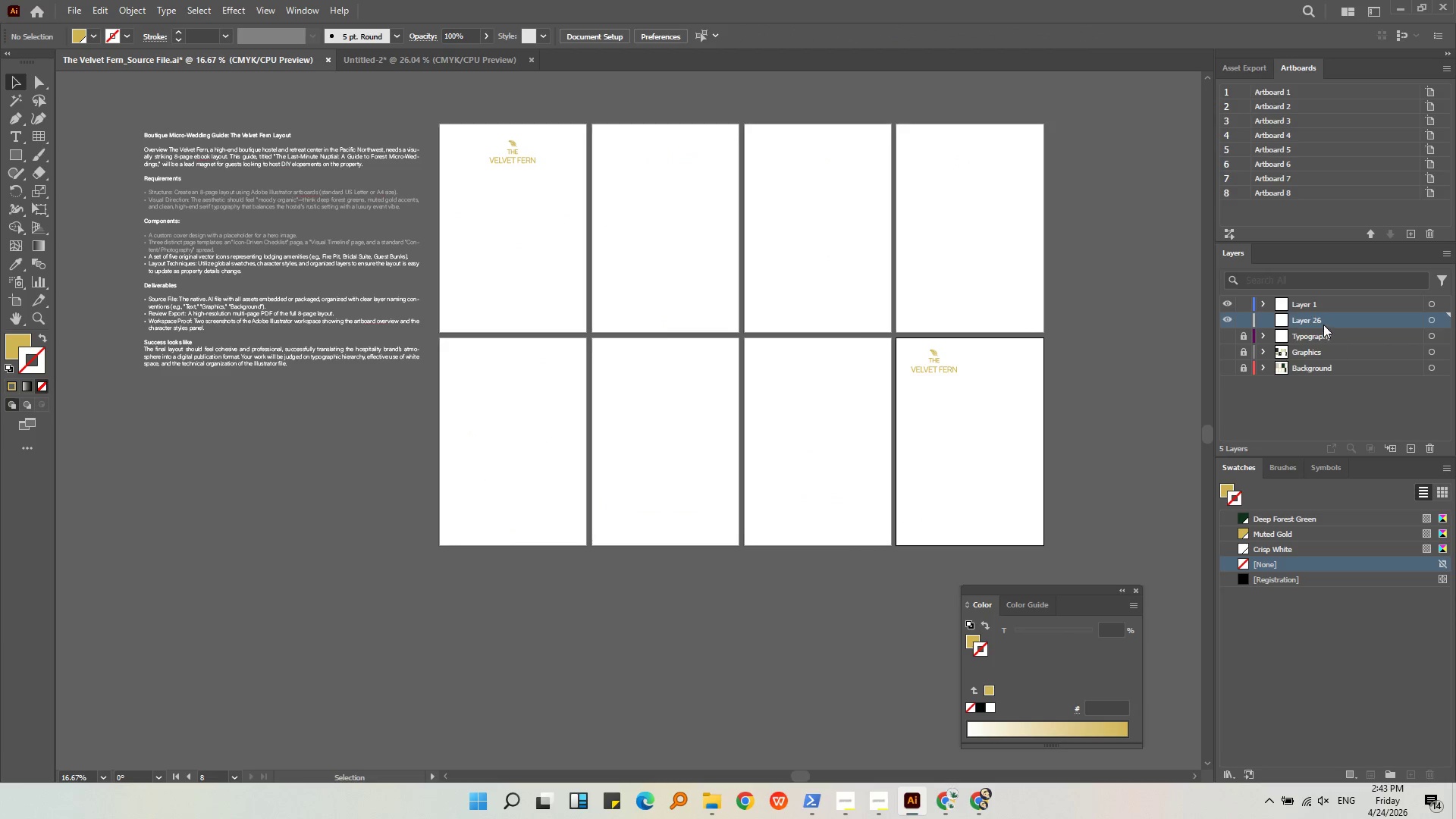 
double_click([1323, 325])
 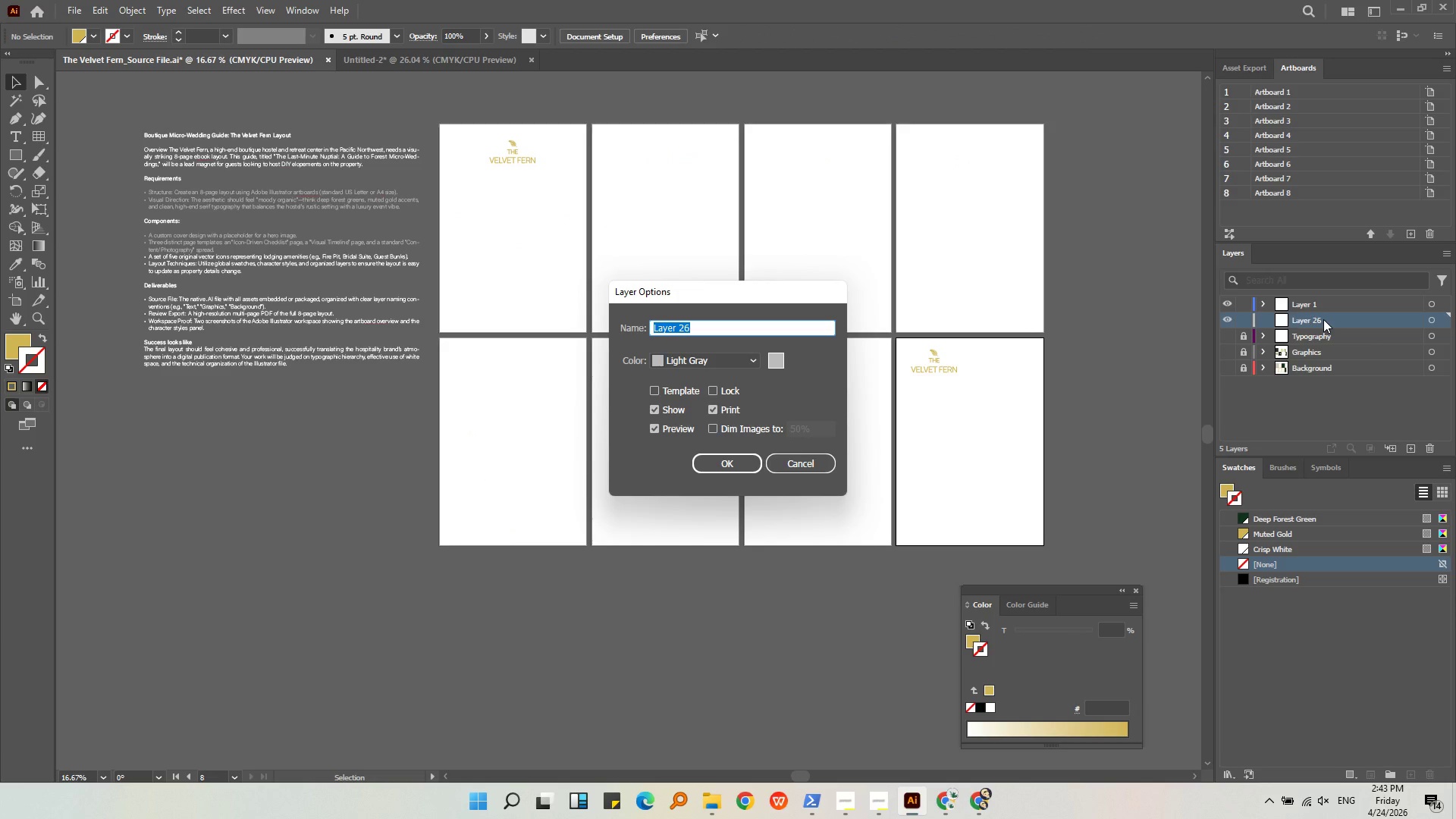 
type(Lo)
key(Backspace)
key(Backspace)
key(Backspace)
key(Backspace)
key(Backspace)
type(The B)
key(Backspace)
type(Velvet Fern Logo)
 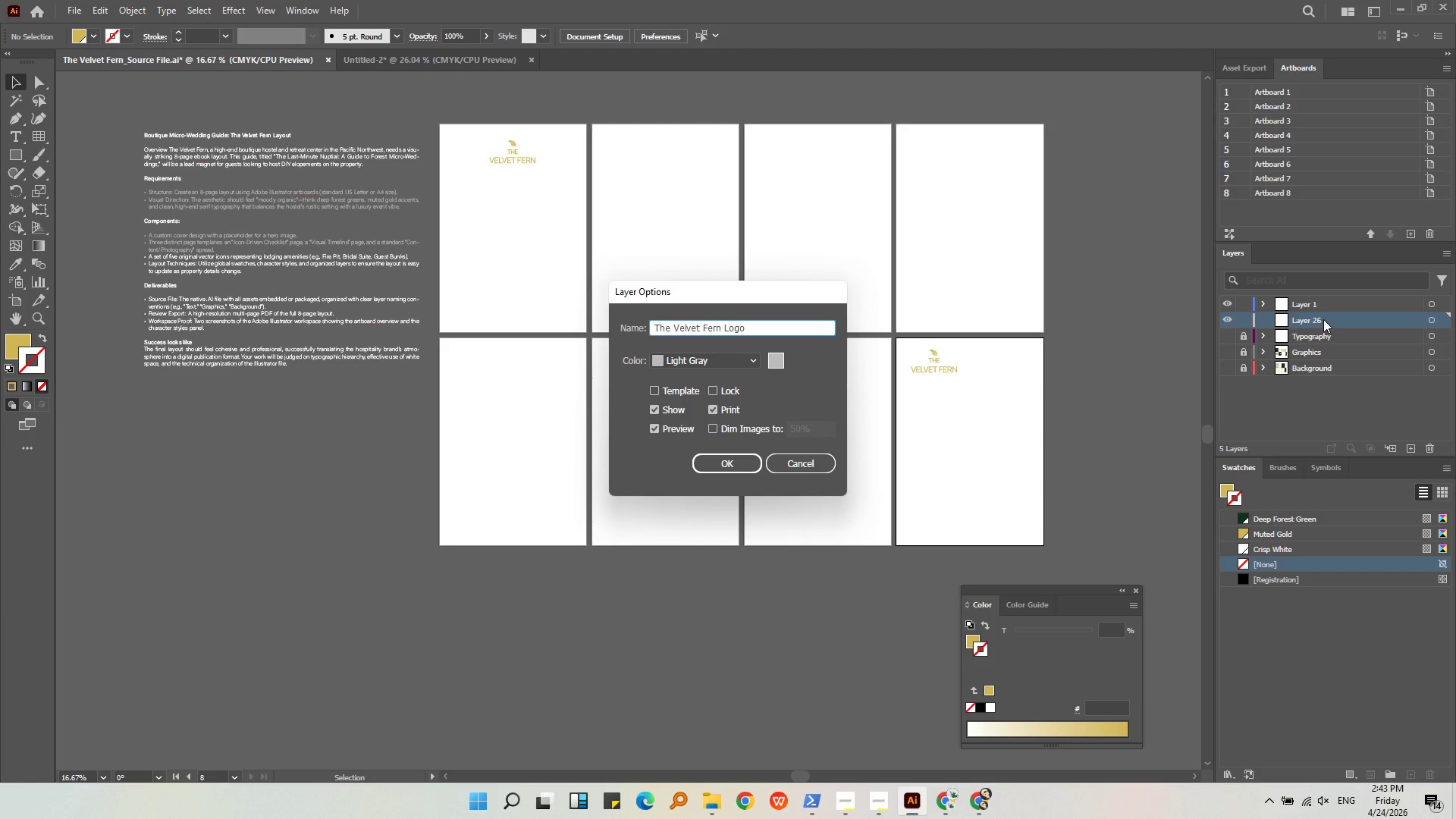 
double_click([952, 474])
 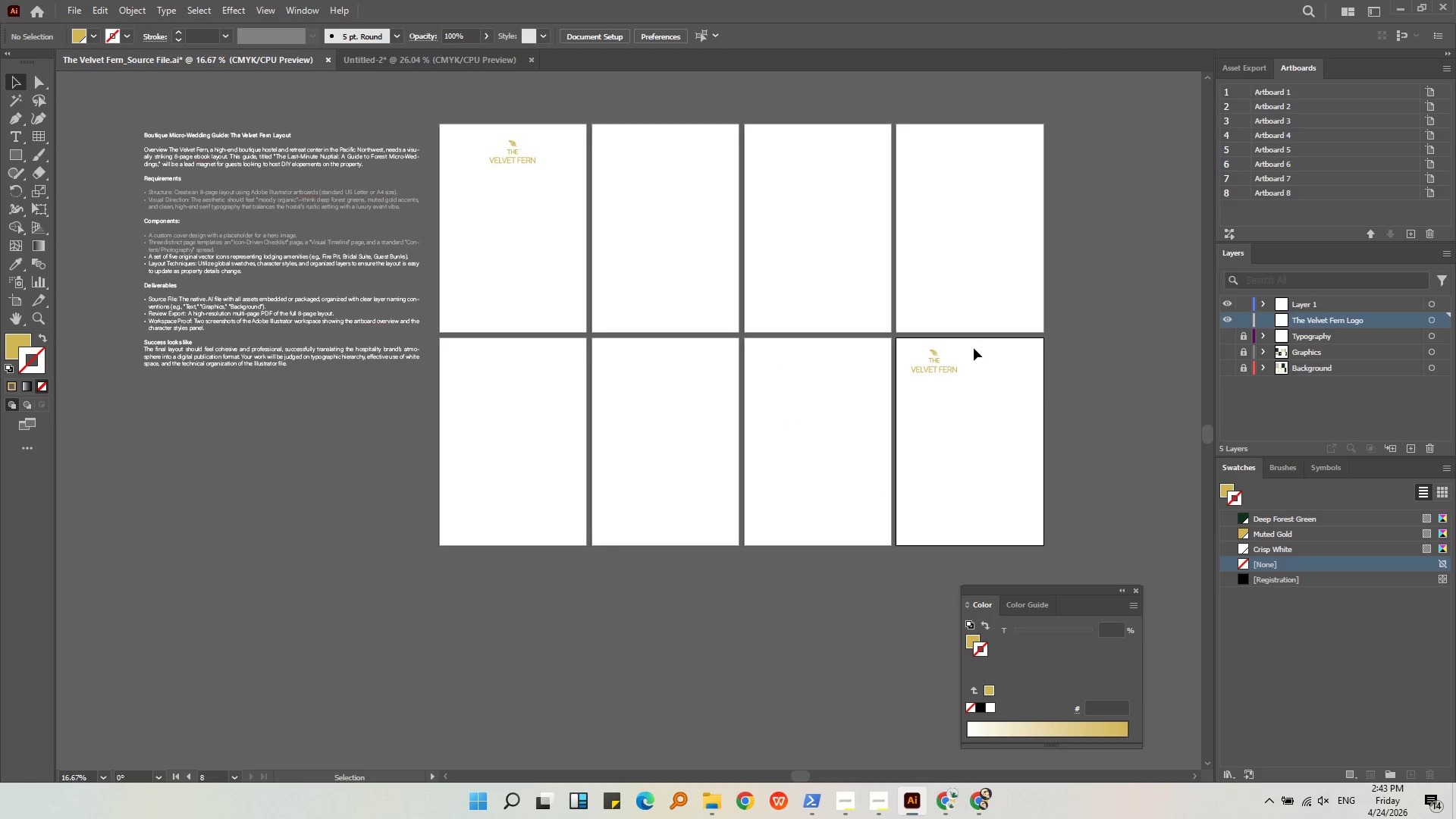 
left_click_drag(start_coordinate=[981, 391], to_coordinate=[486, 135])
 